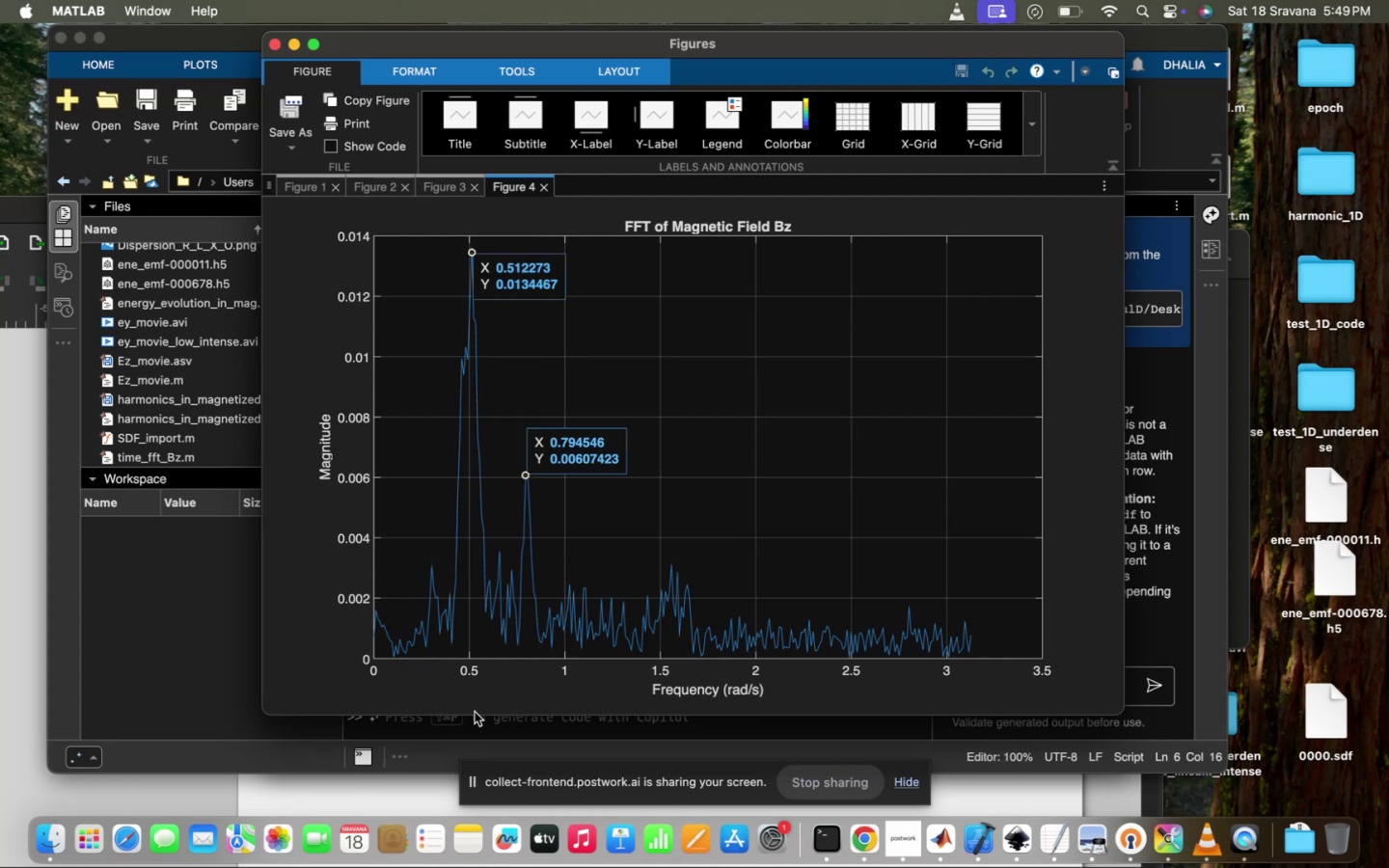 
left_click([469, 729])
 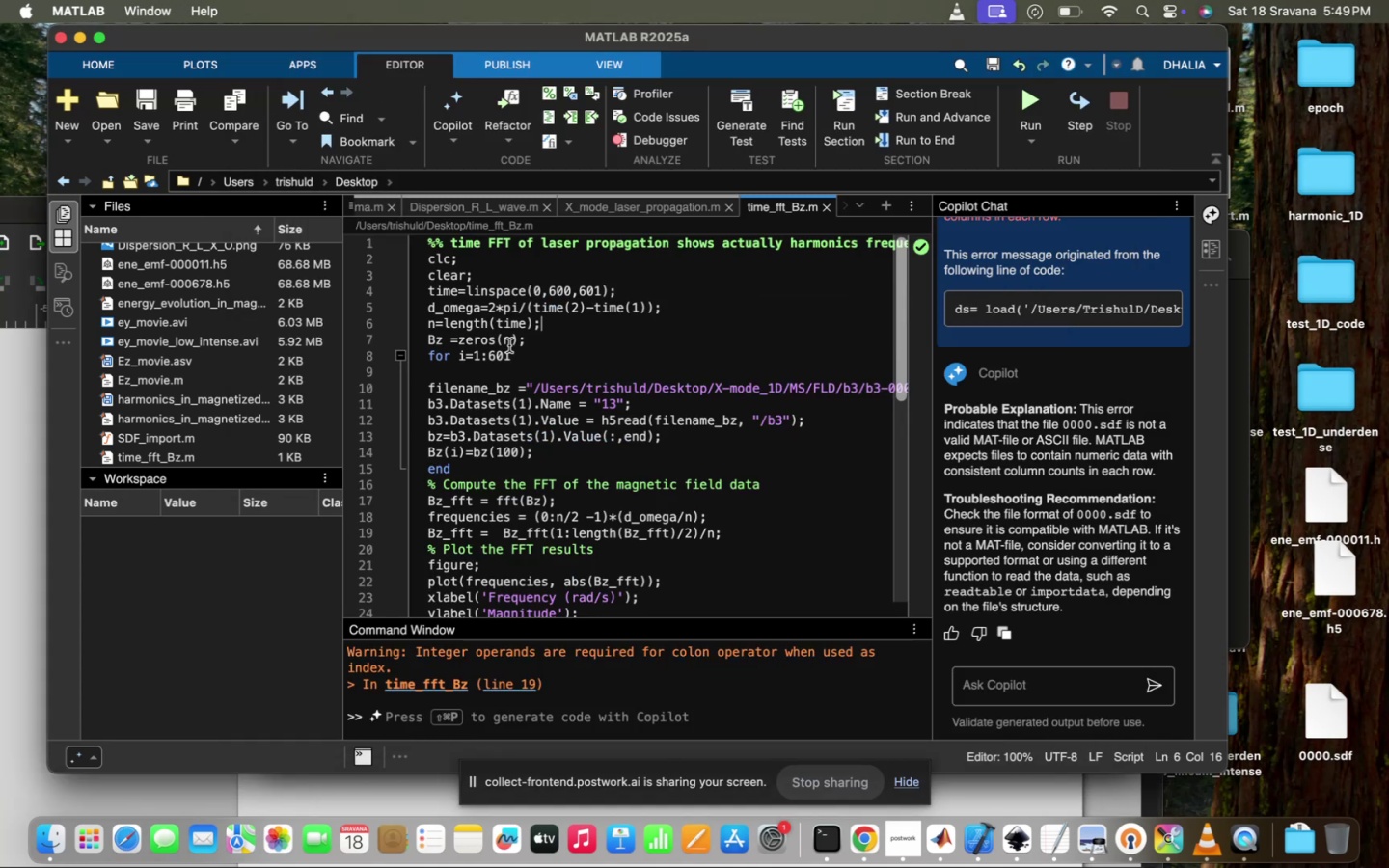 
left_click([507, 349])
 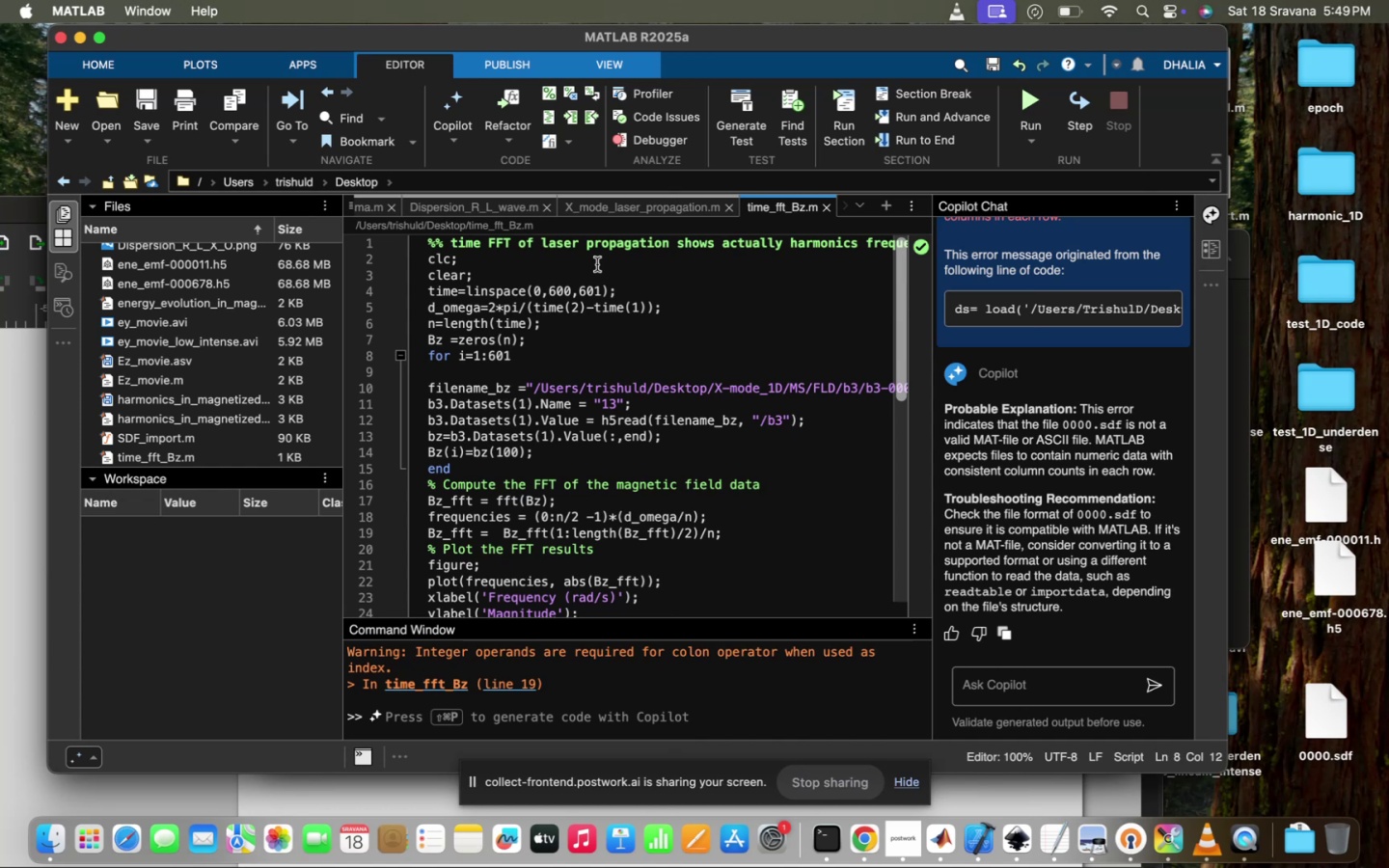 
left_click([570, 290])
 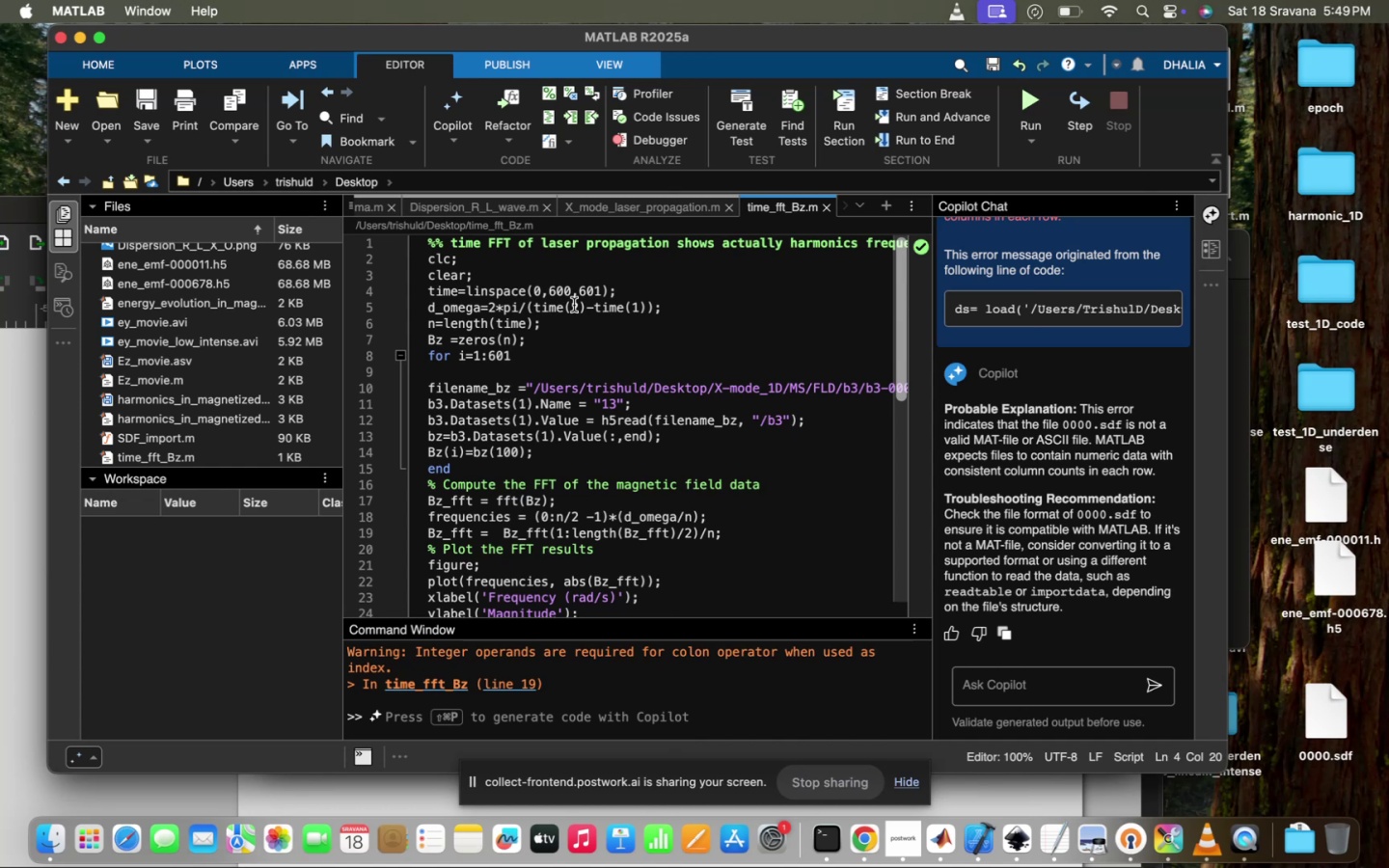 
key(Backspace)
key(Backspace)
key(Backspace)
type(100)
 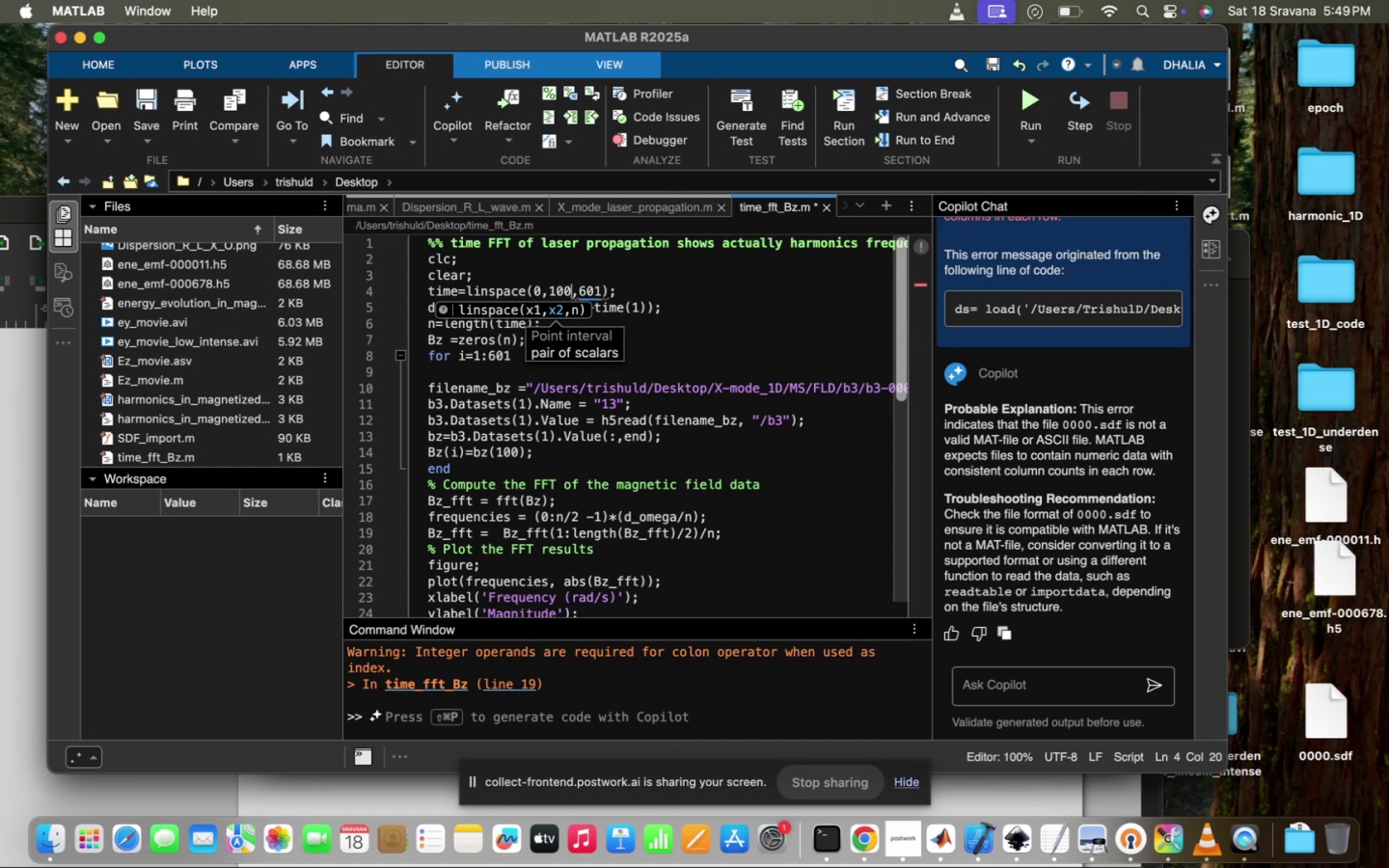 
key(ArrowRight)
 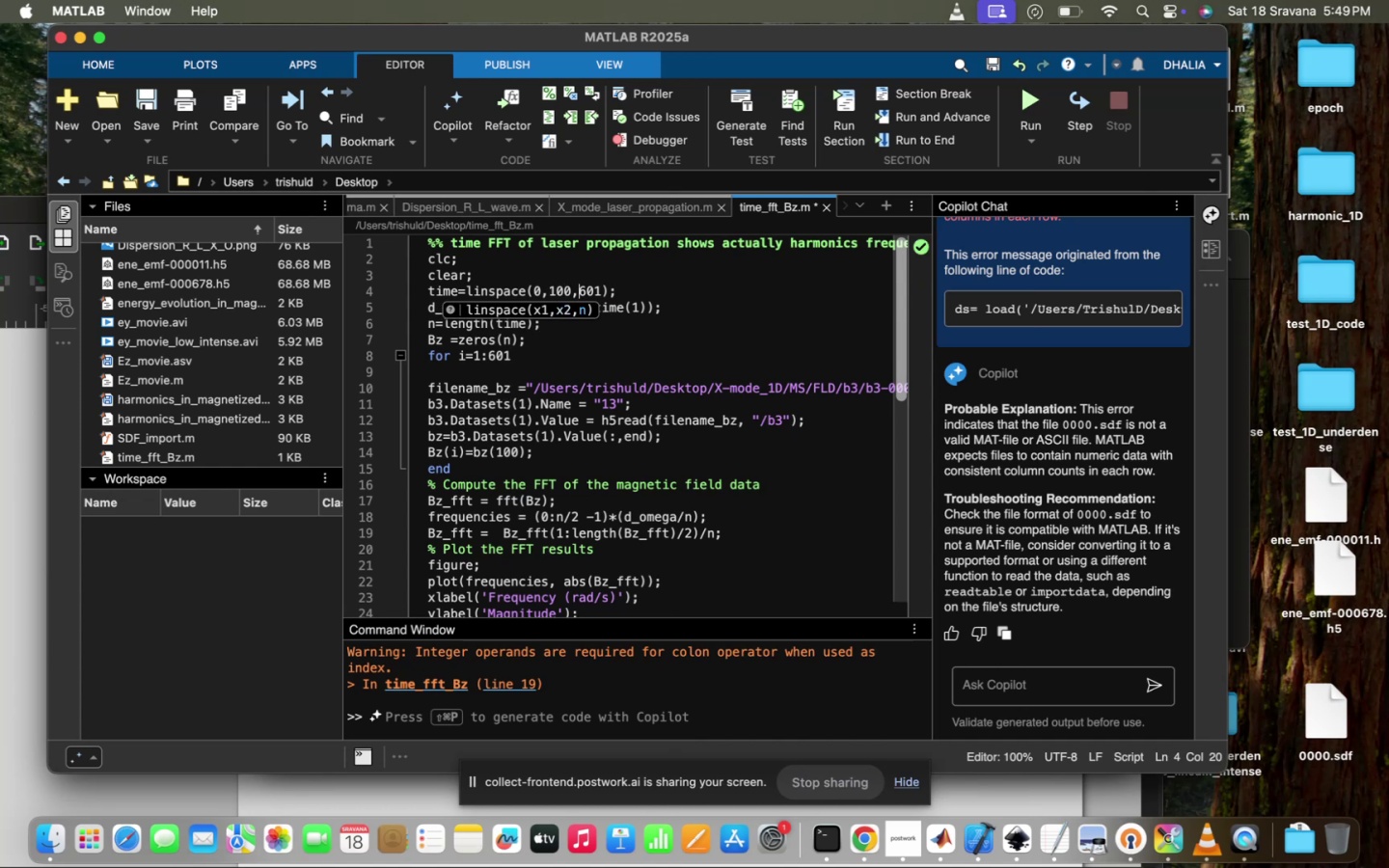 
key(ArrowRight)
 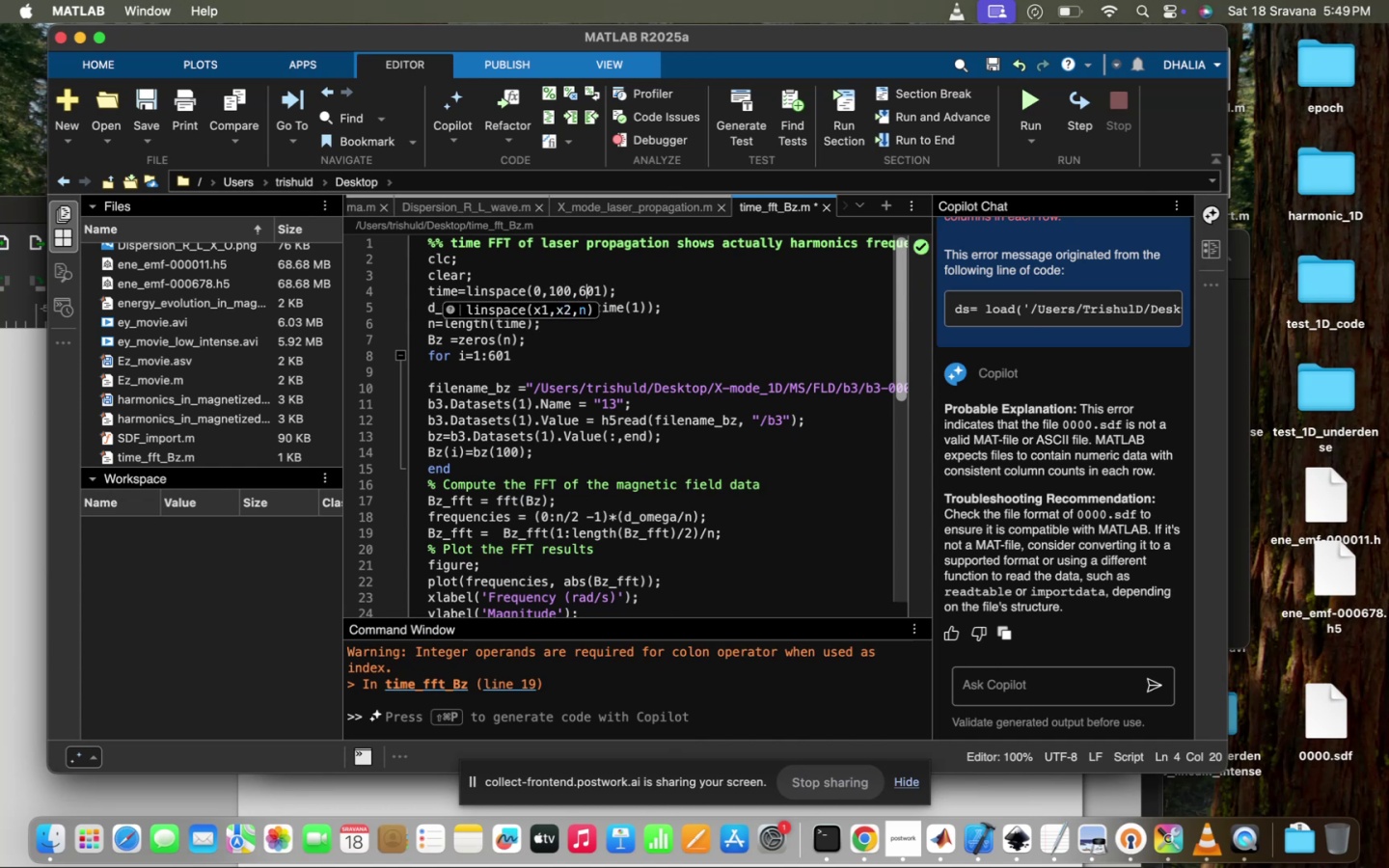 
key(ArrowRight)
 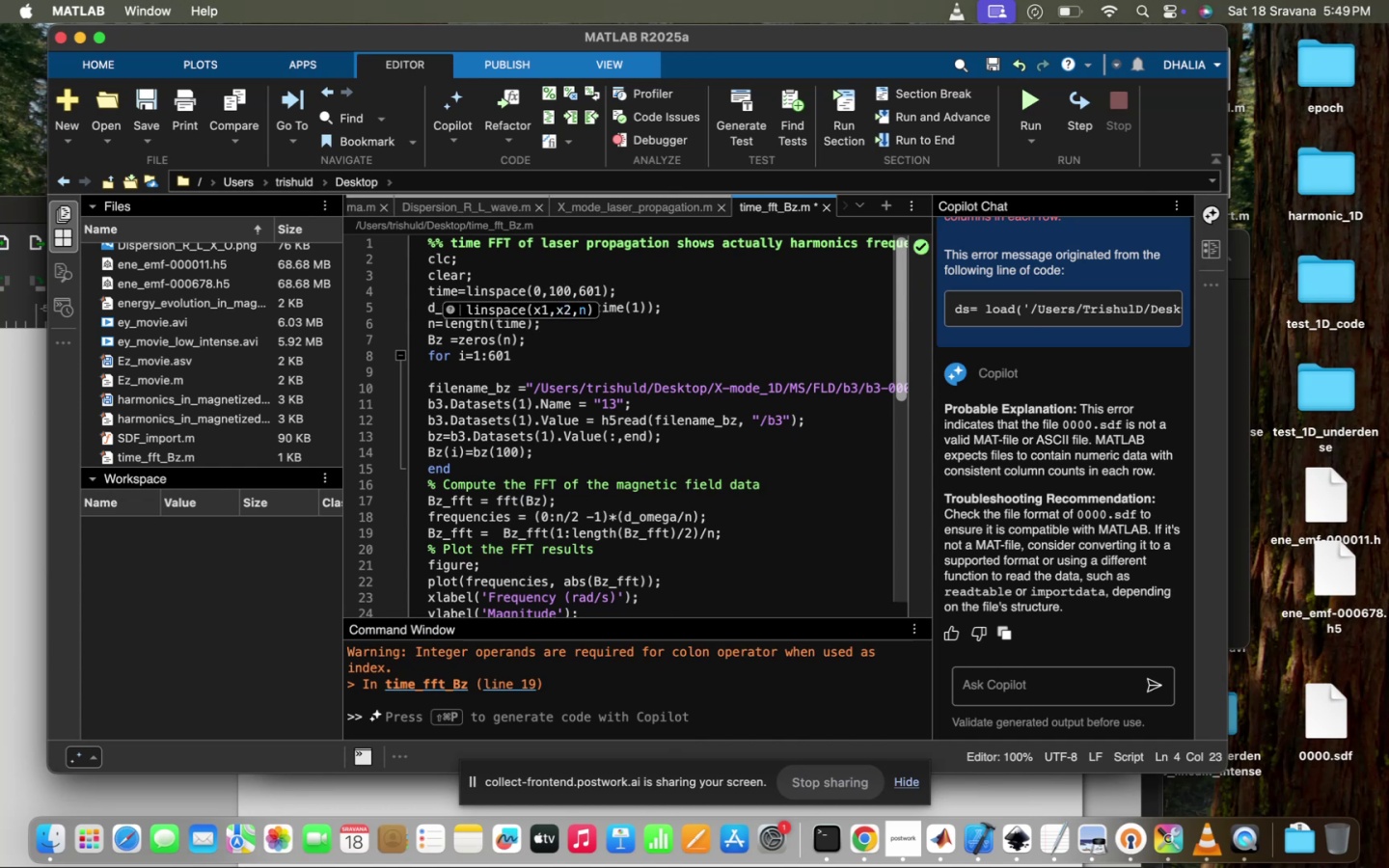 
key(ArrowDown)
 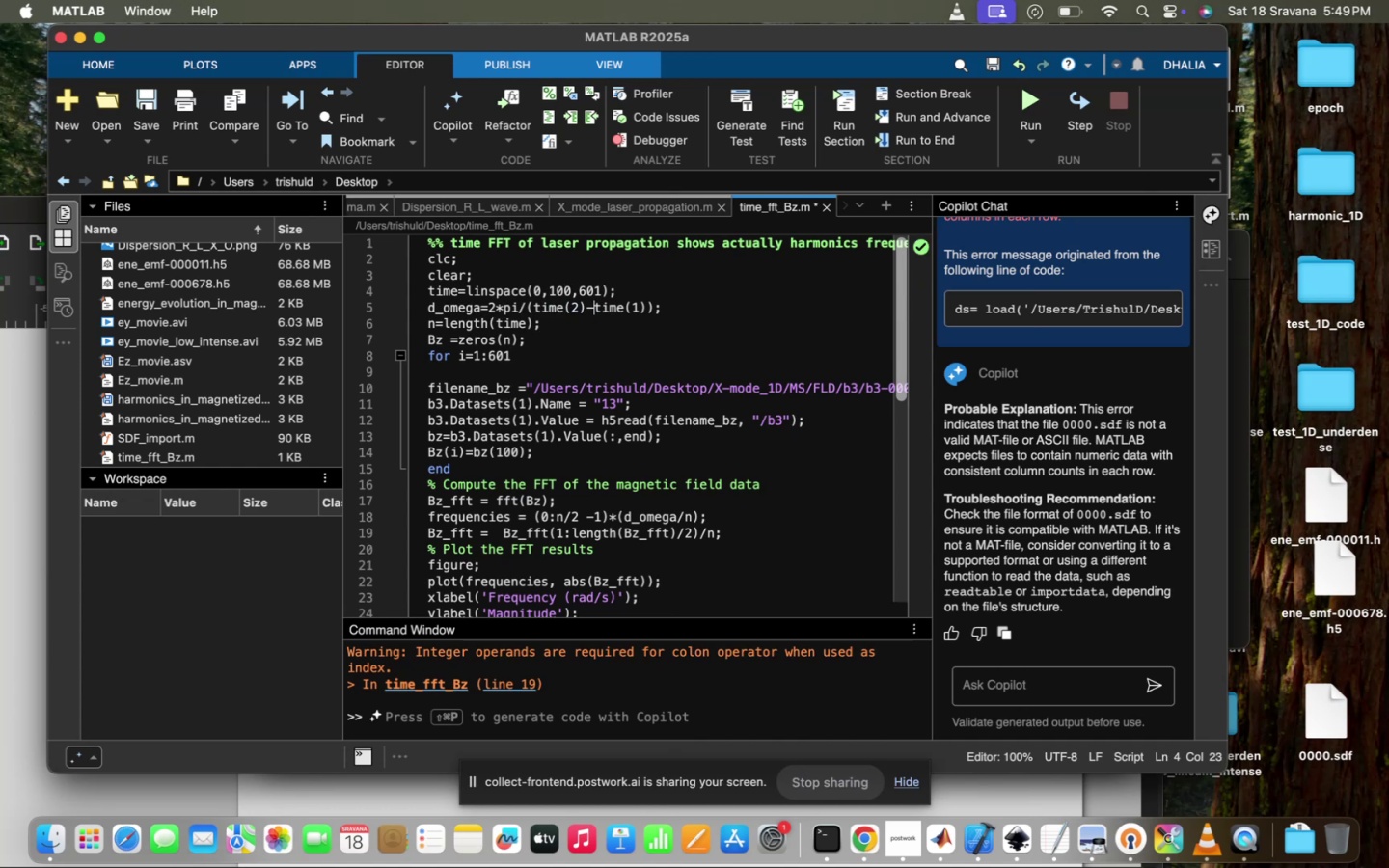 
key(ArrowUp)
 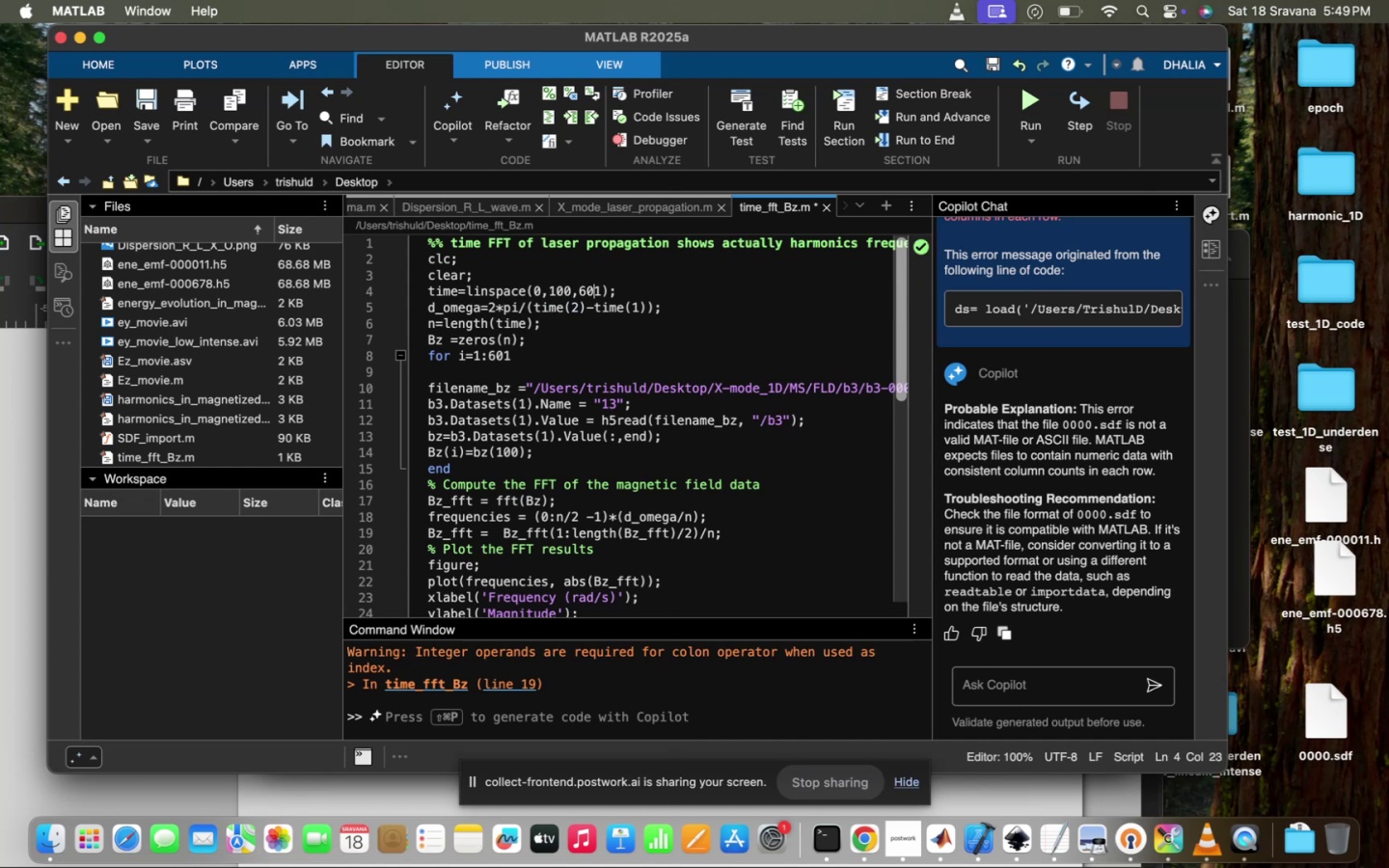 
key(ArrowLeft)
 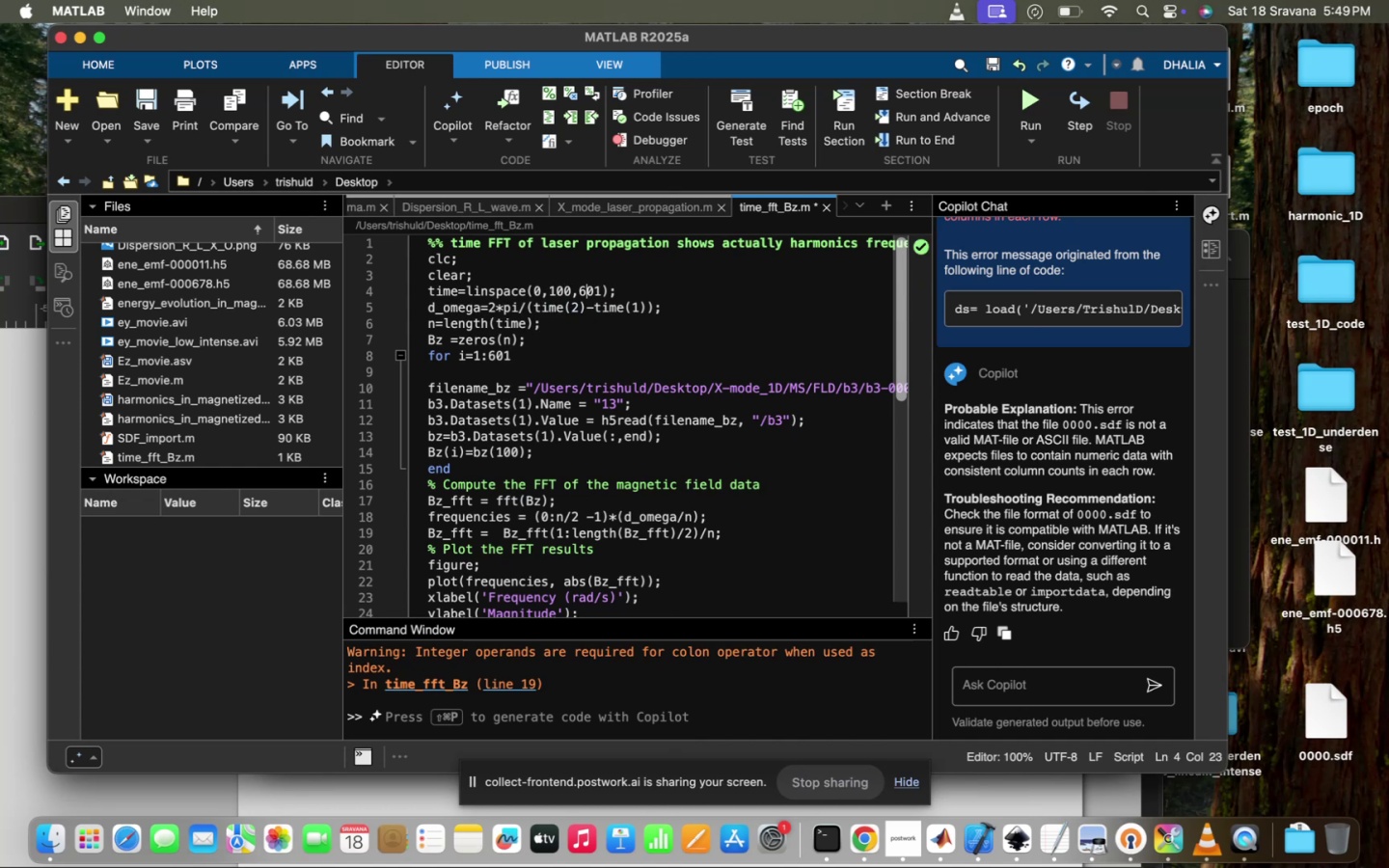 
key(Backspace)
 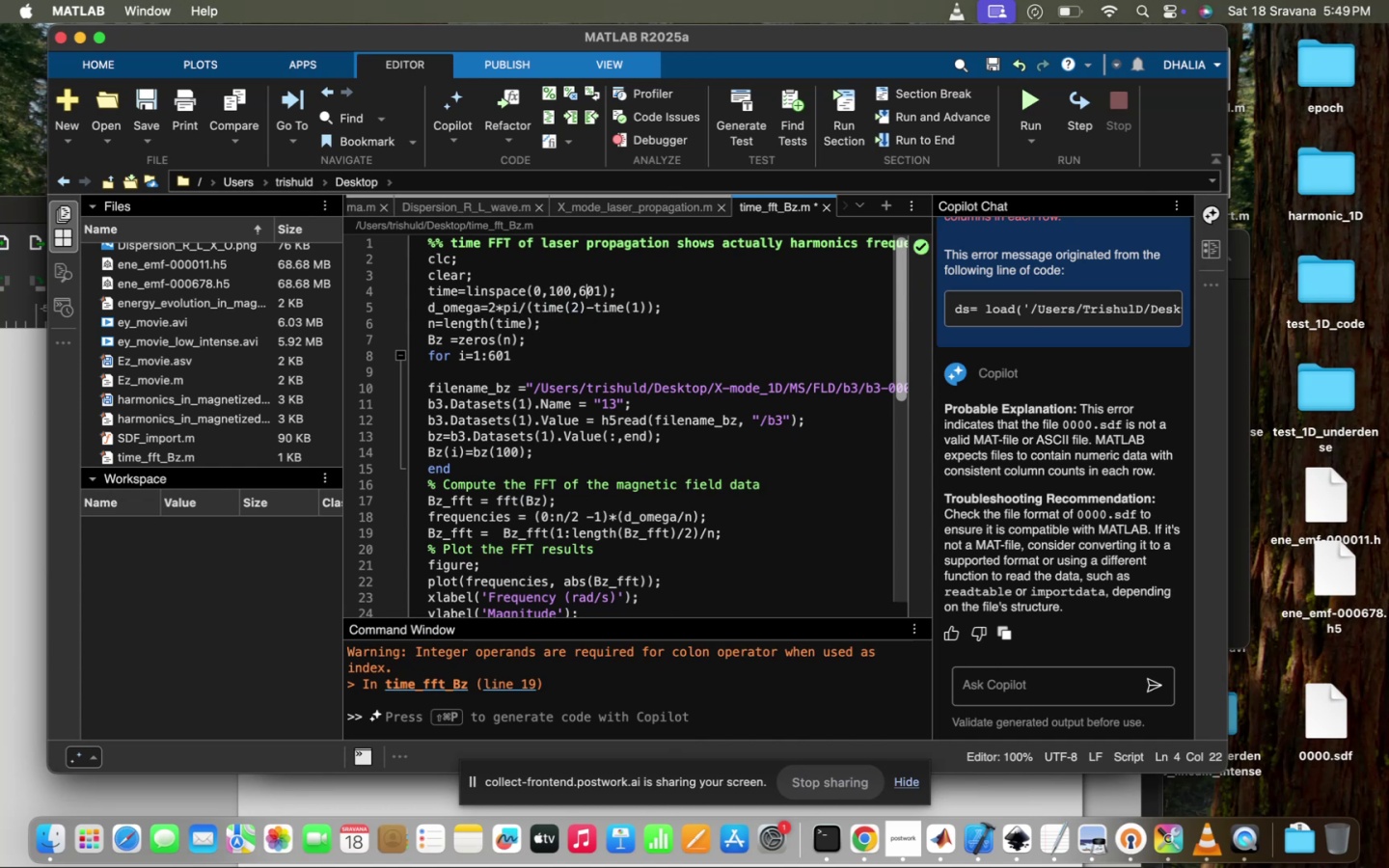 
key(1)
 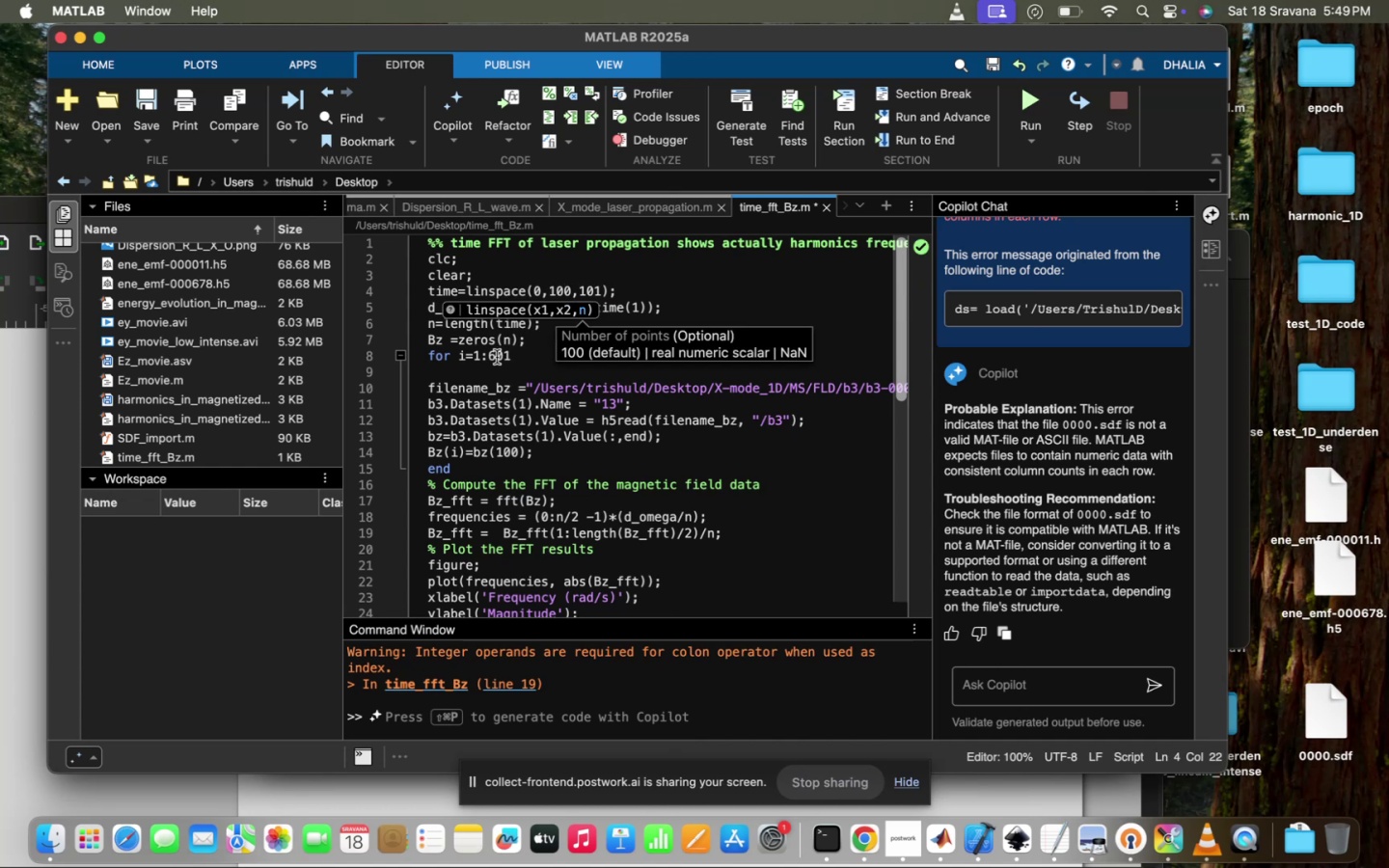 
key(Backspace)
 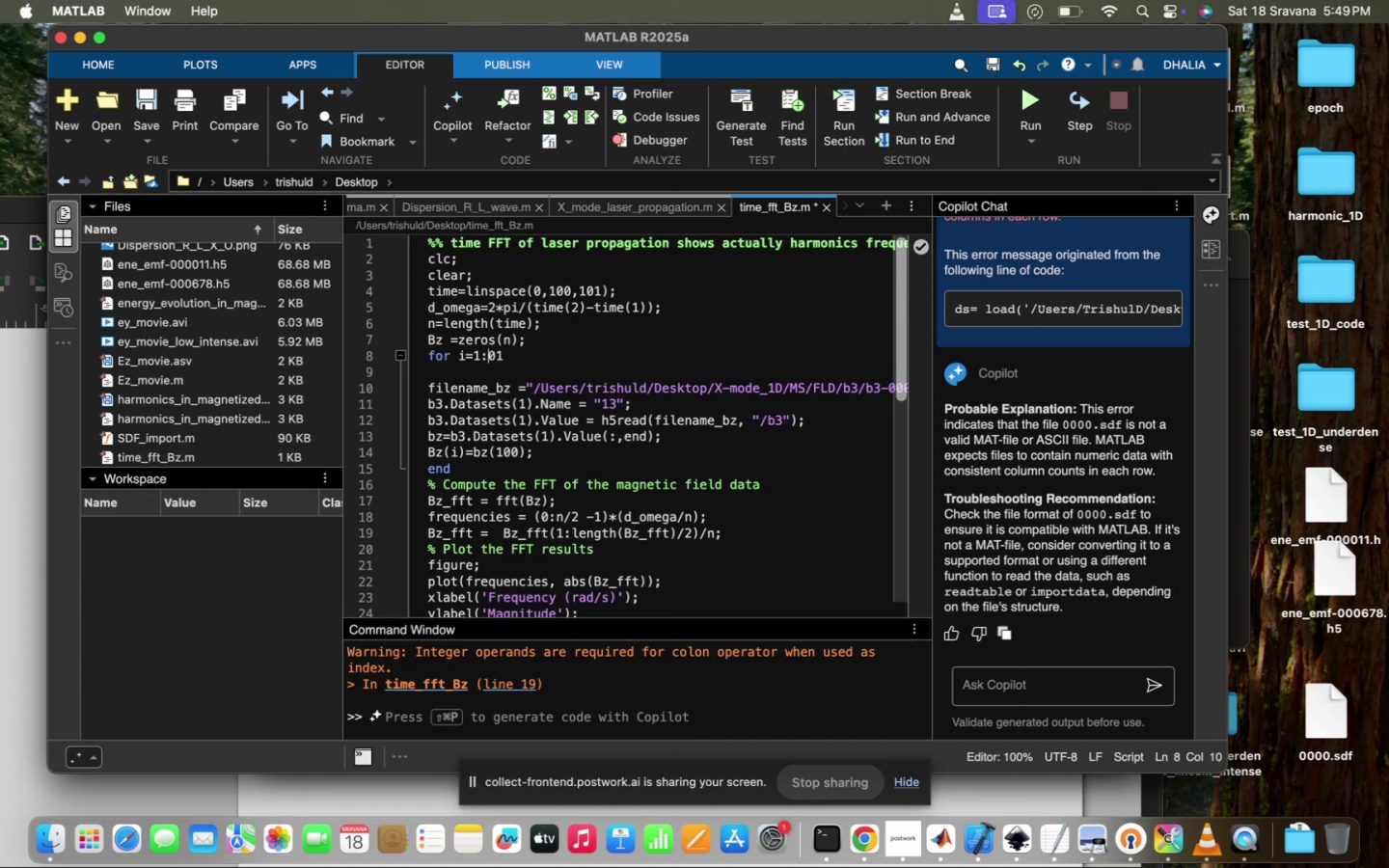 
key(1)
 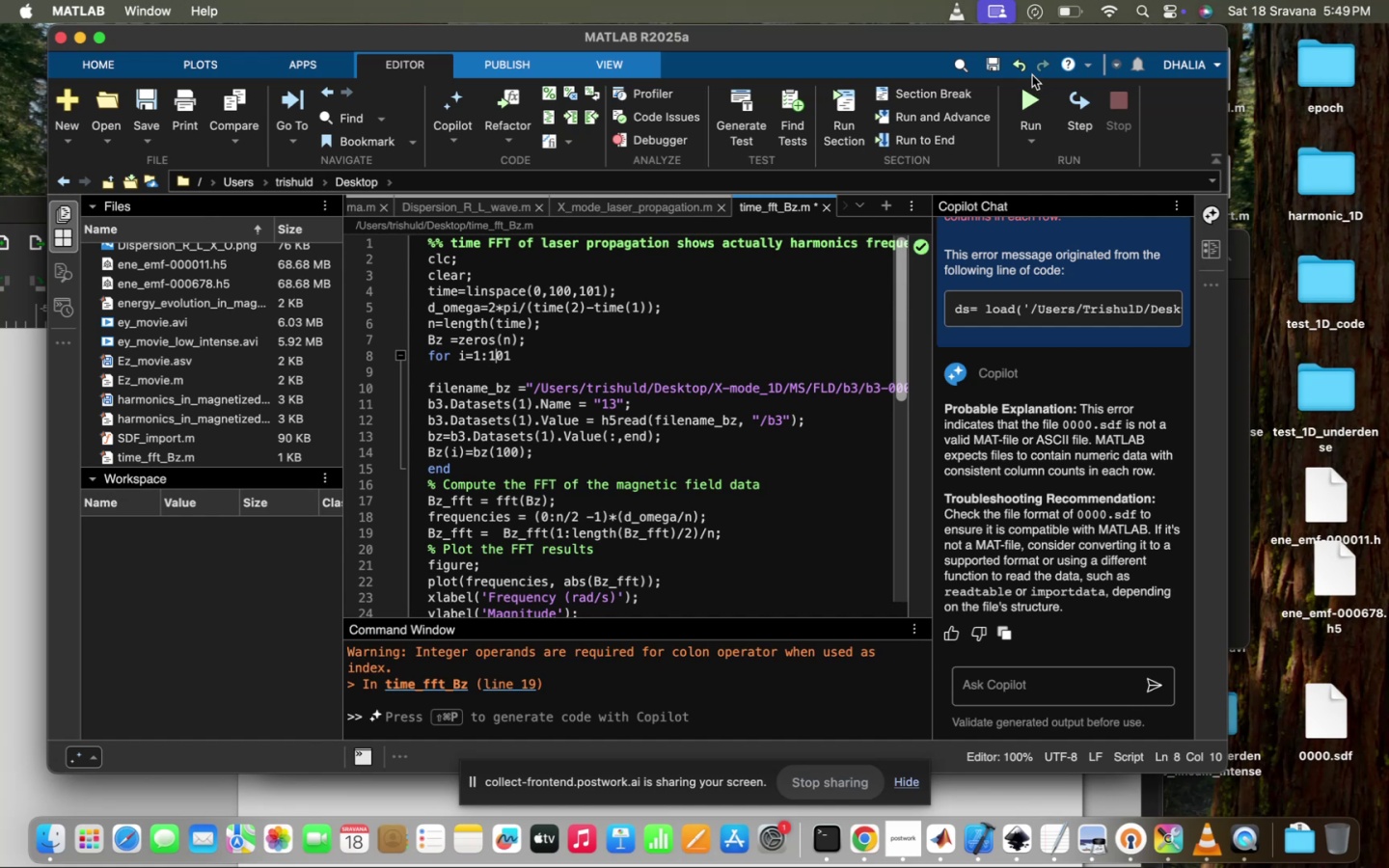 
left_click([1027, 114])
 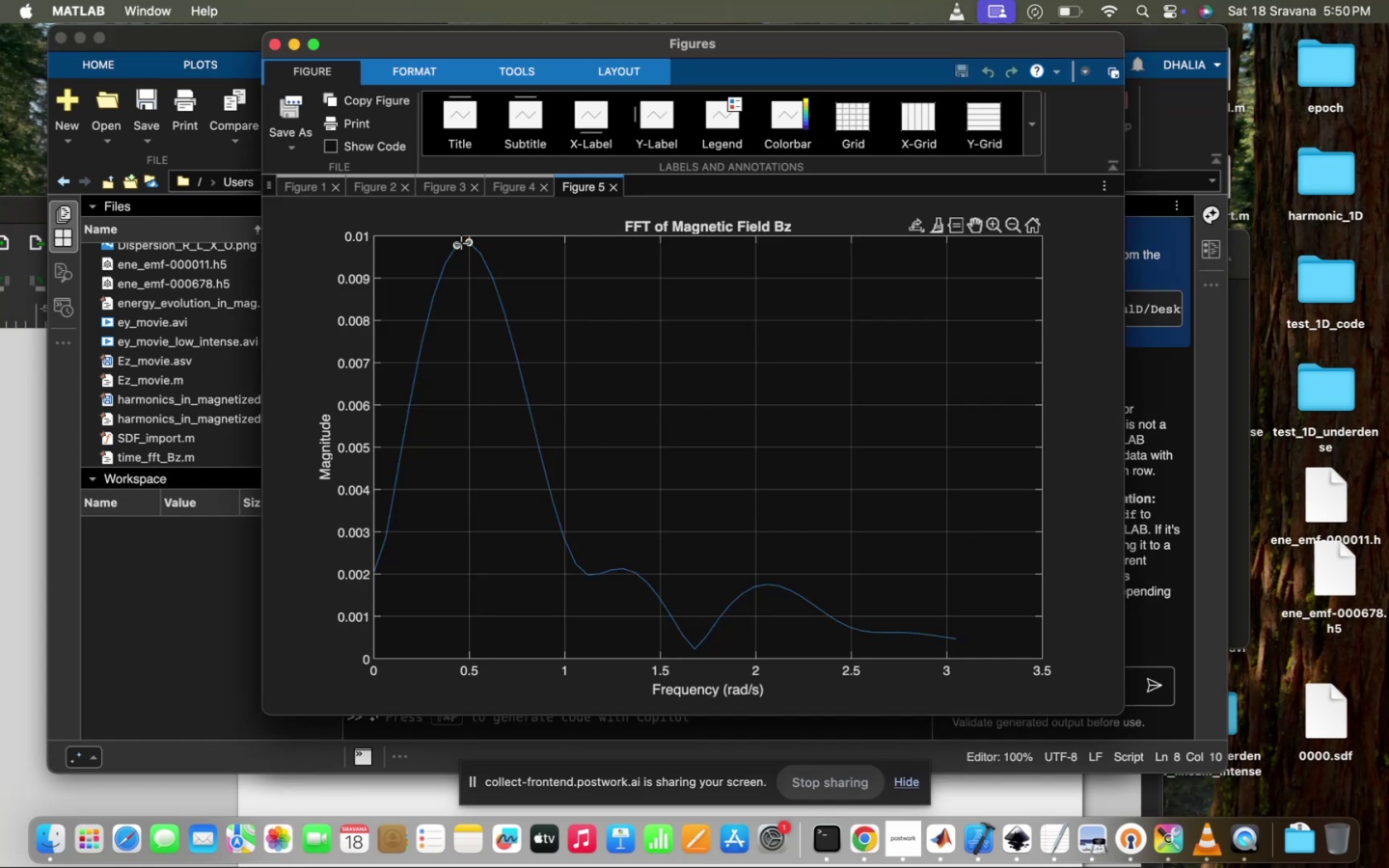 
left_click([464, 242])
 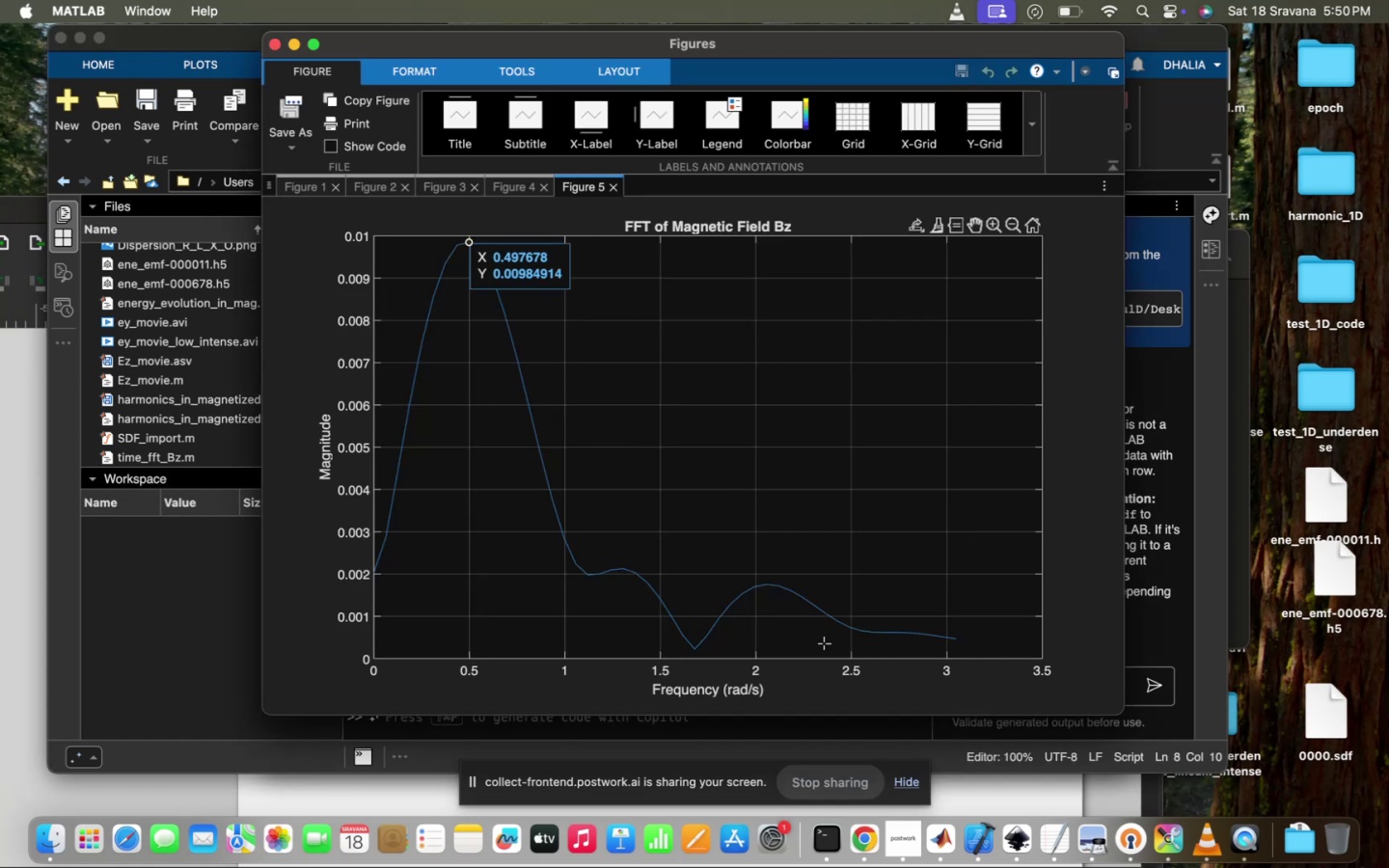 
mouse_move([780, 579])
 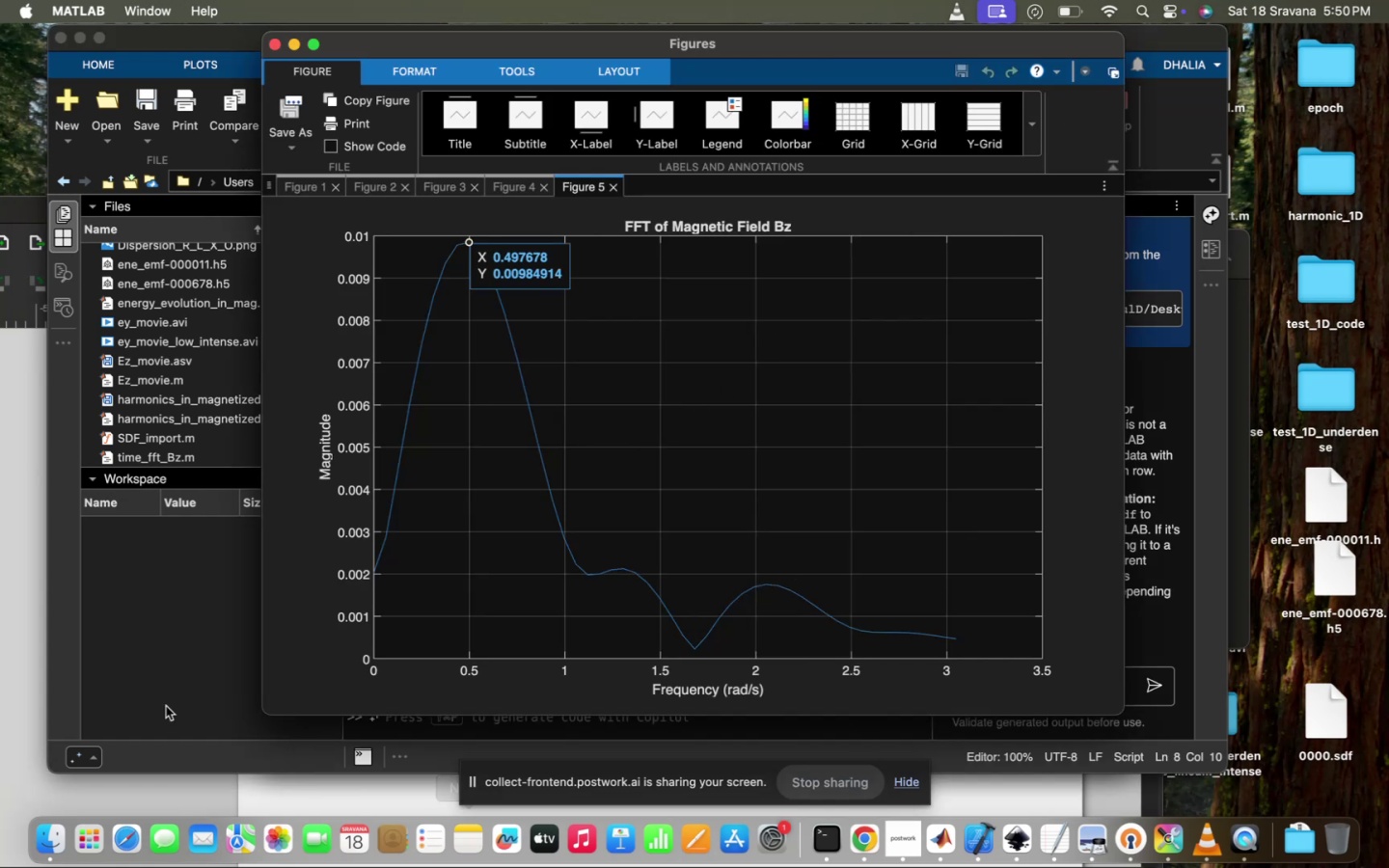 
mouse_move([186, 665])
 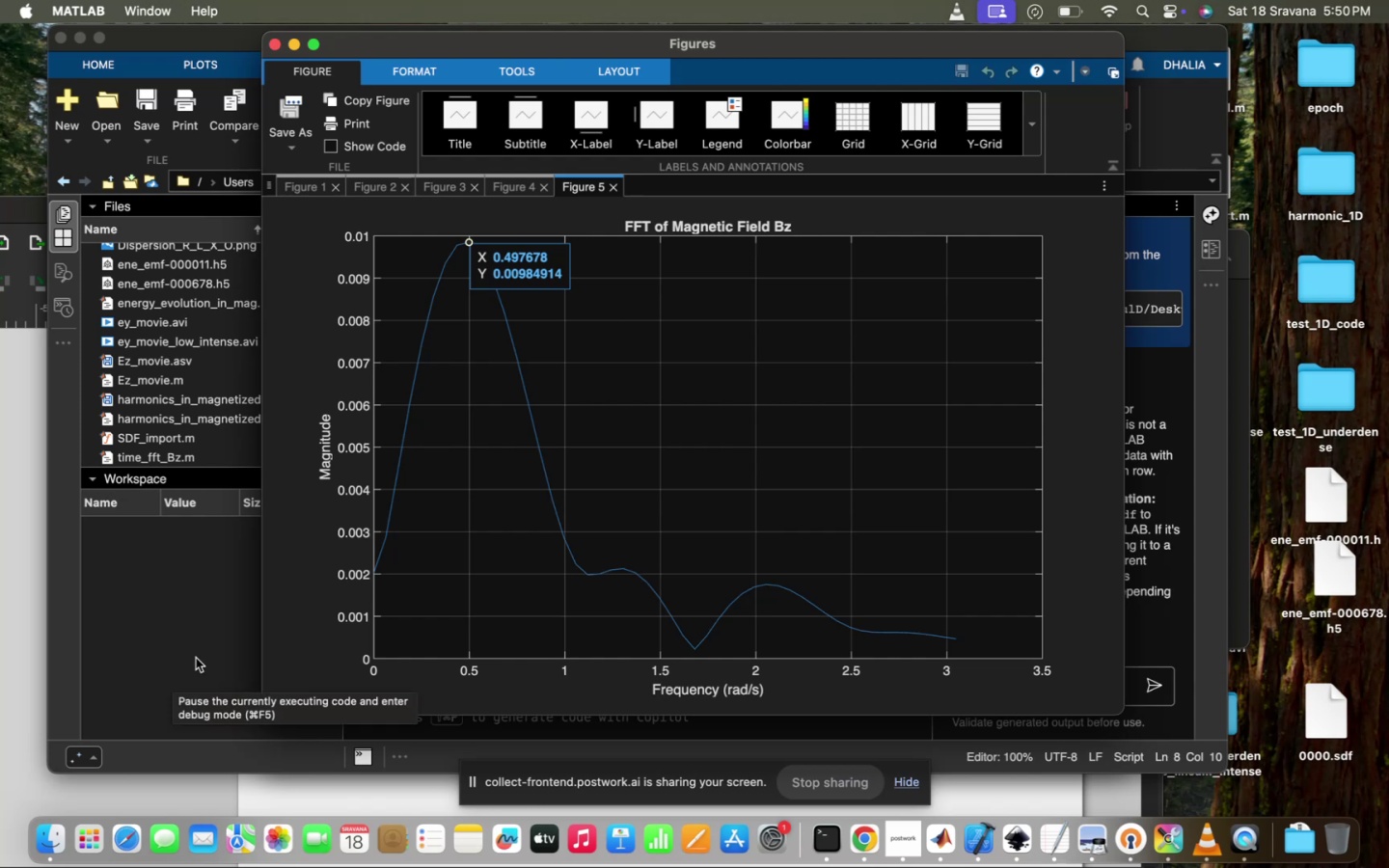 
left_click([196, 658])
 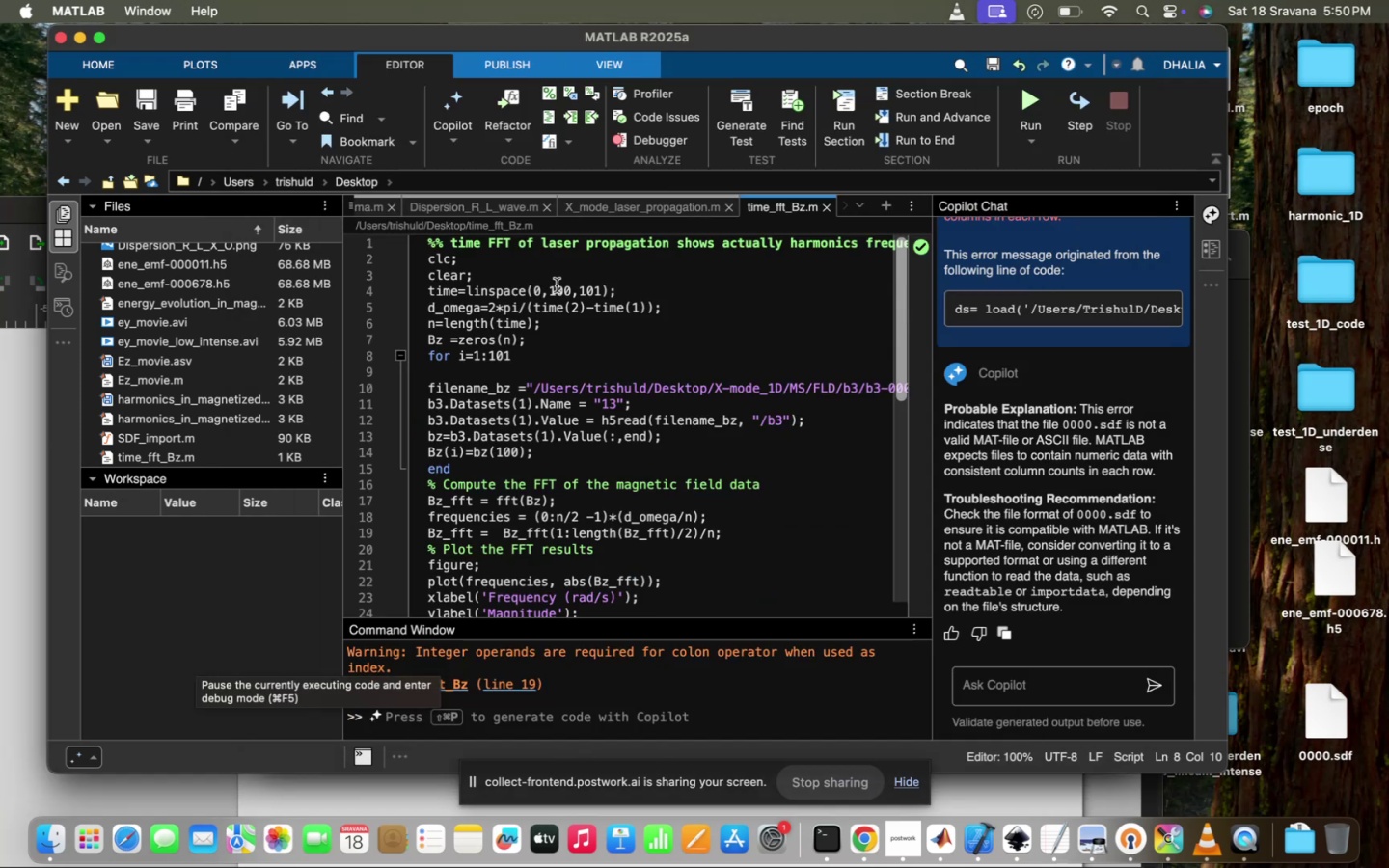 
left_click([557, 285])
 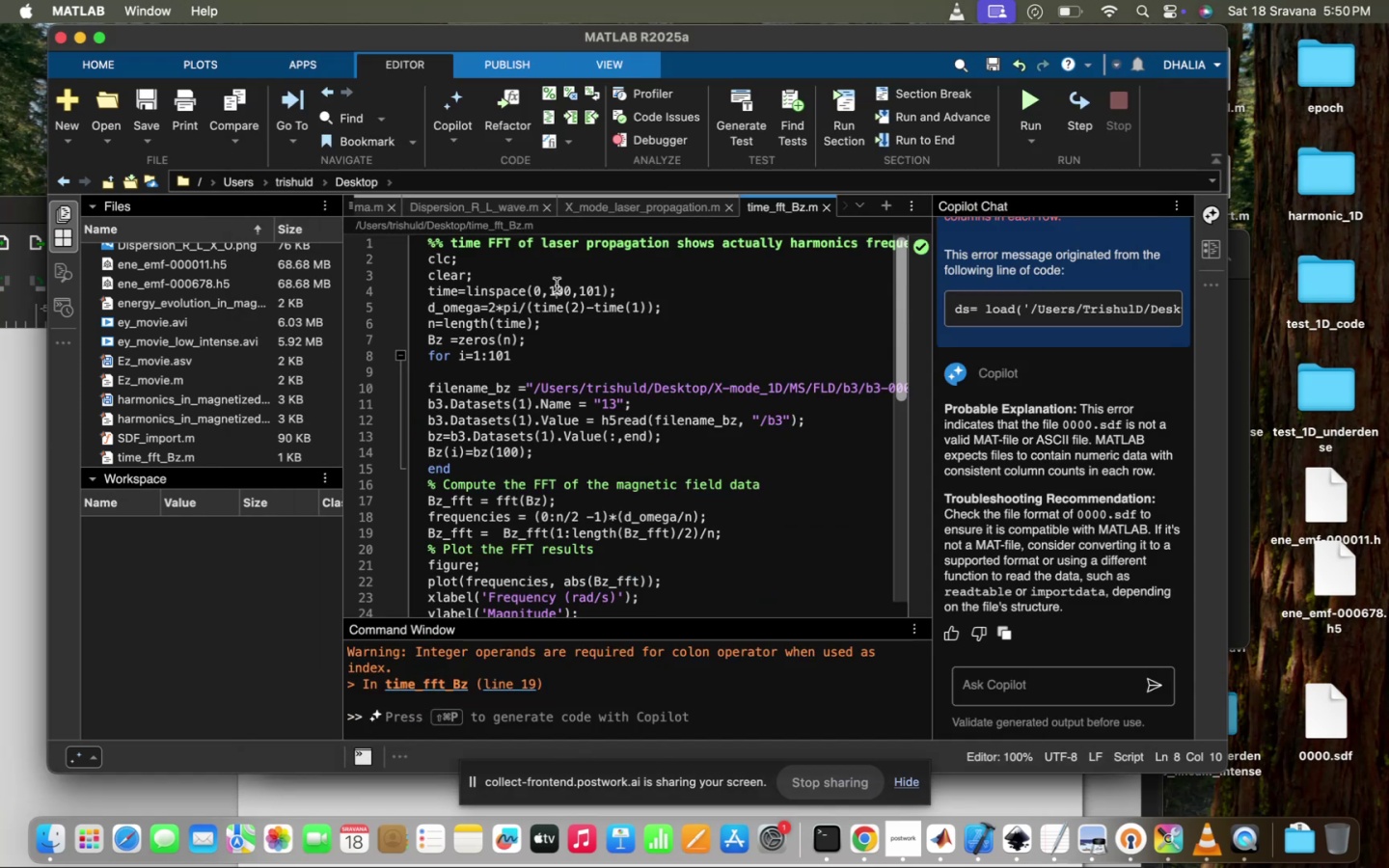 
key(2)
 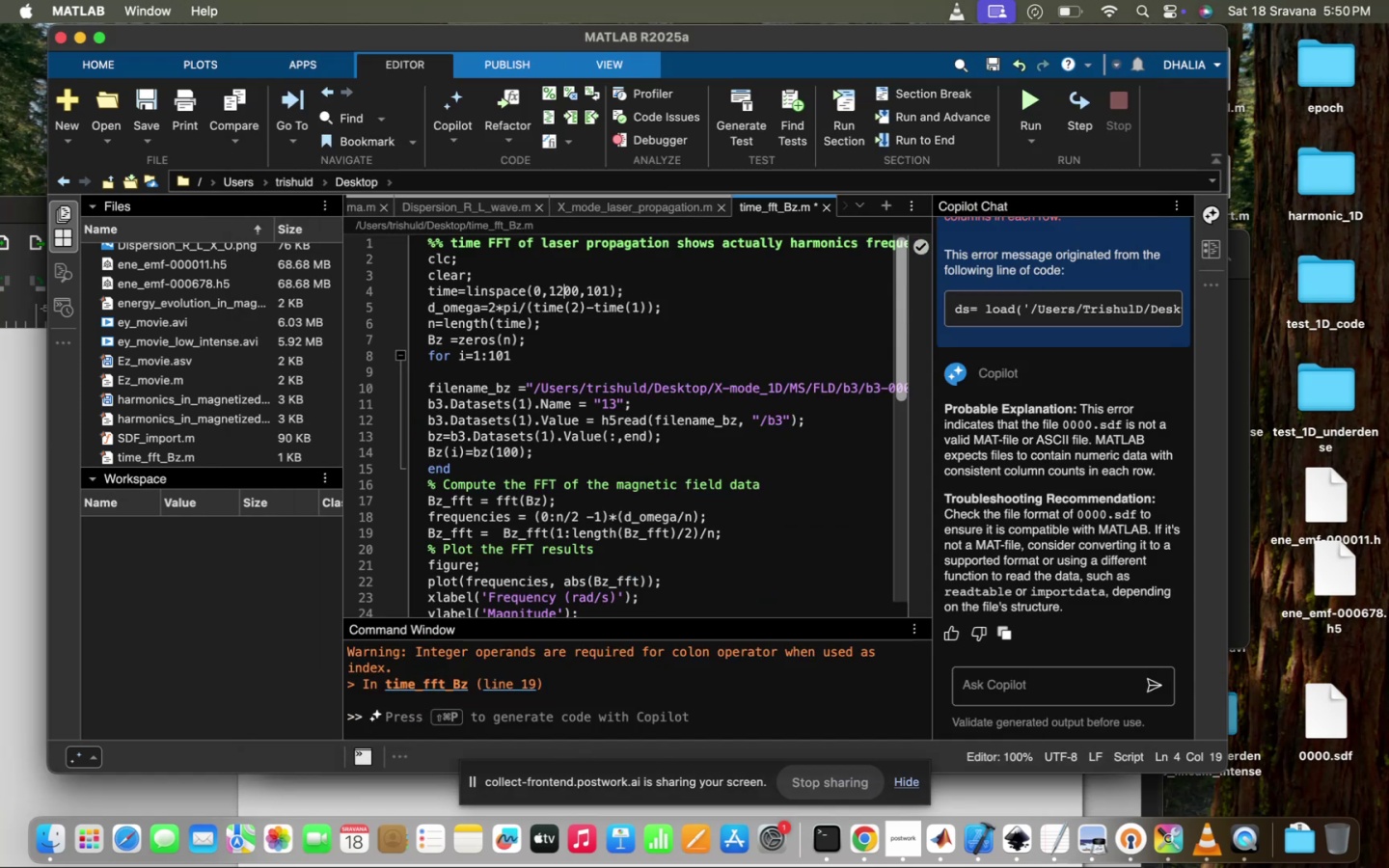 
key(Backspace)
 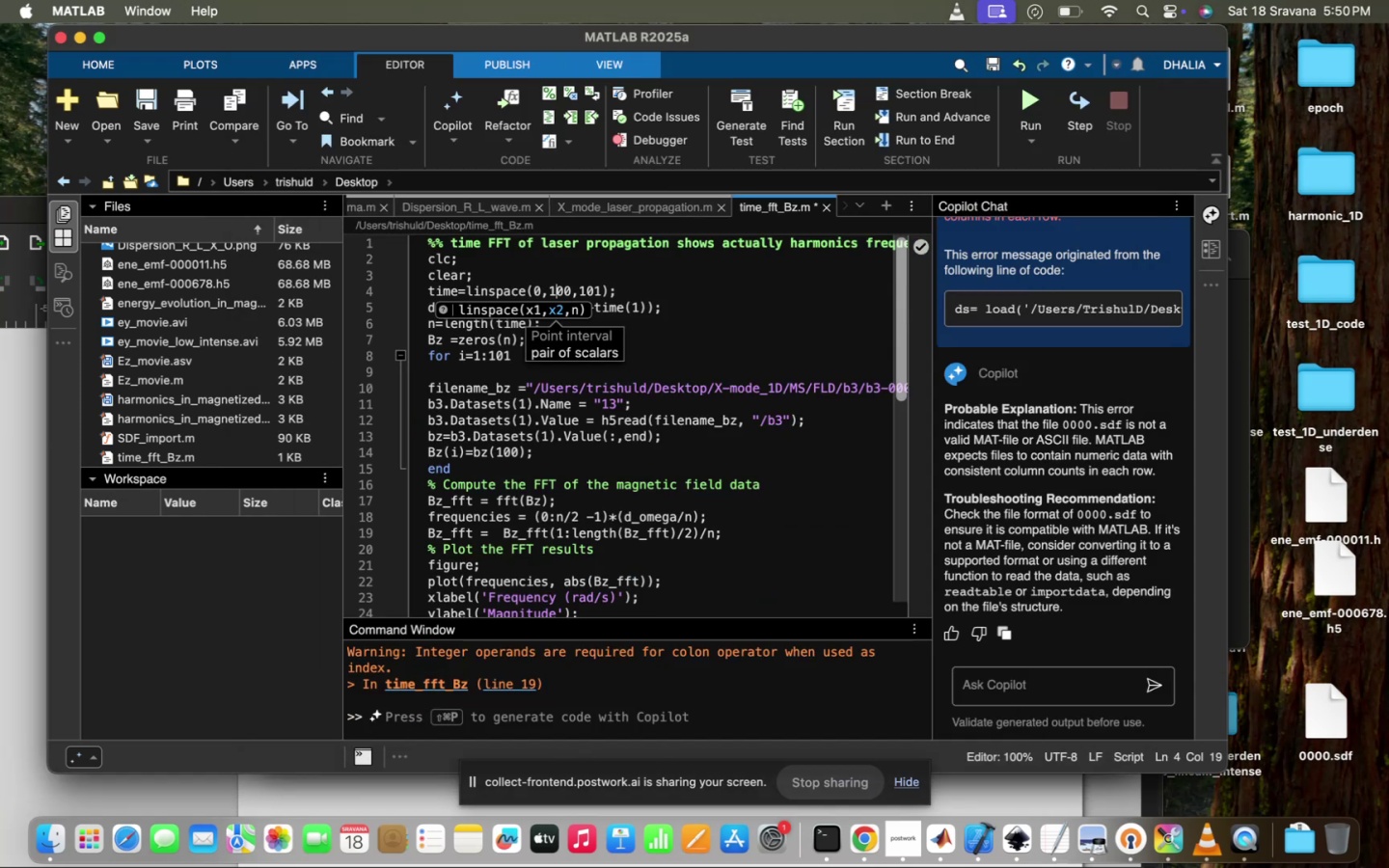 
key(Backspace)
 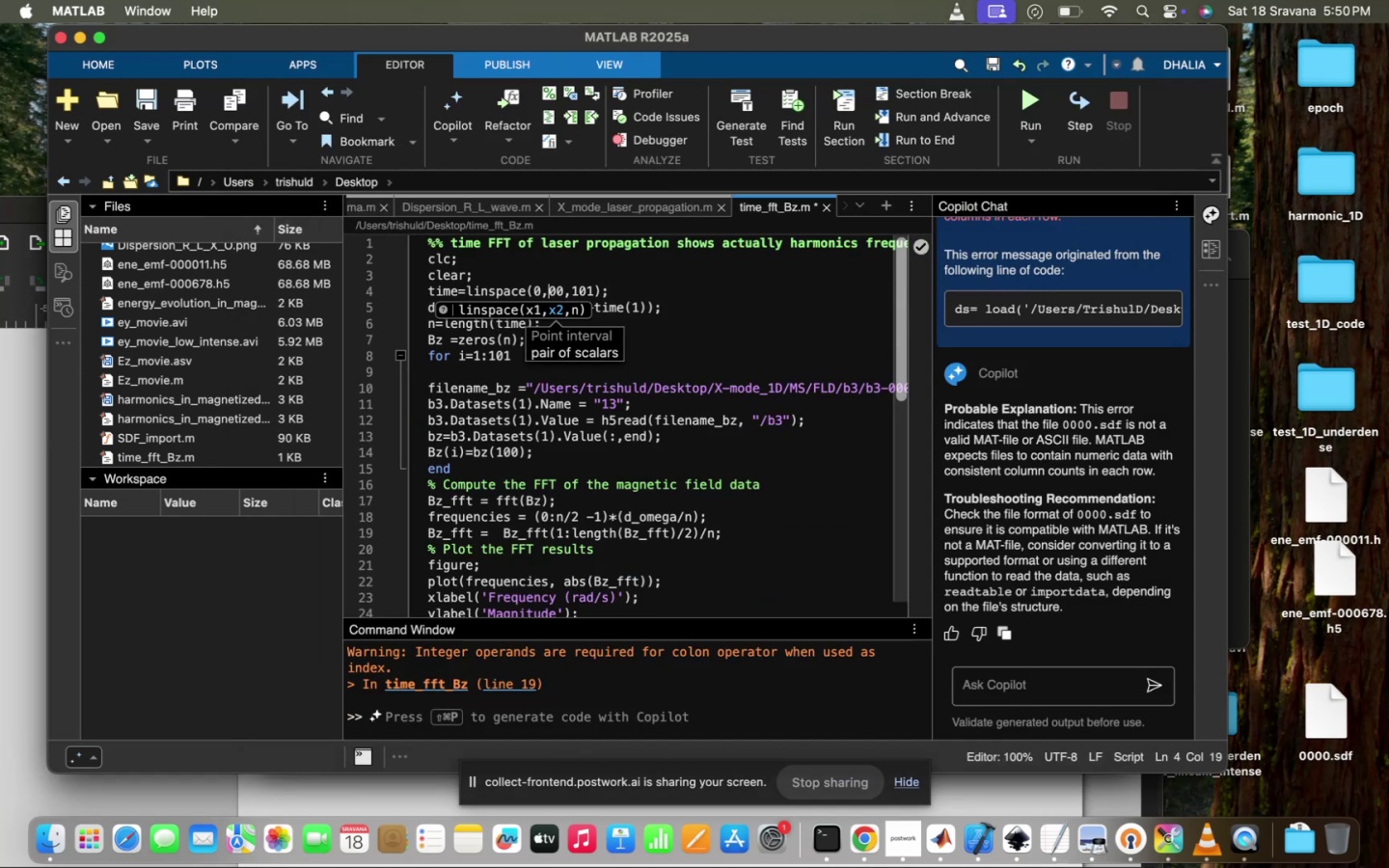 
key(2)
 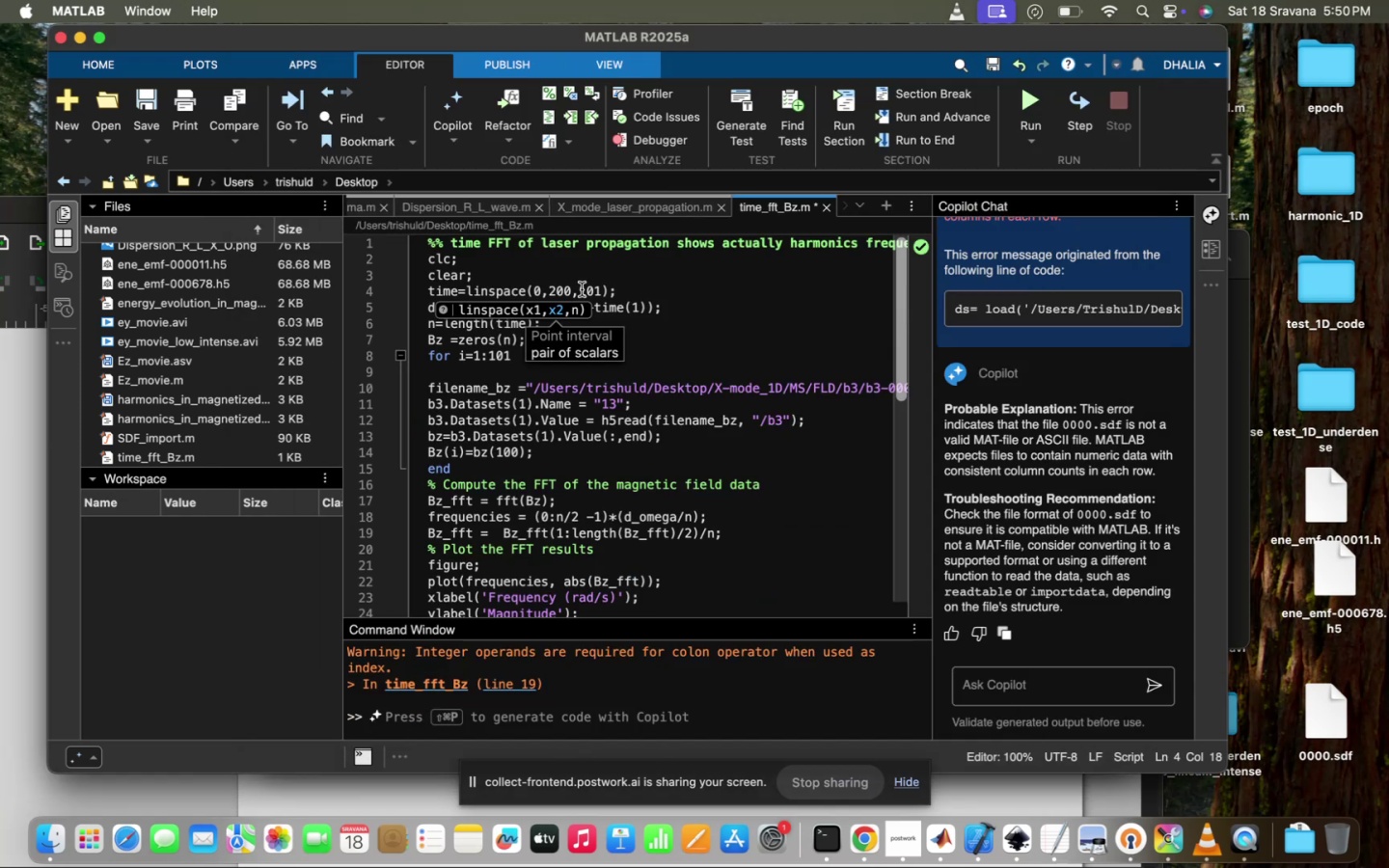 
left_click([582, 288])
 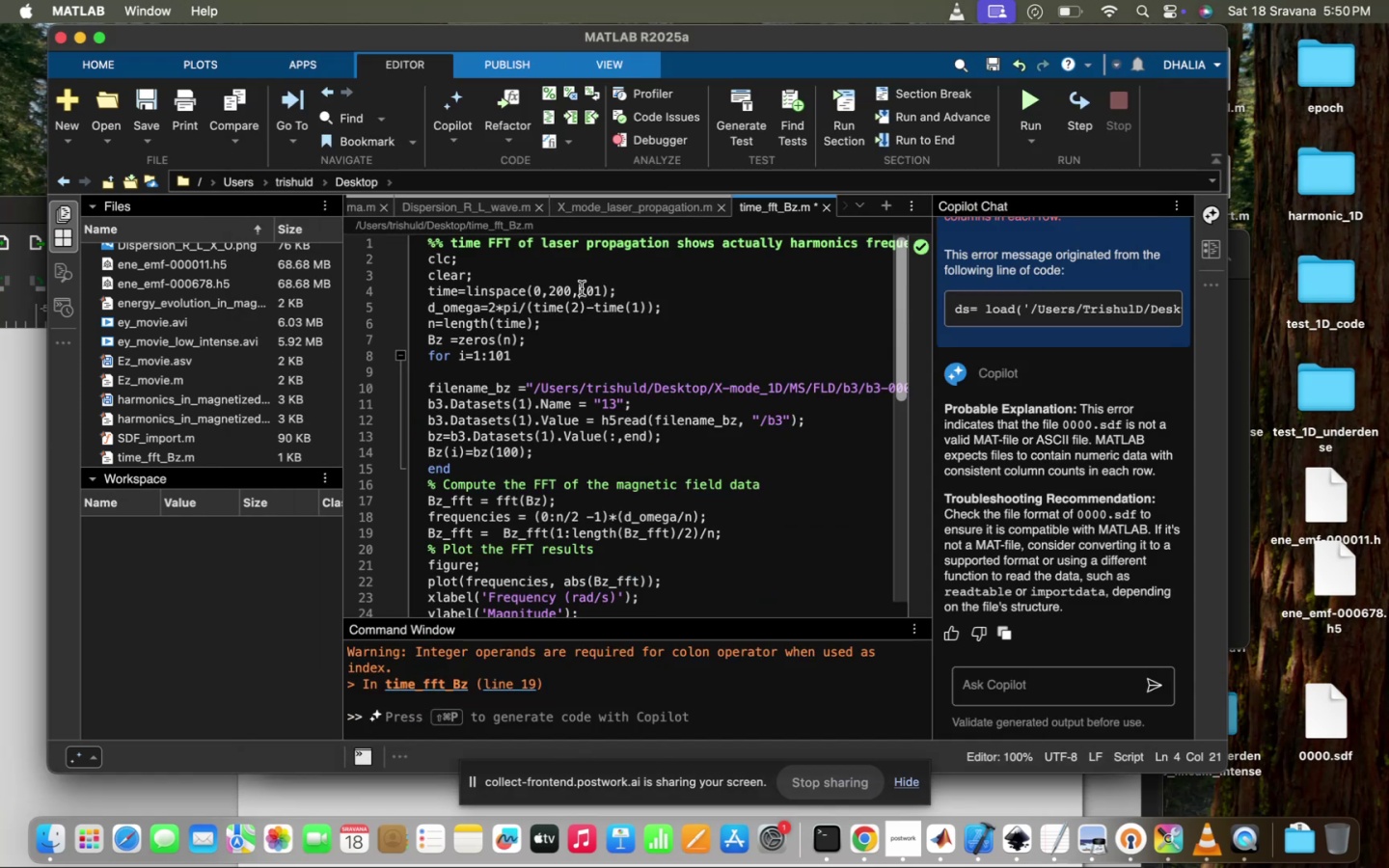 
key(ArrowRight)
 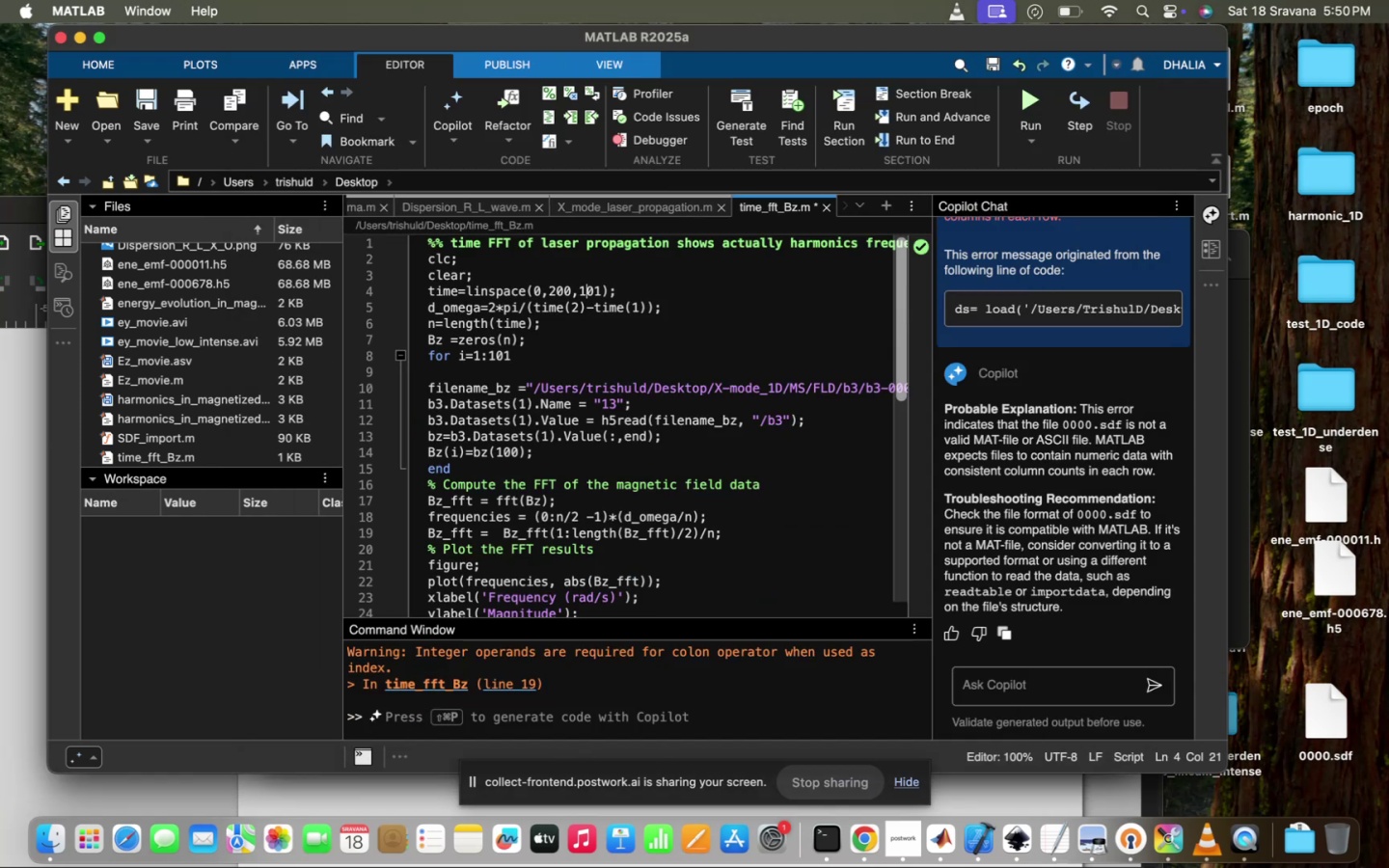 
key(Backspace)
 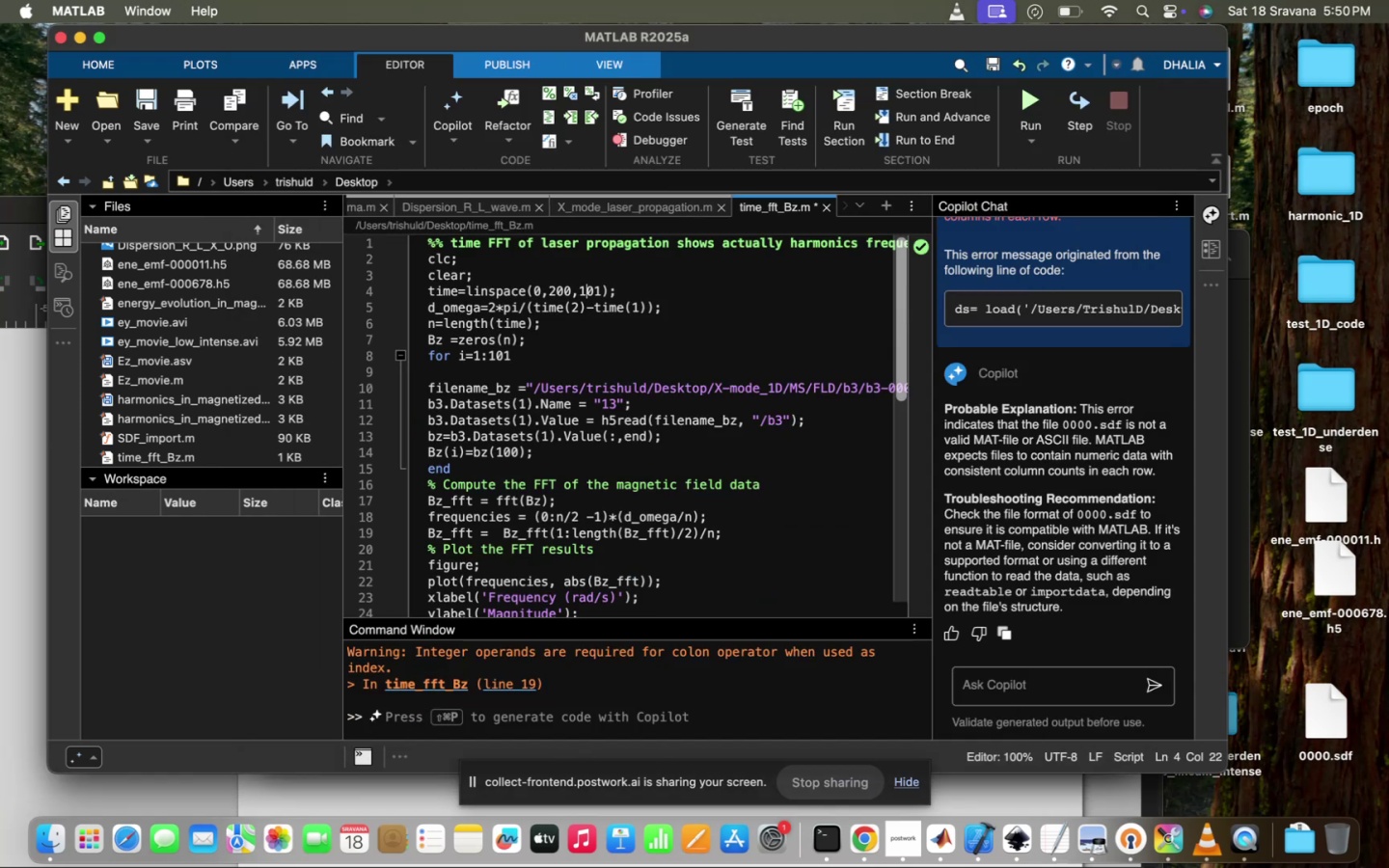 
key(2)
 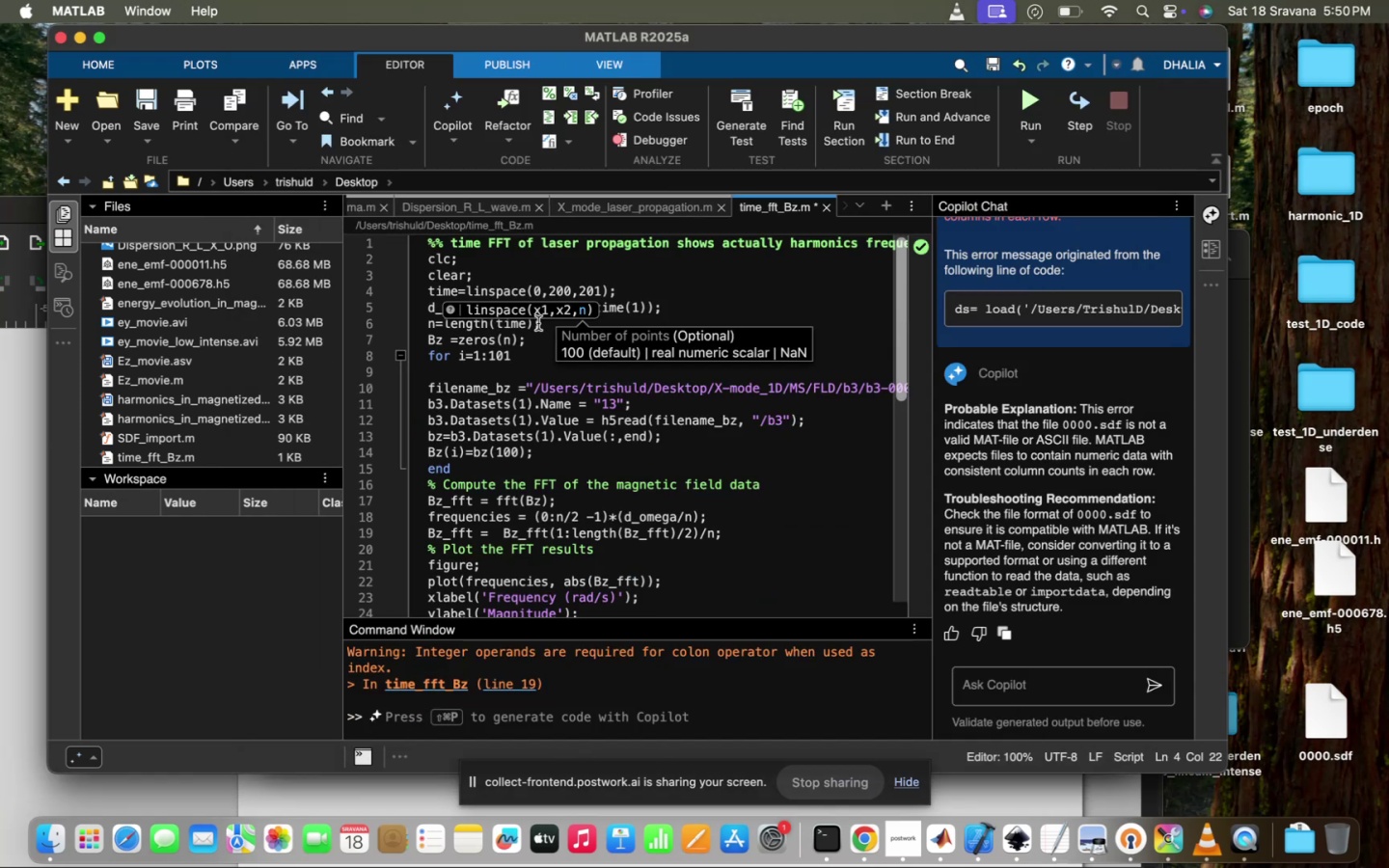 
left_click([533, 350])
 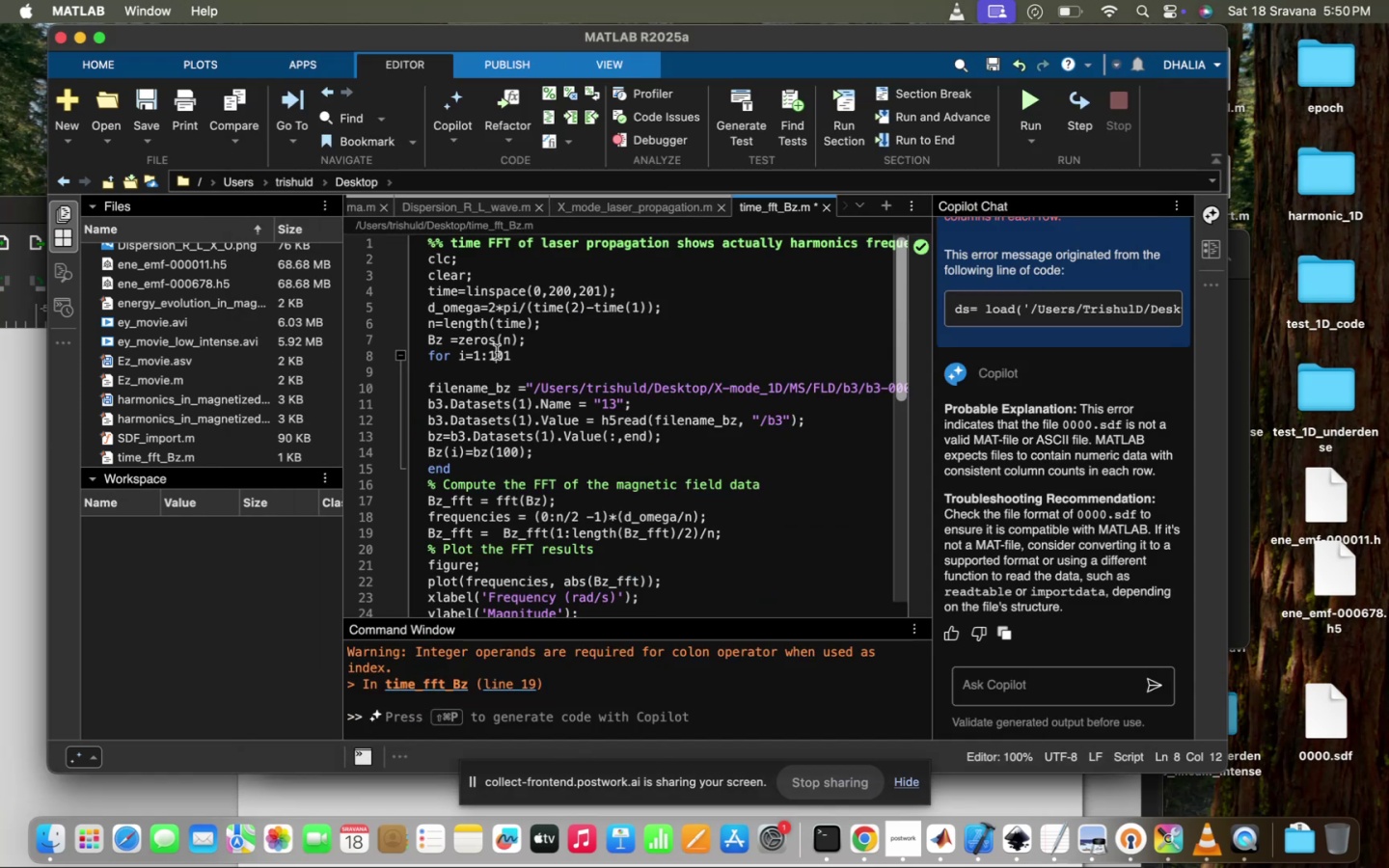 
key(Backspace)
 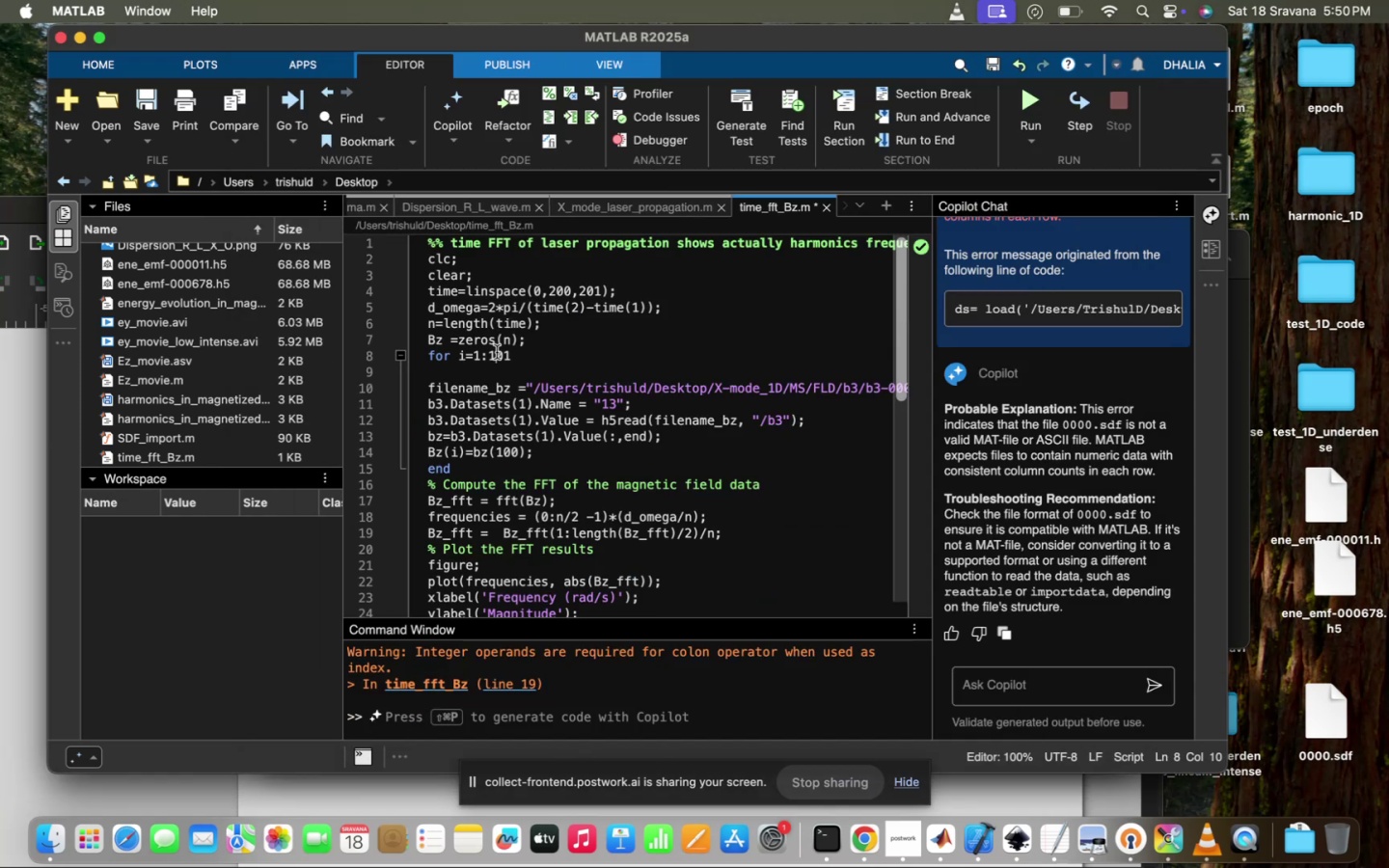 
key(2)
 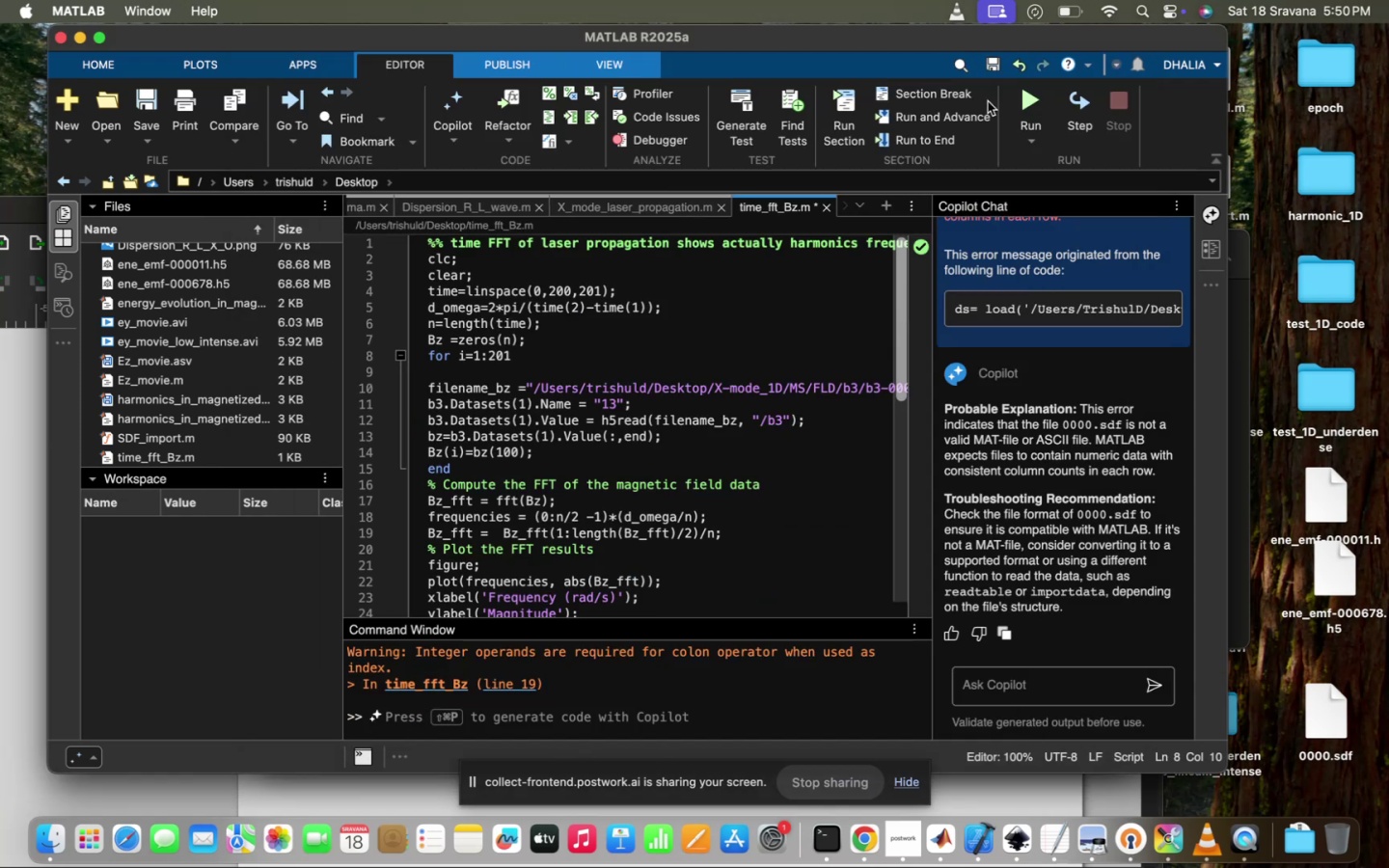 
left_click([1030, 101])
 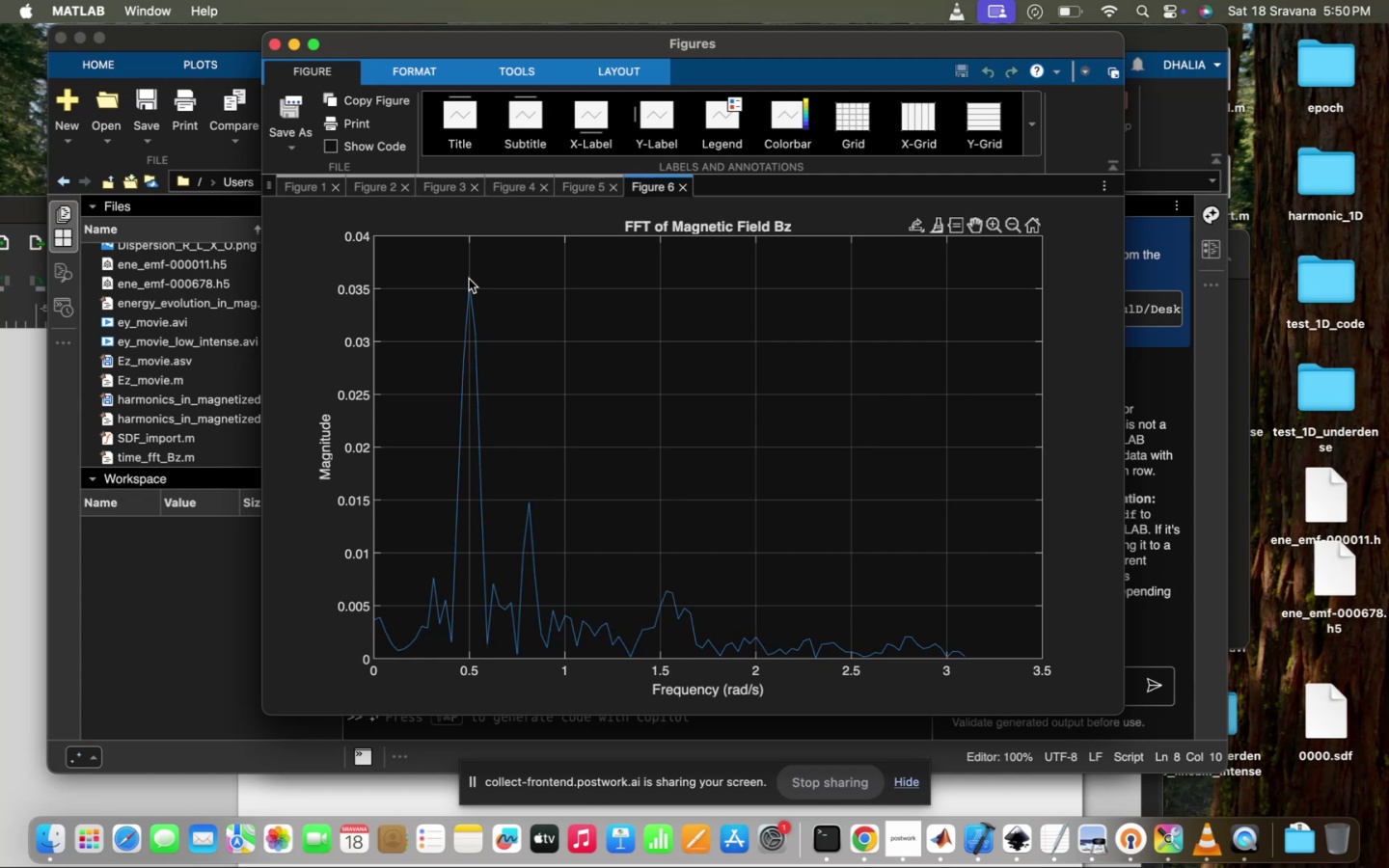 
left_click([471, 284])
 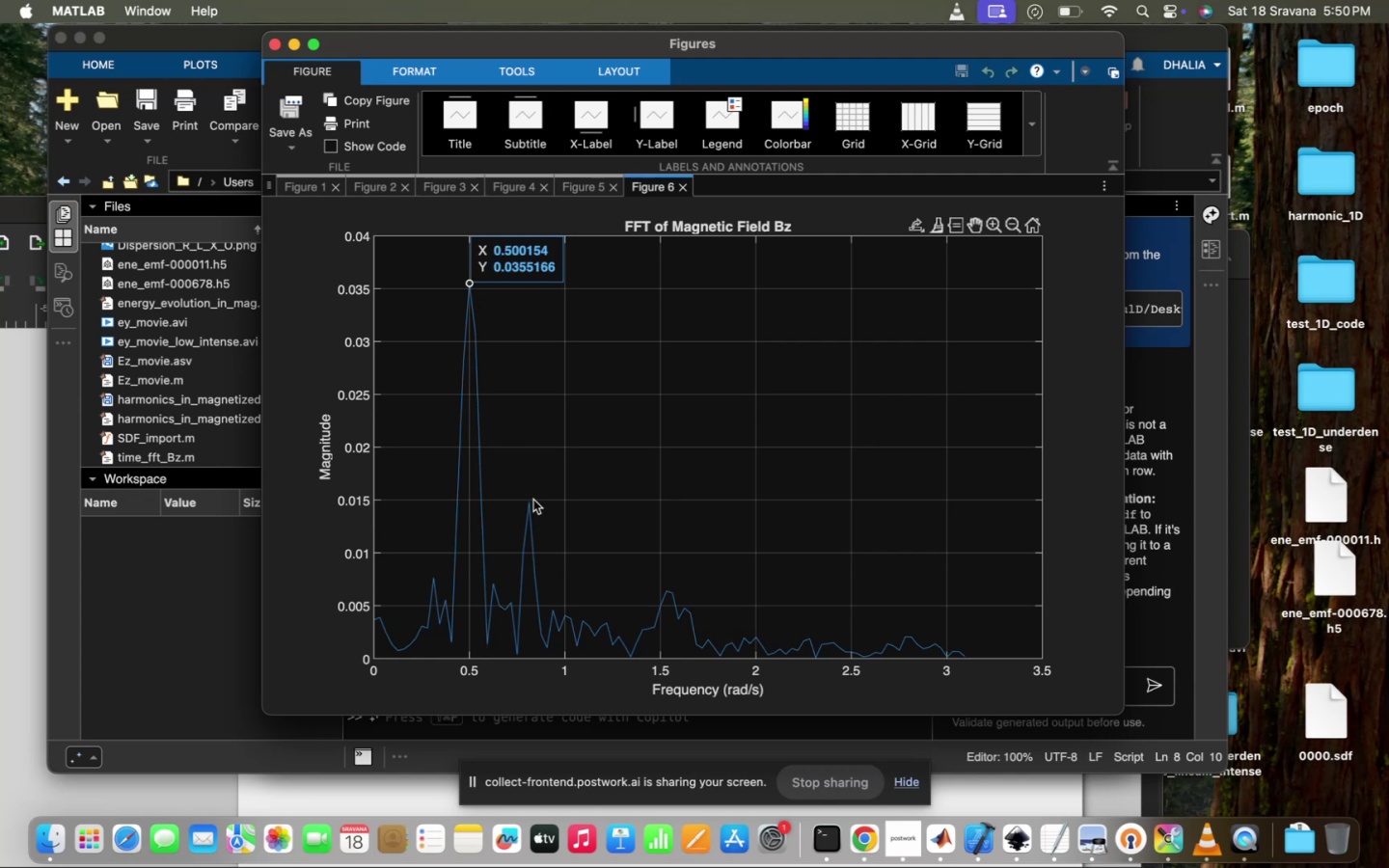 
left_click([530, 506])
 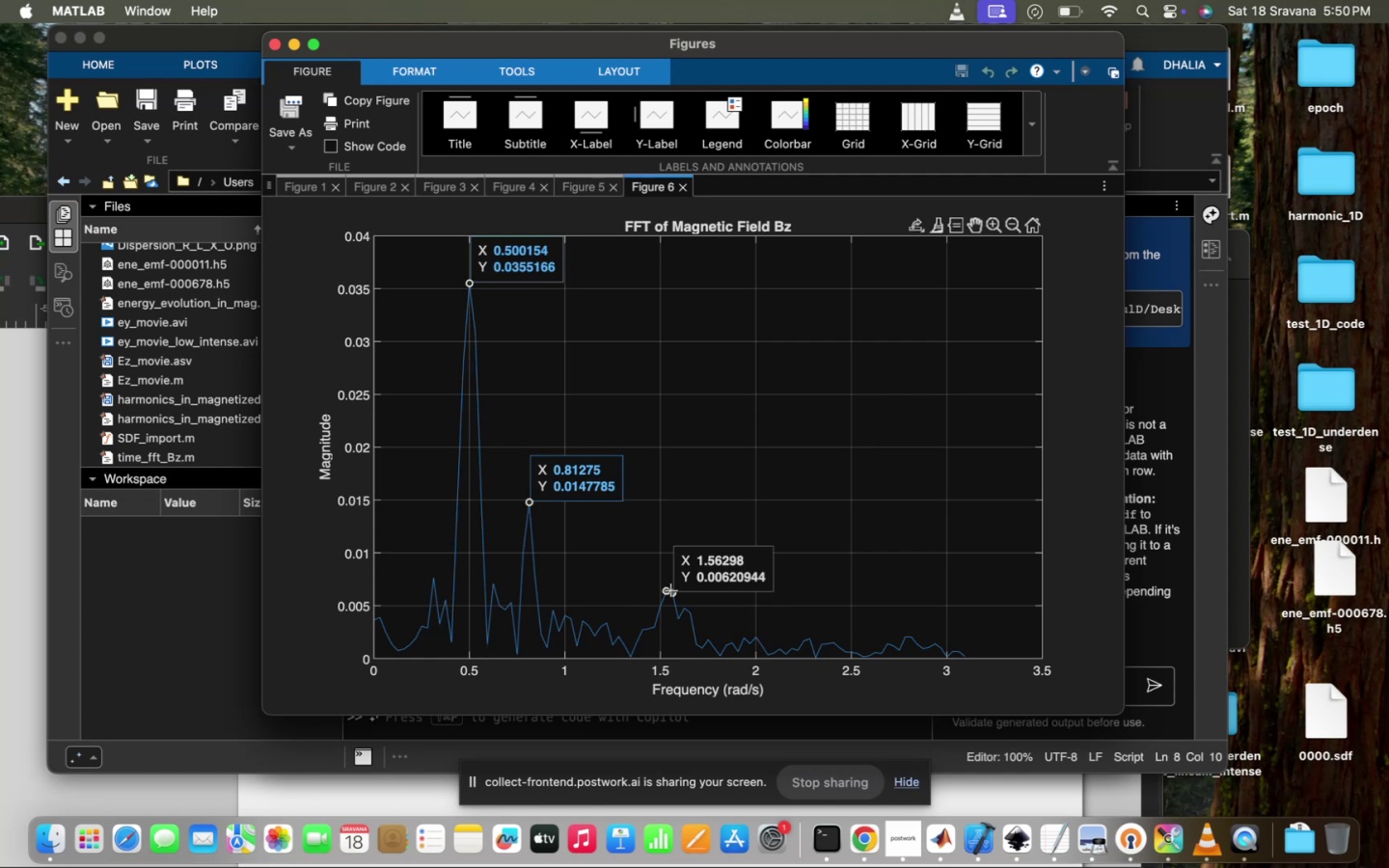 
left_click([667, 589])
 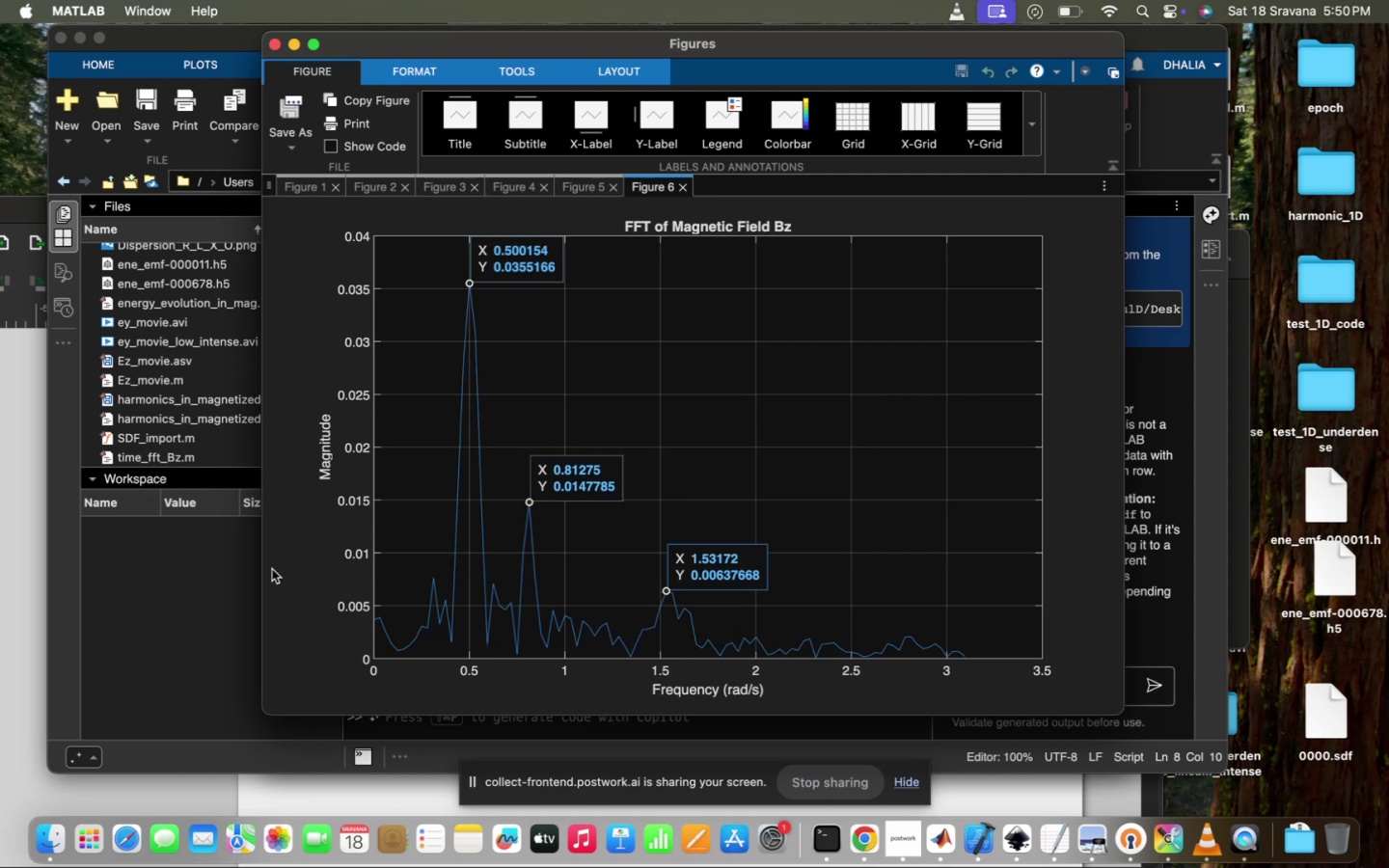 
left_click([210, 568])
 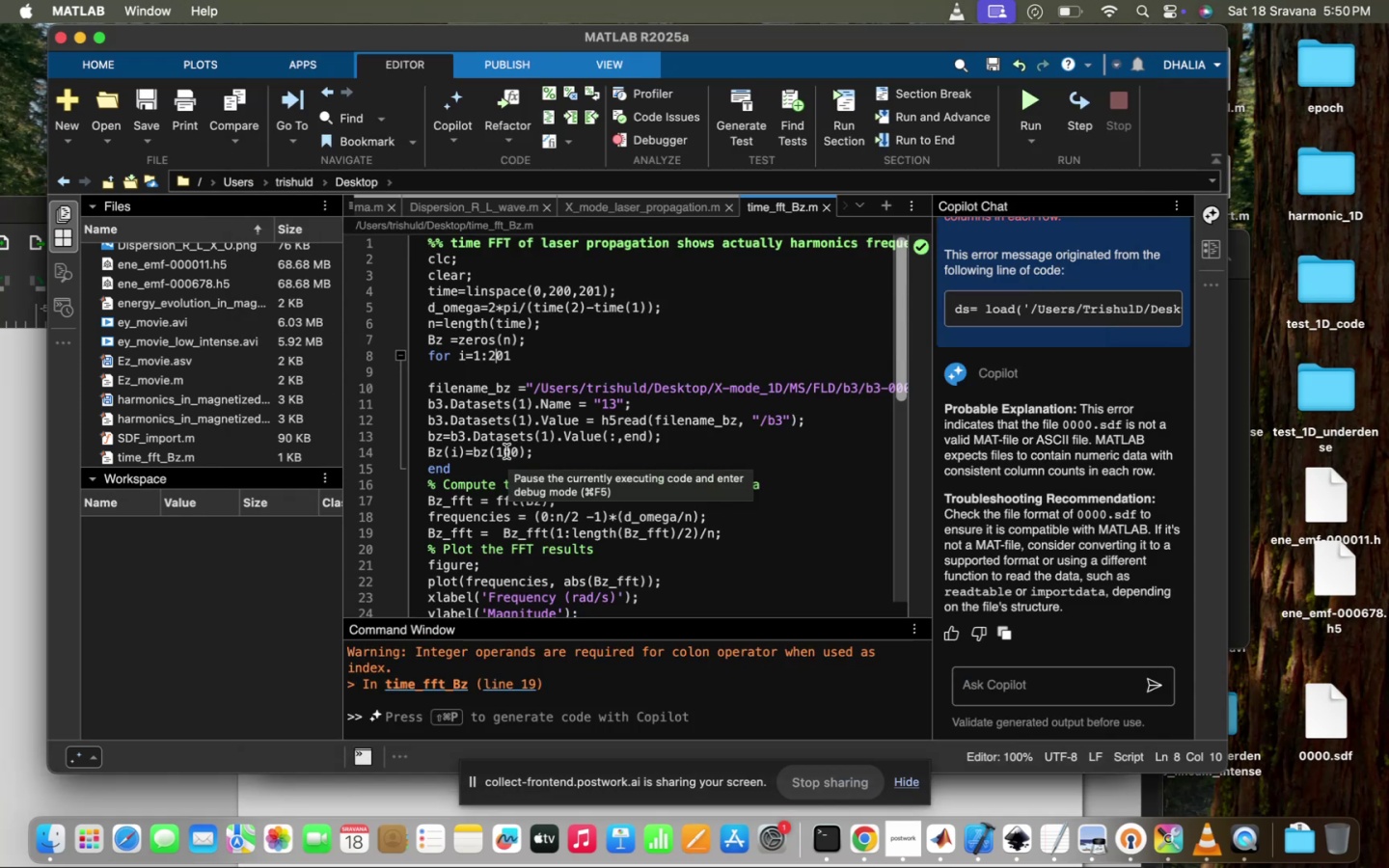 
key(Backspace)
type(20)
 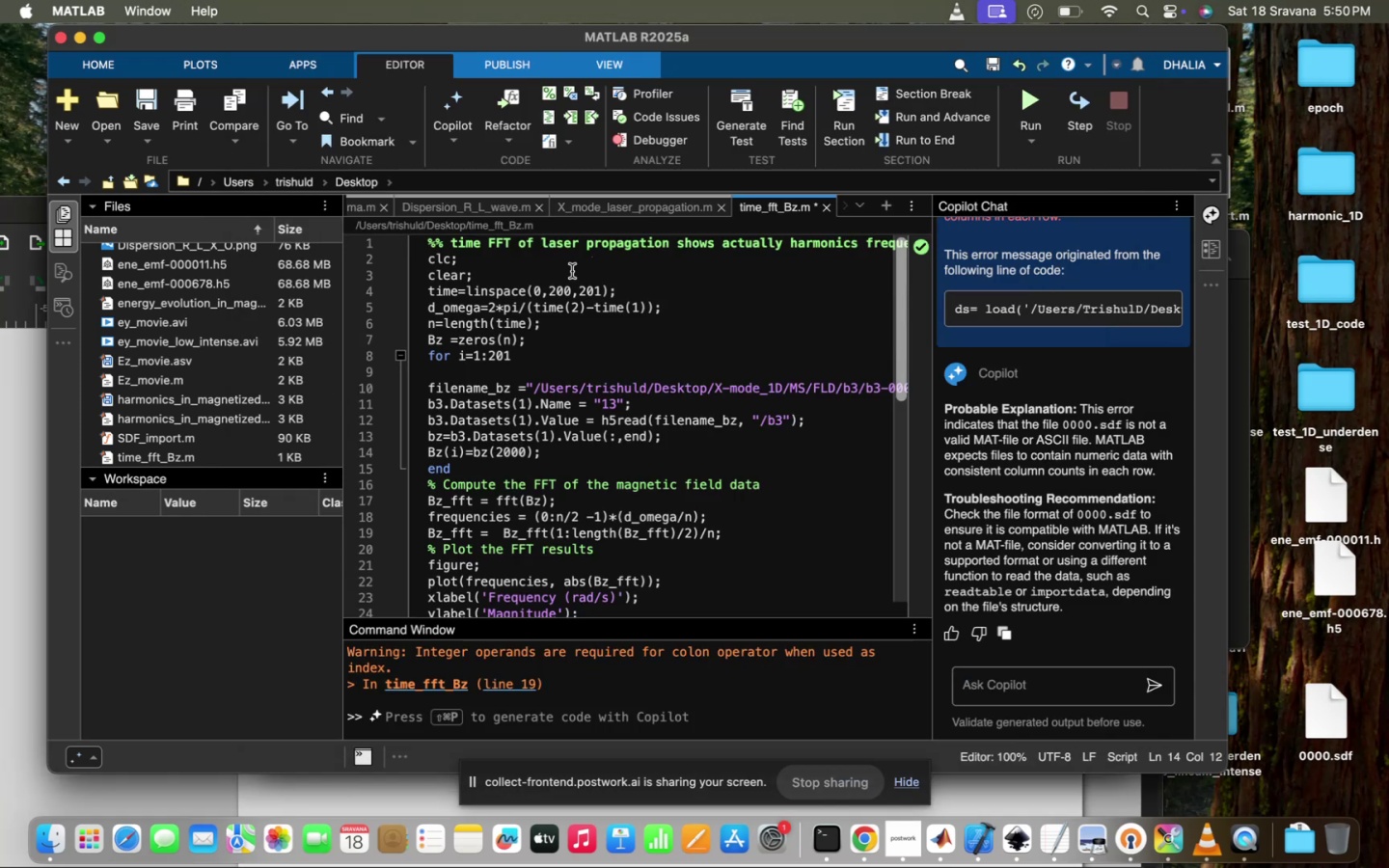 
left_click([558, 293])
 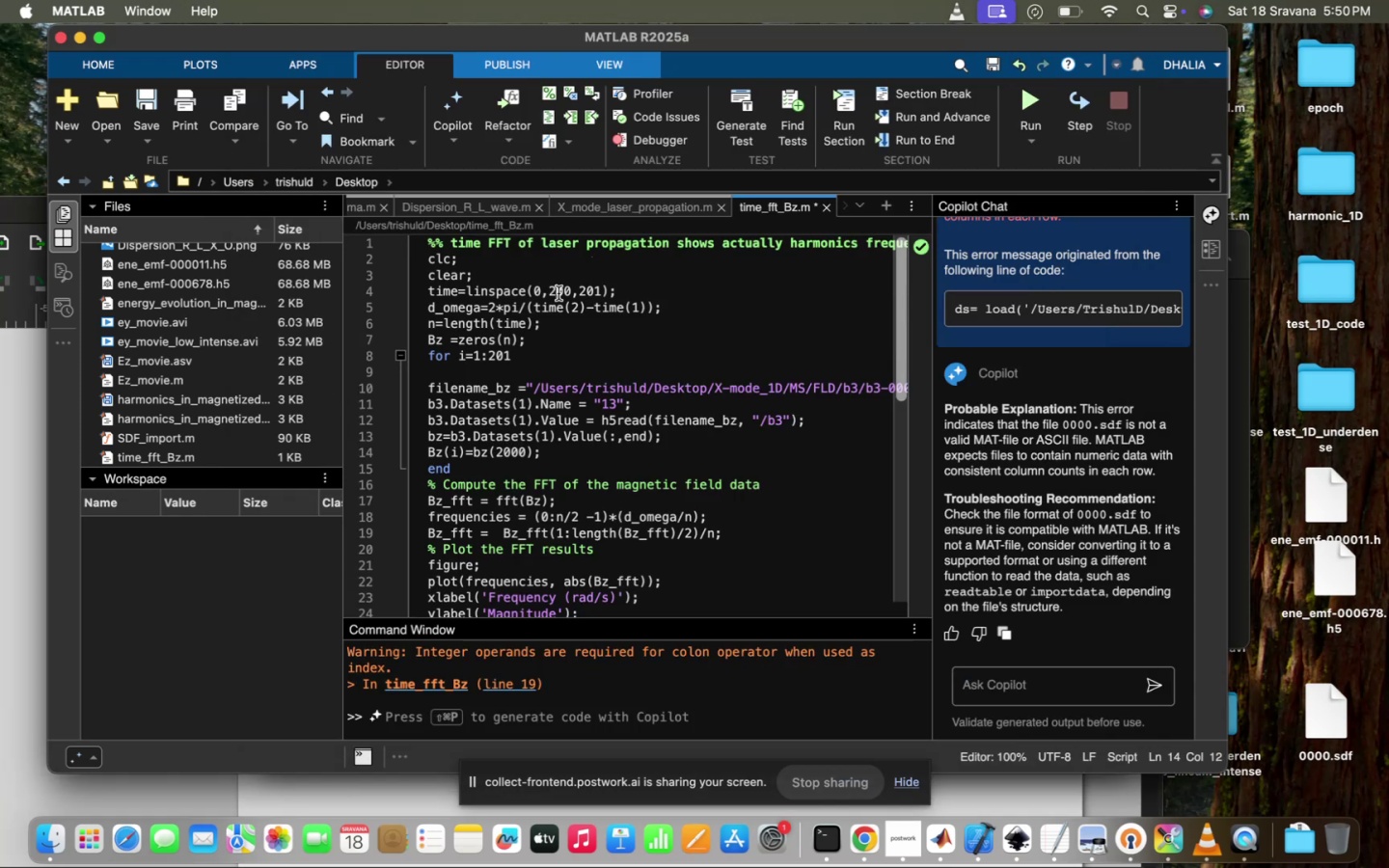 
key(Backspace)
 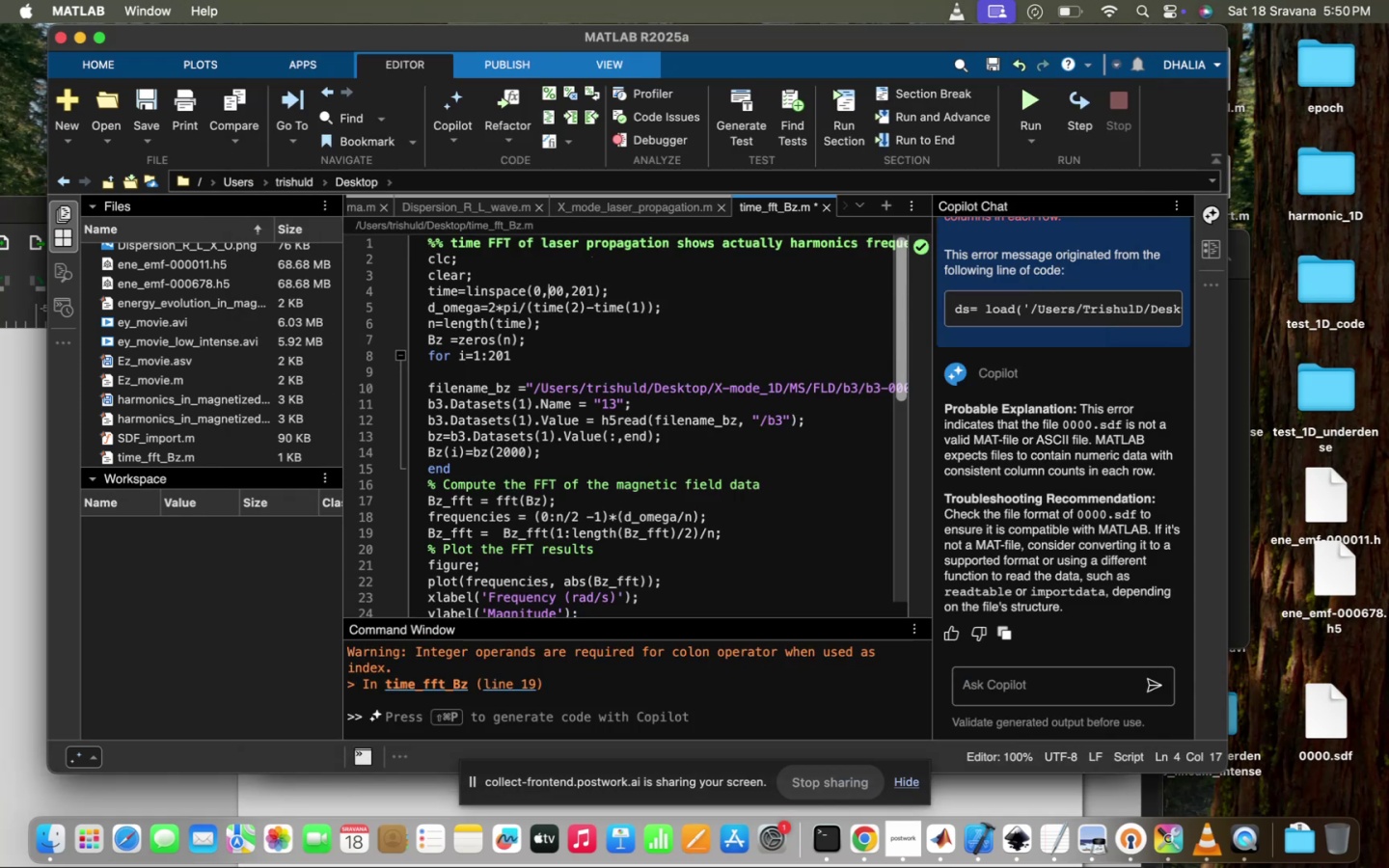 
key(6)
 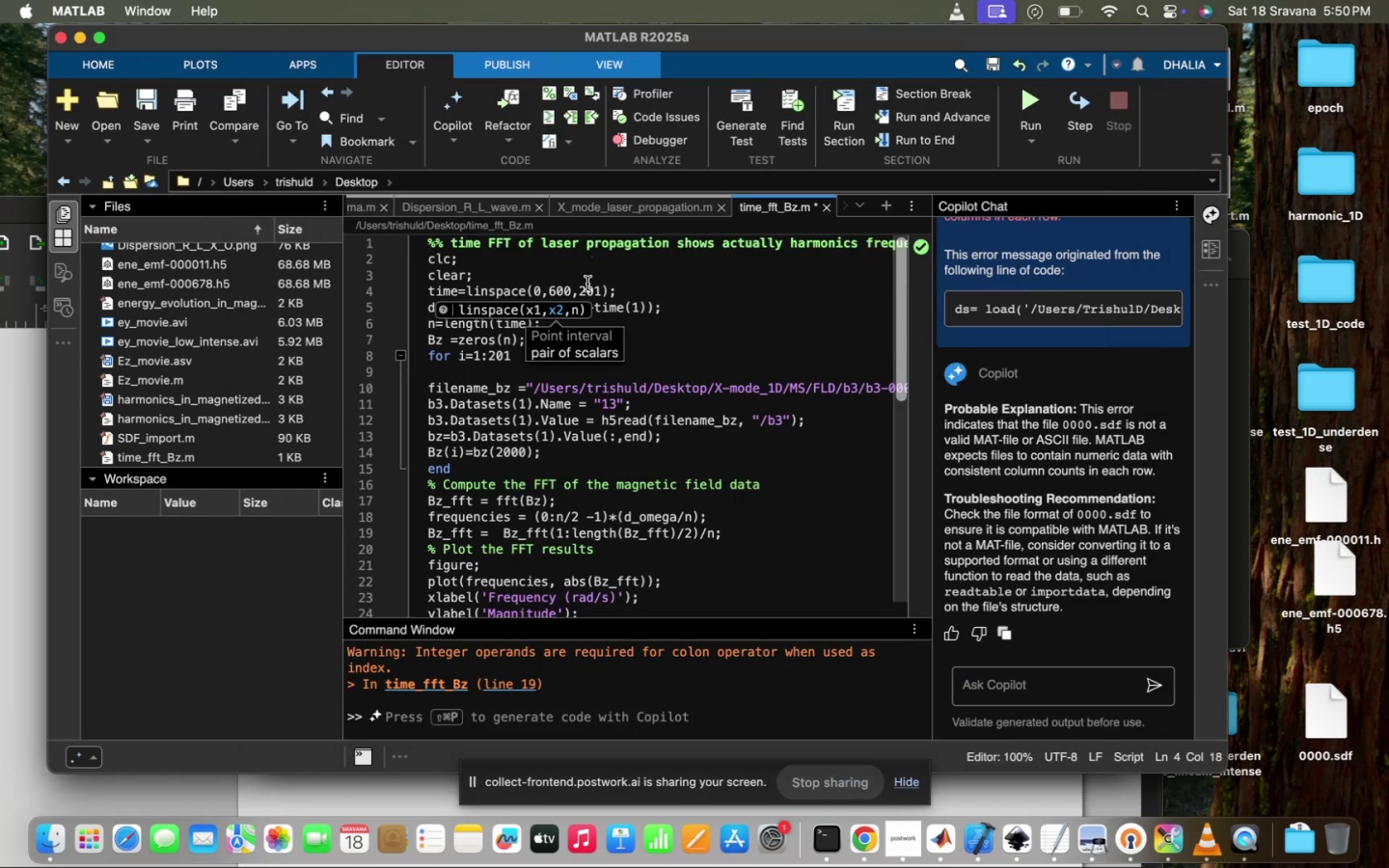 
left_click([583, 290])
 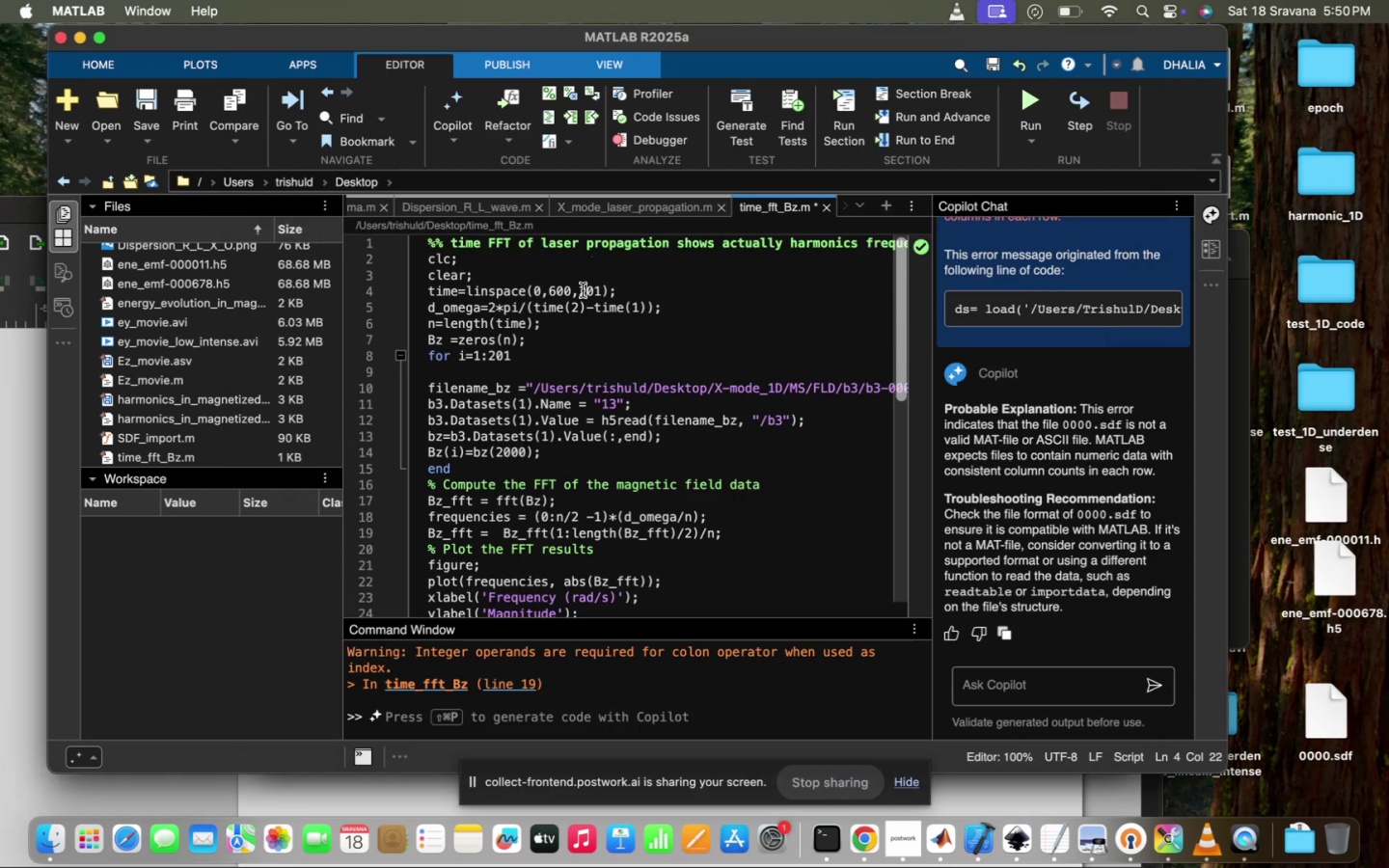 
key(Backspace)
 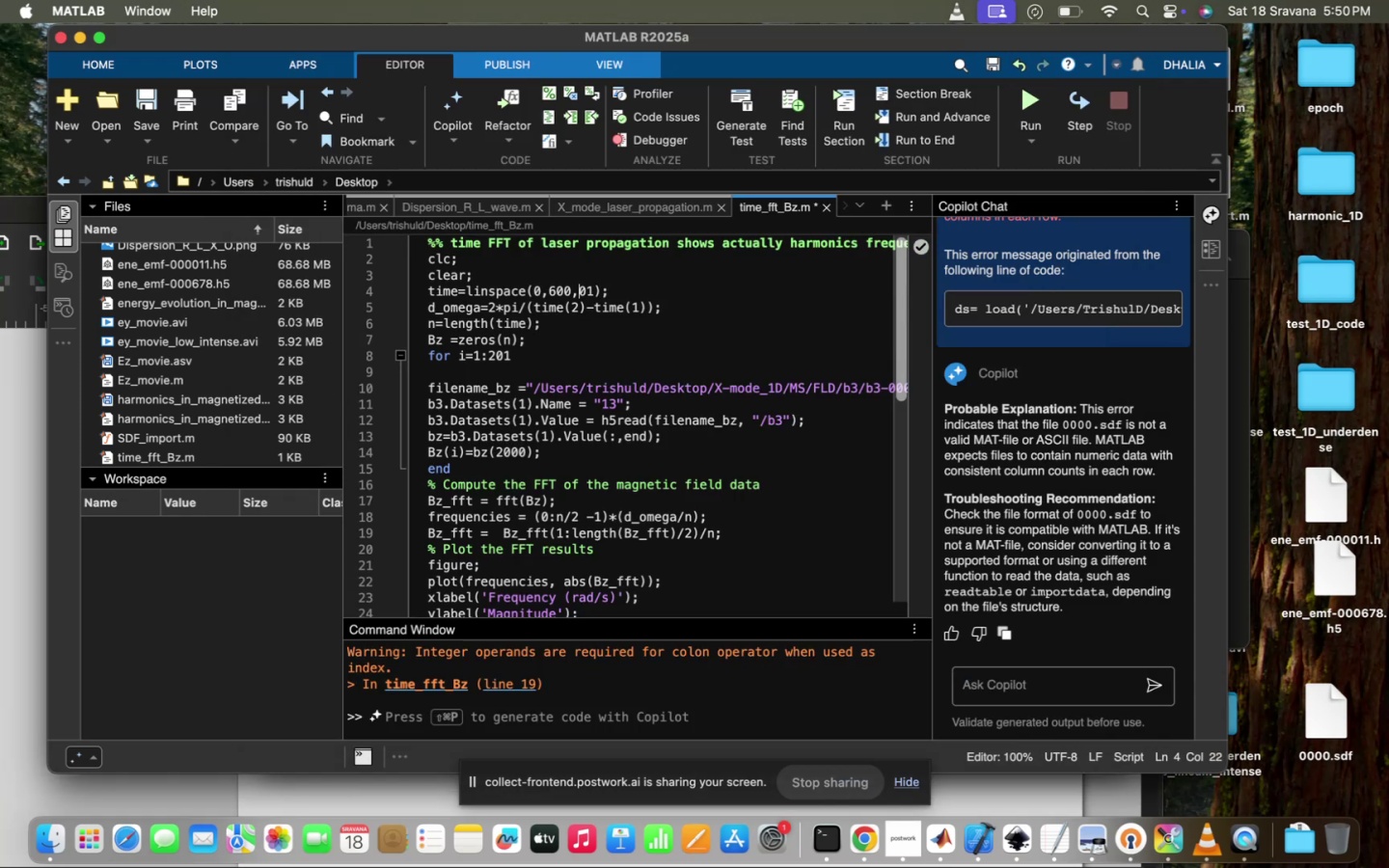 
key(6)
 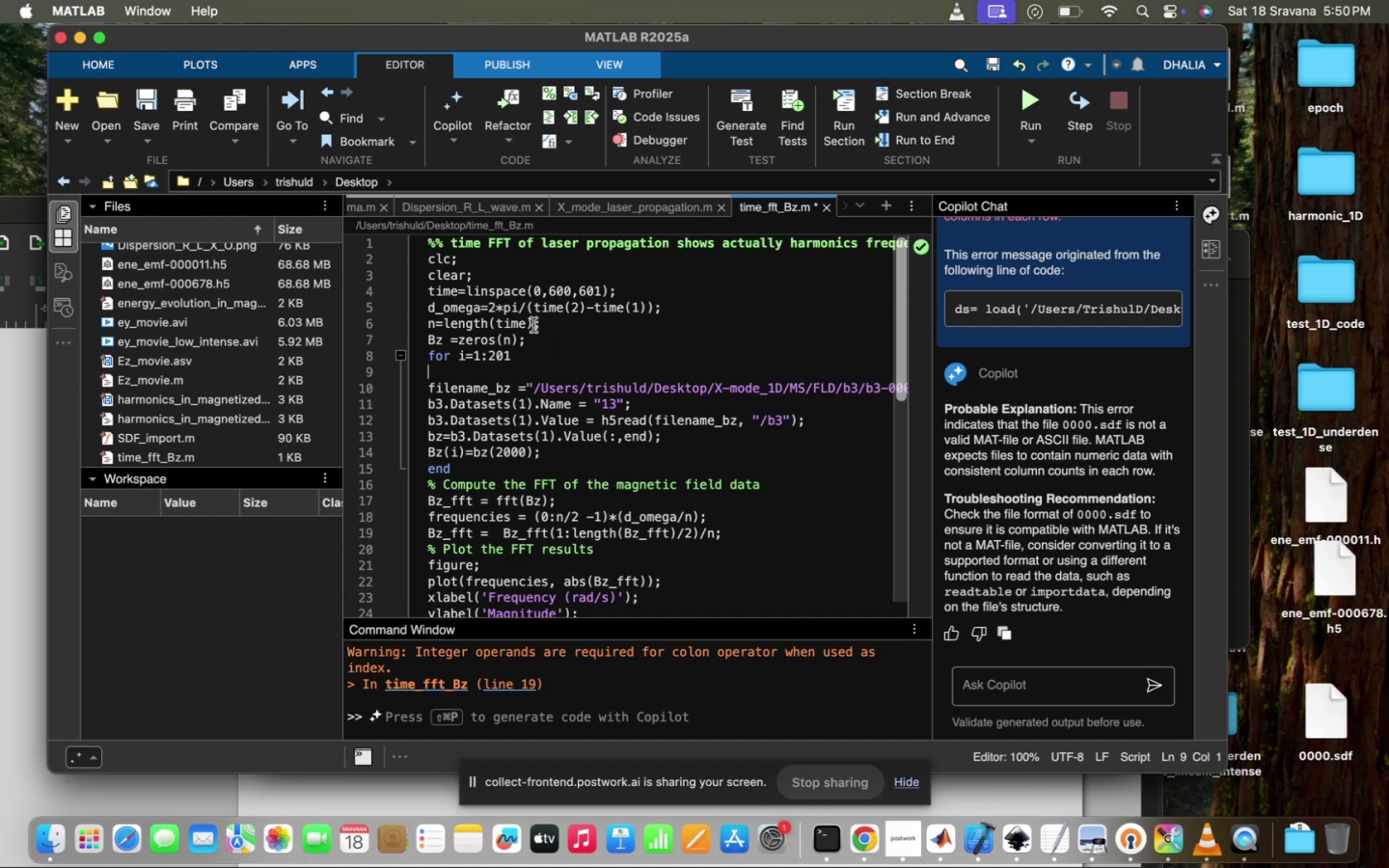 
key(Backspace)
 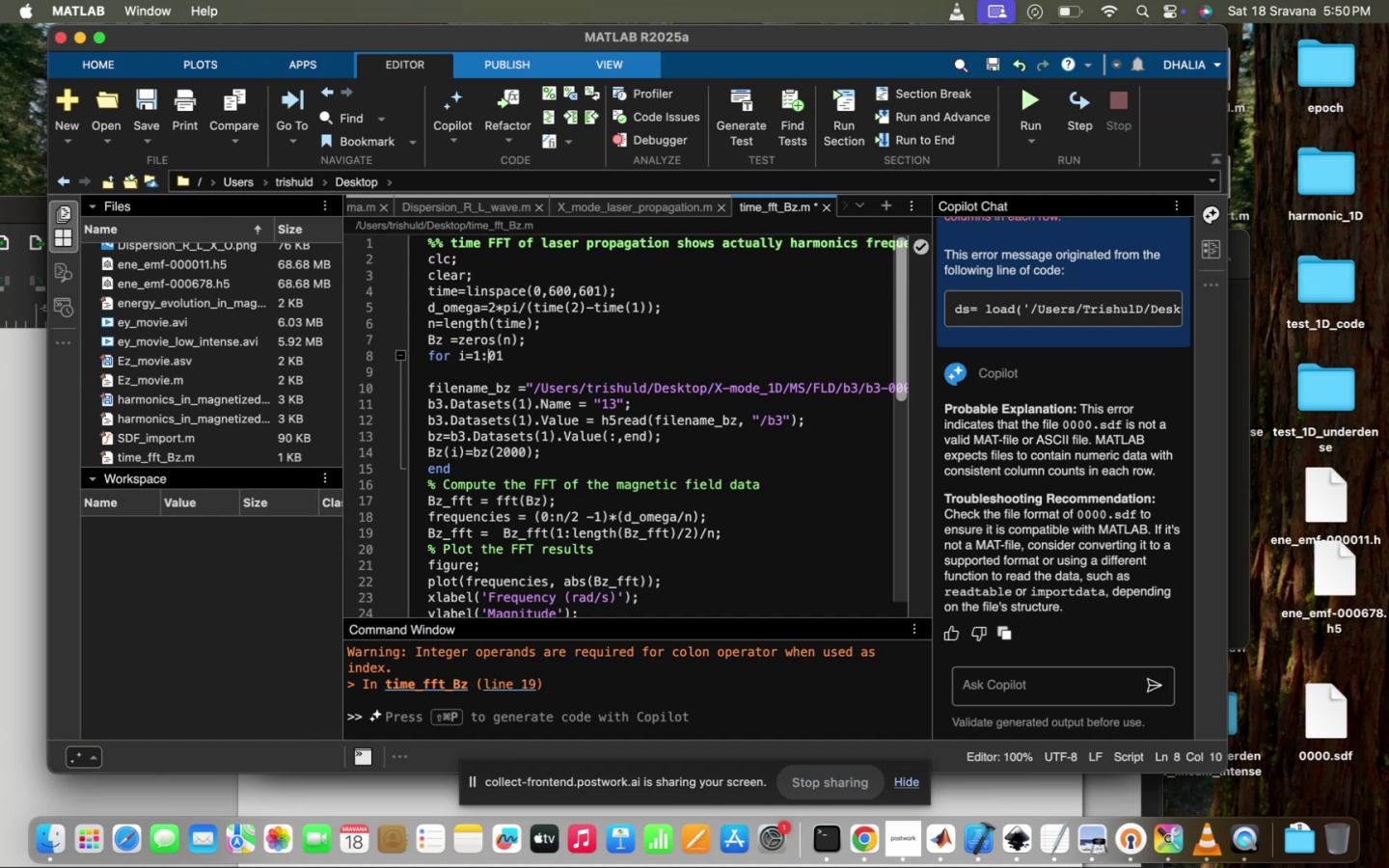 
key(6)
 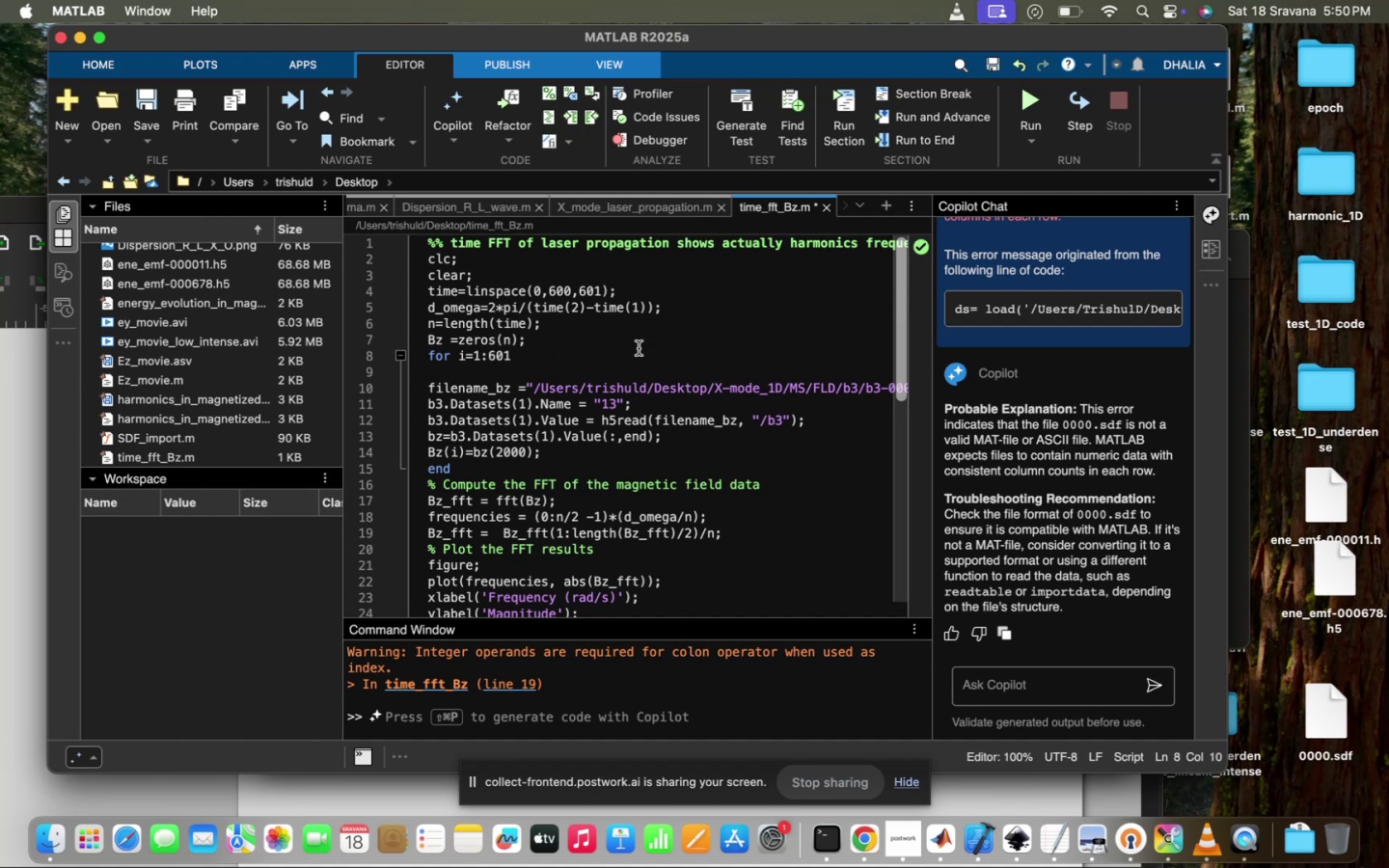 
left_click([639, 348])
 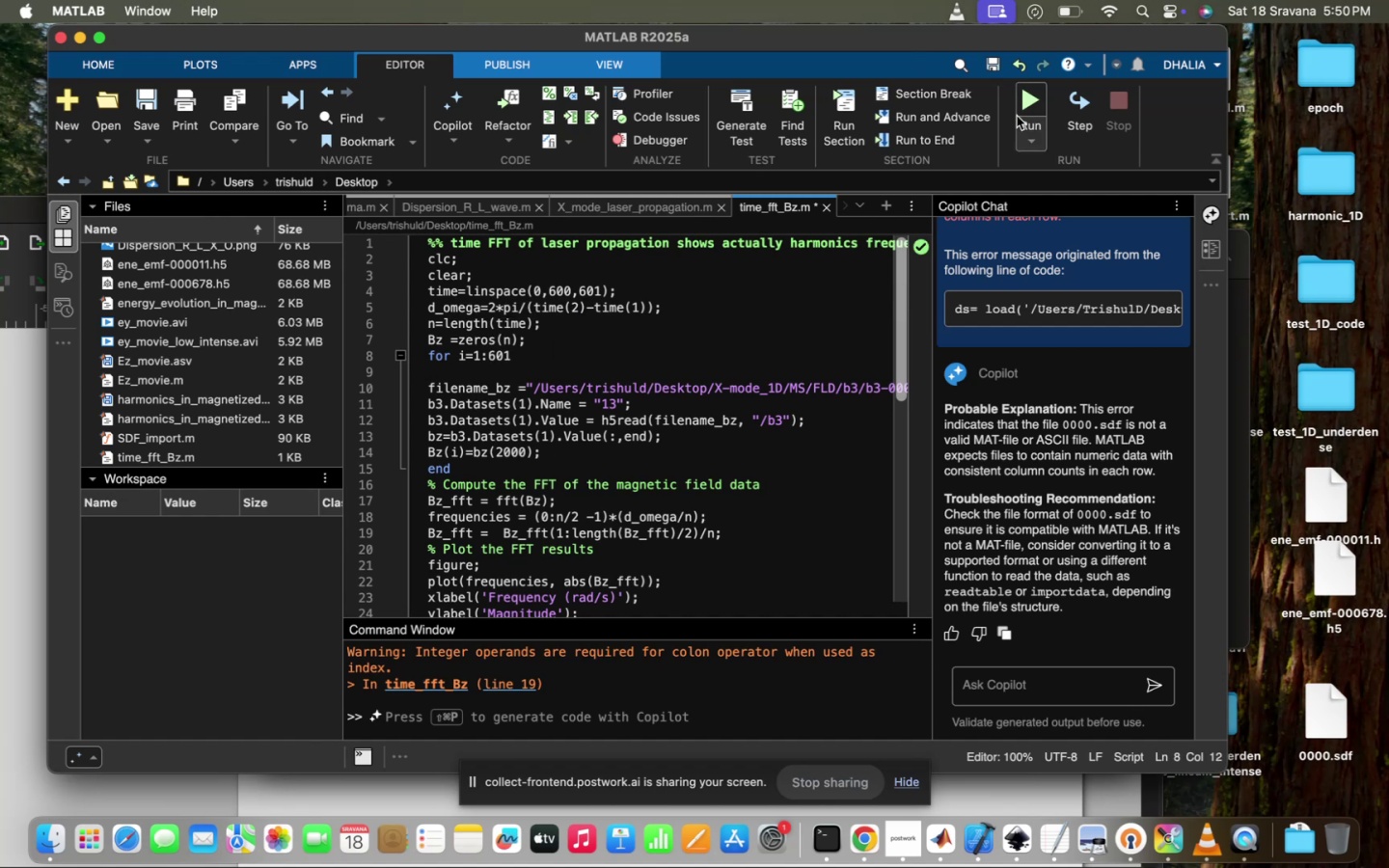 
left_click([1015, 98])
 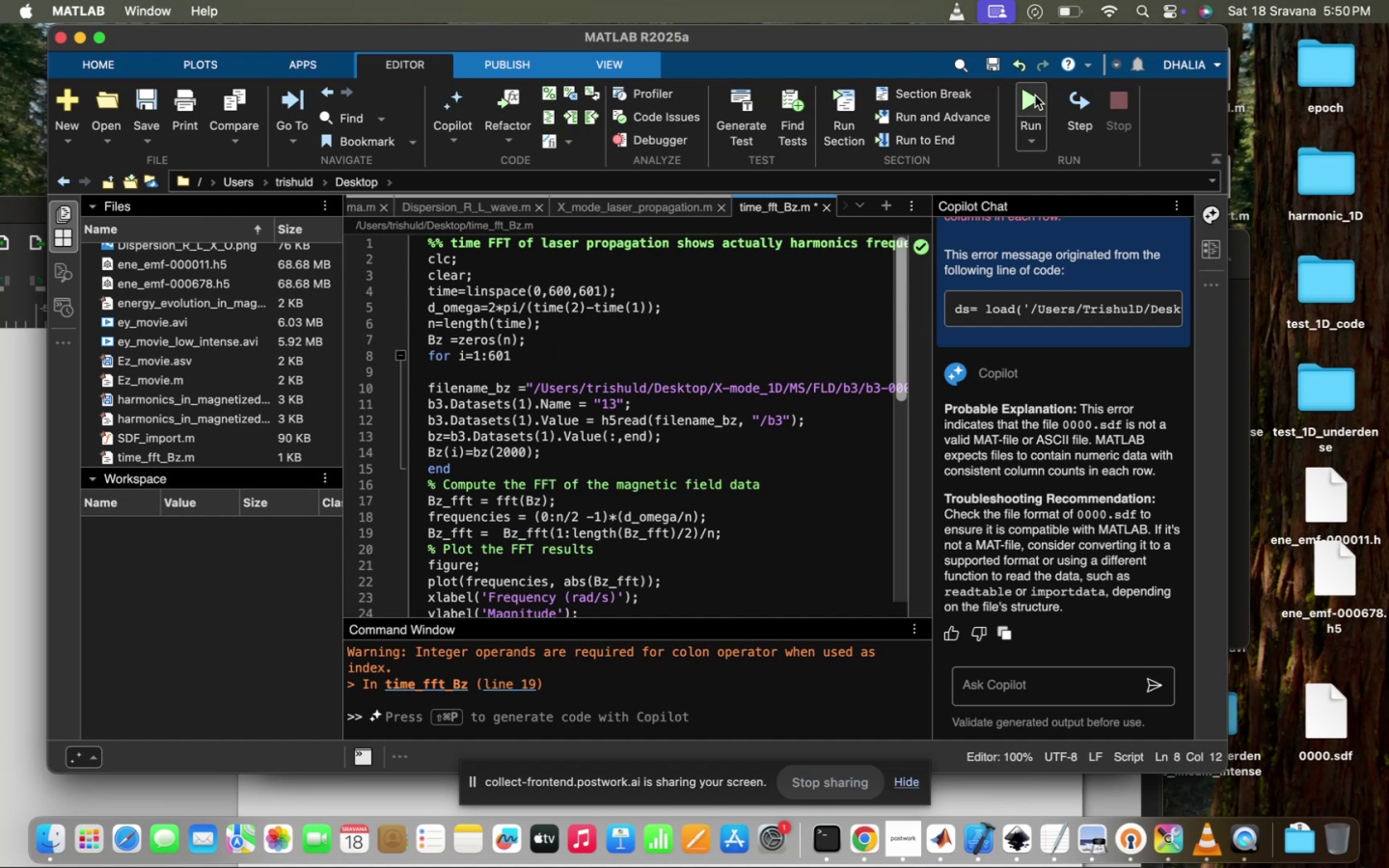 
left_click([1035, 95])
 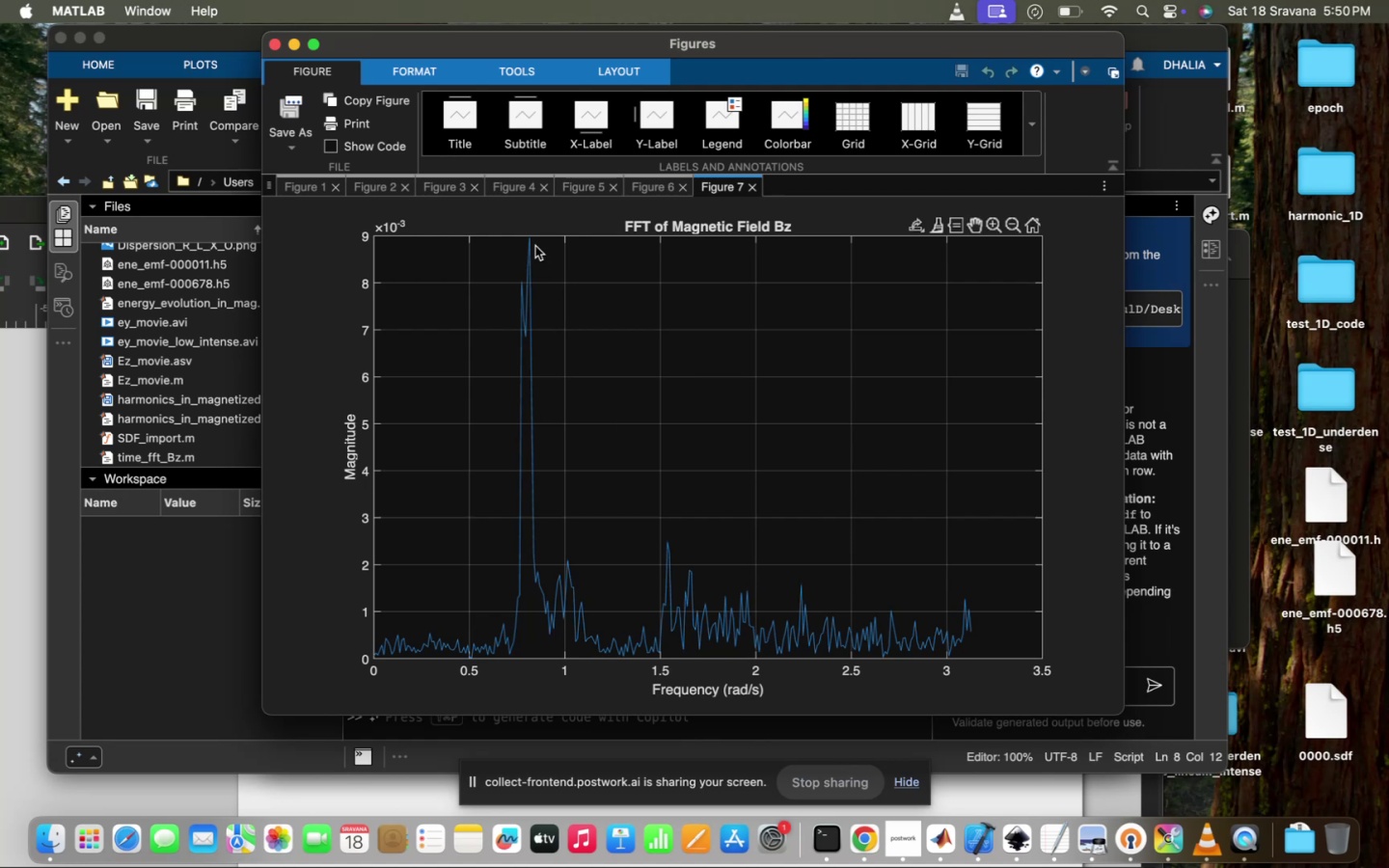 
left_click([531, 241])
 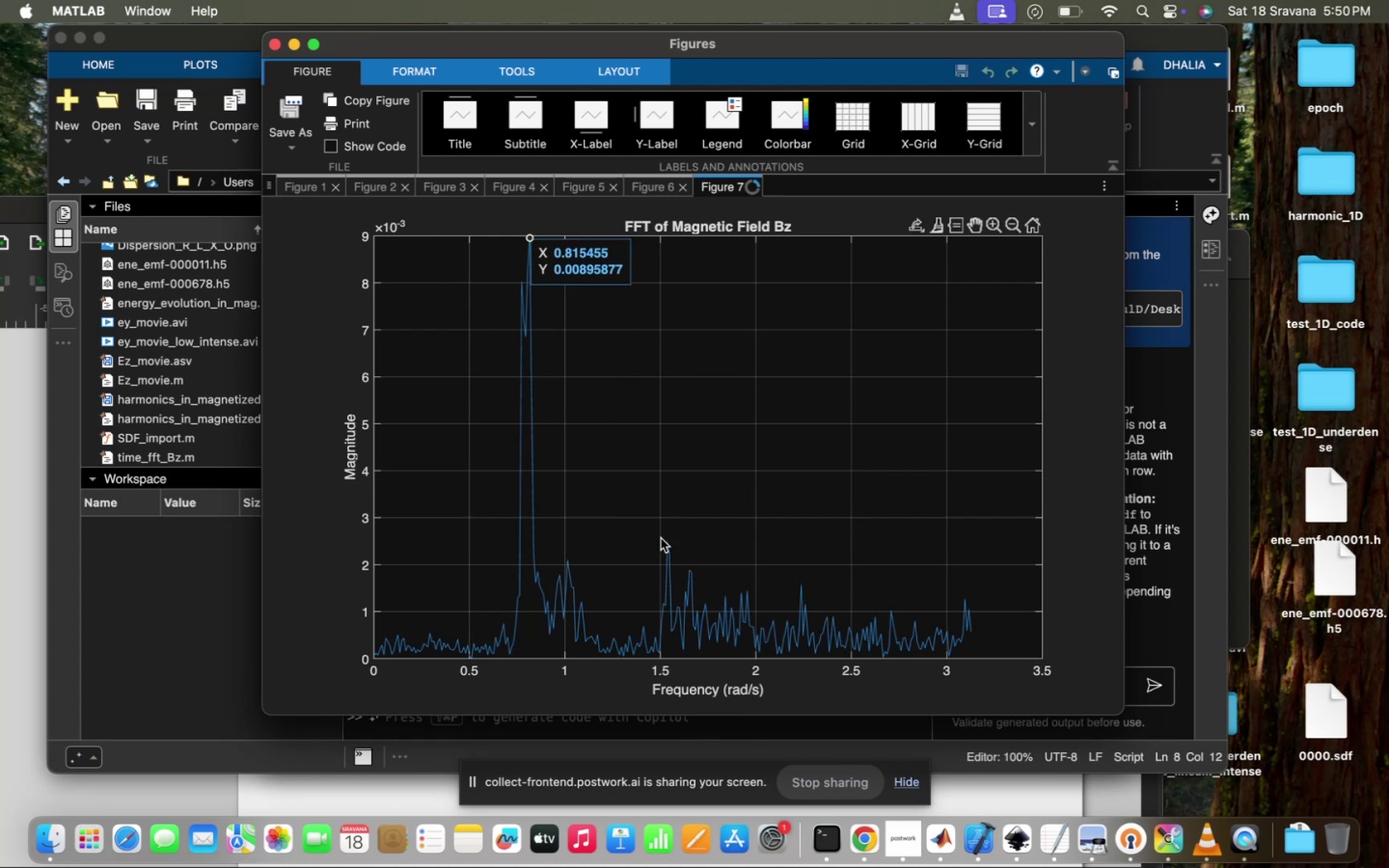 
left_click([667, 541])
 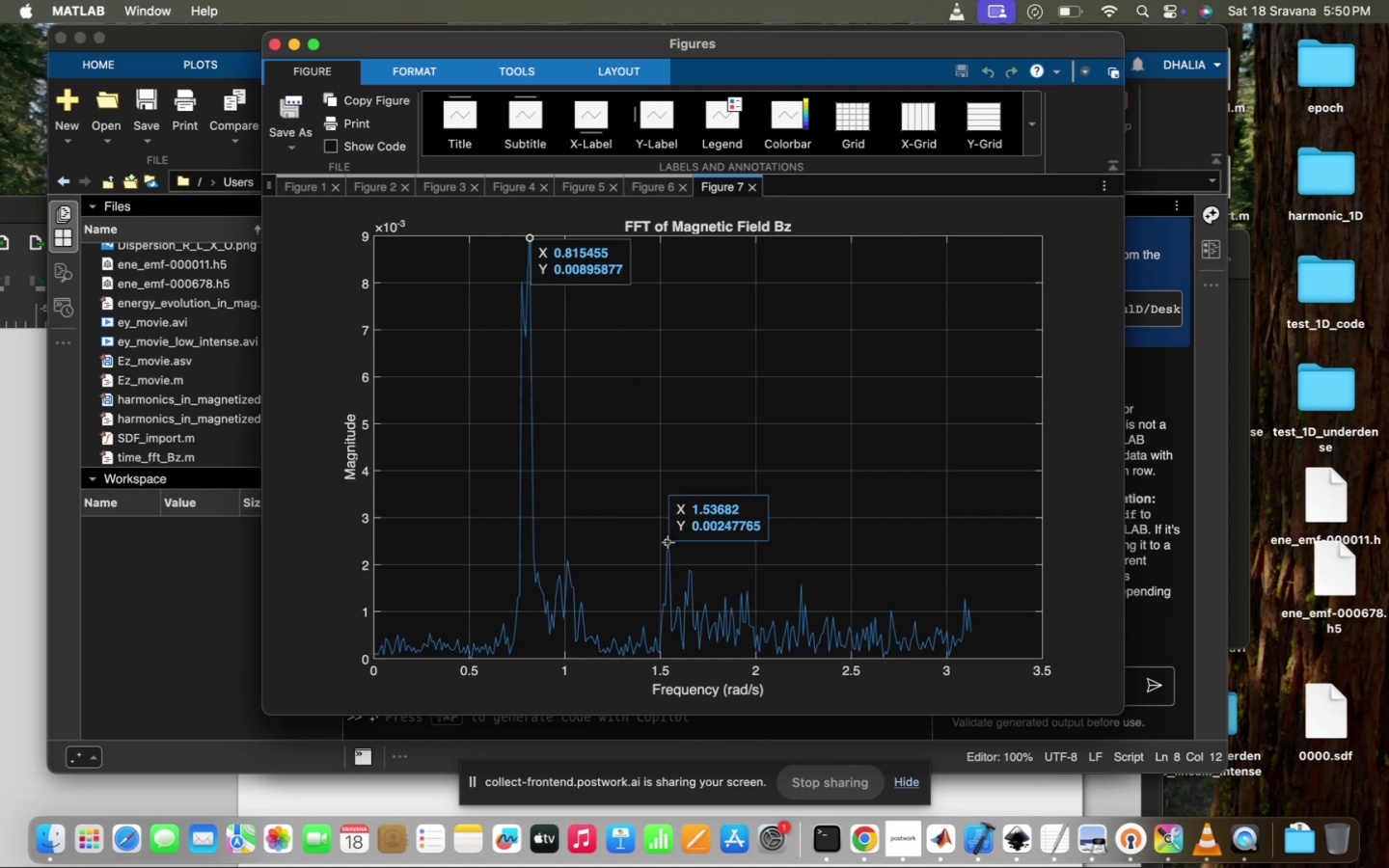 
wait(8.6)
 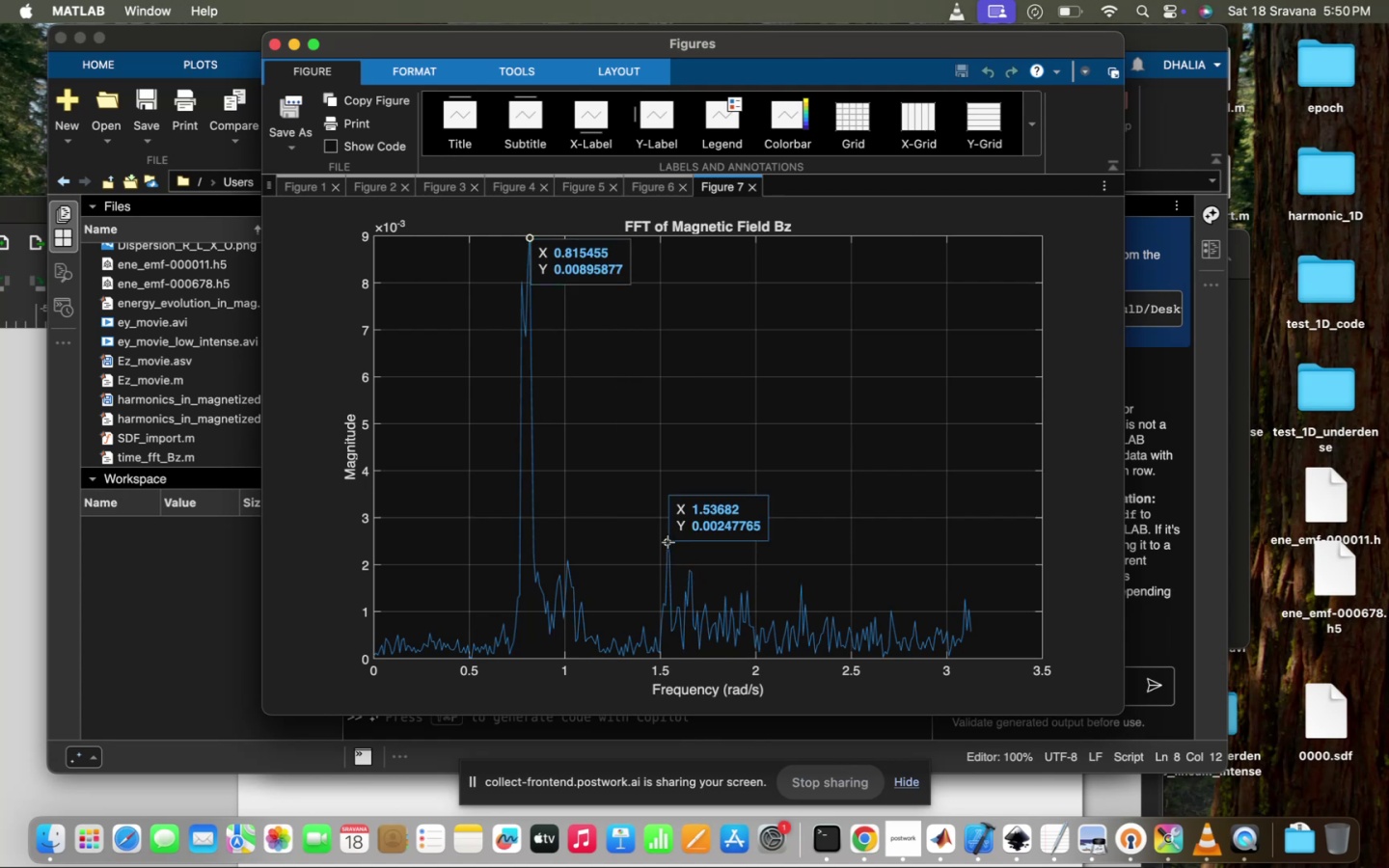 
left_click([803, 584])
 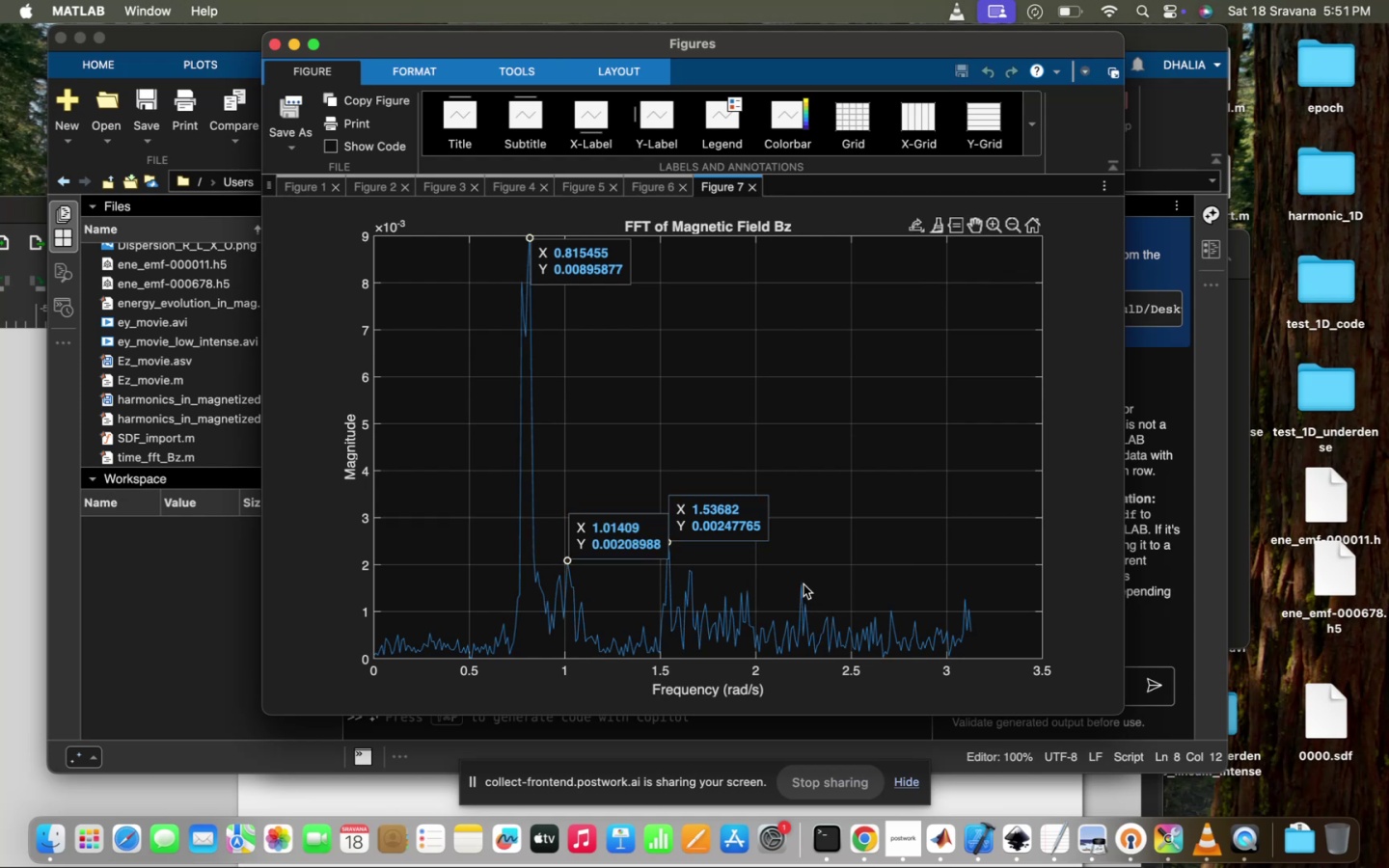 
left_click([803, 584])
 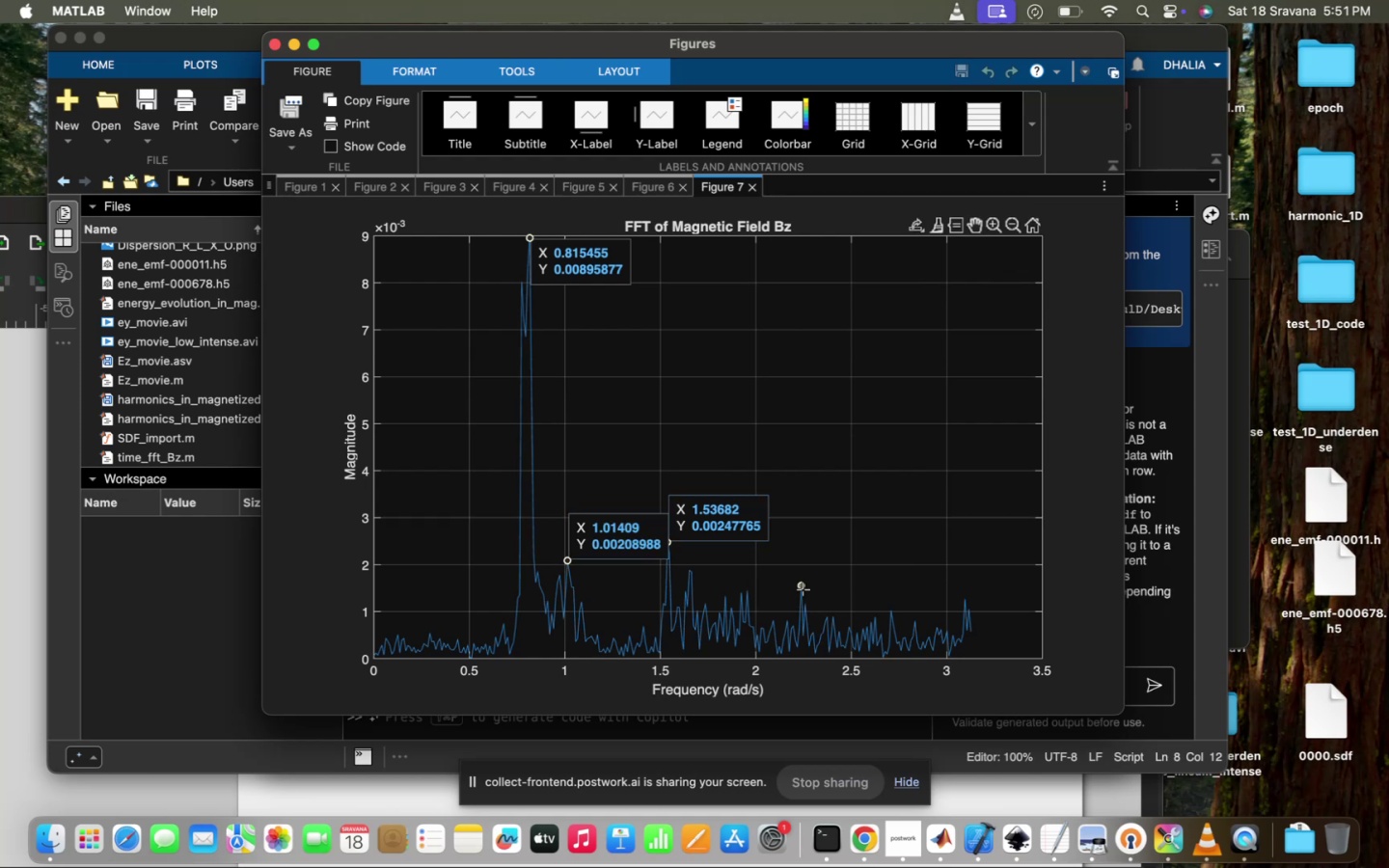 
double_click([803, 588])
 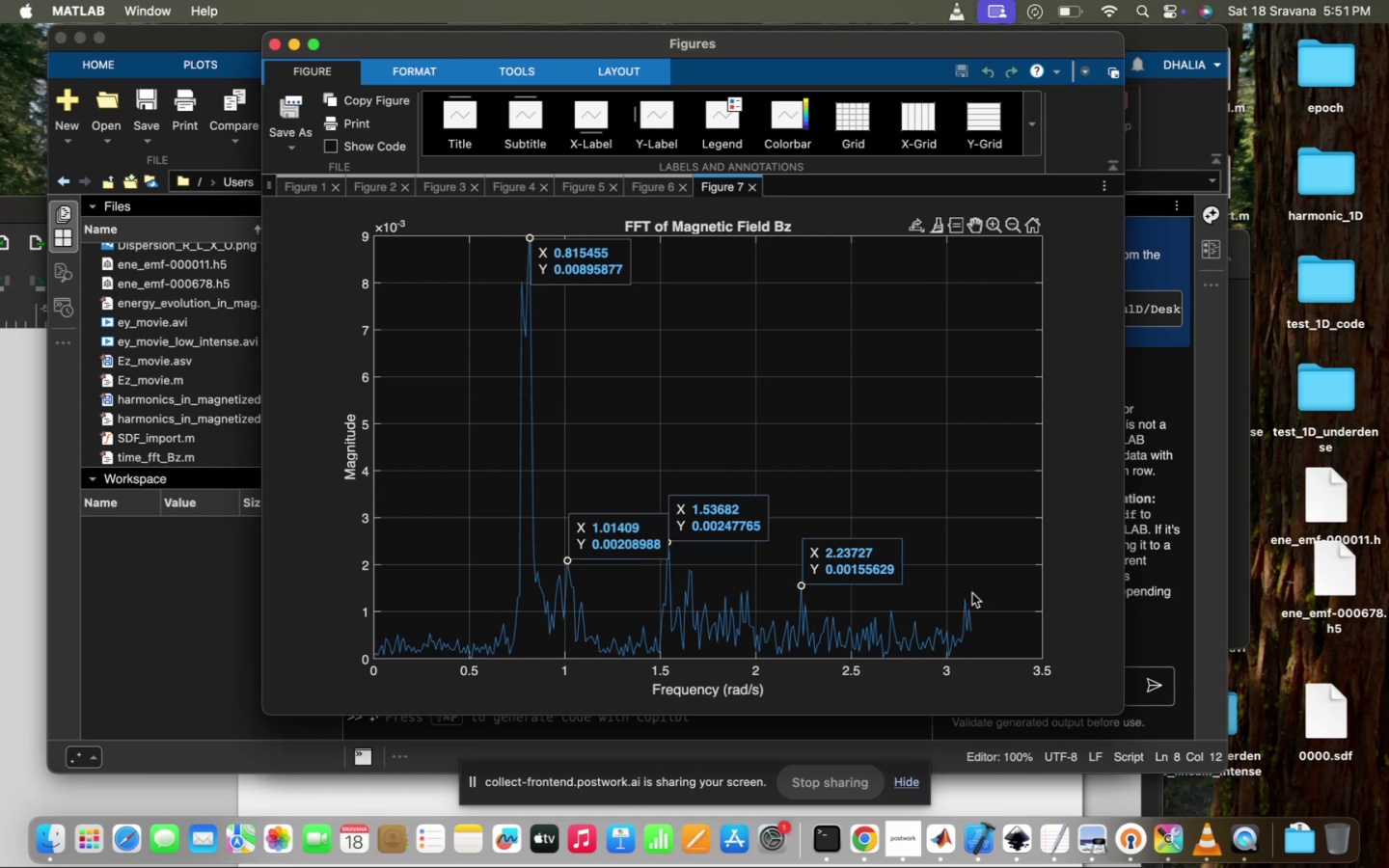 
left_click([961, 602])
 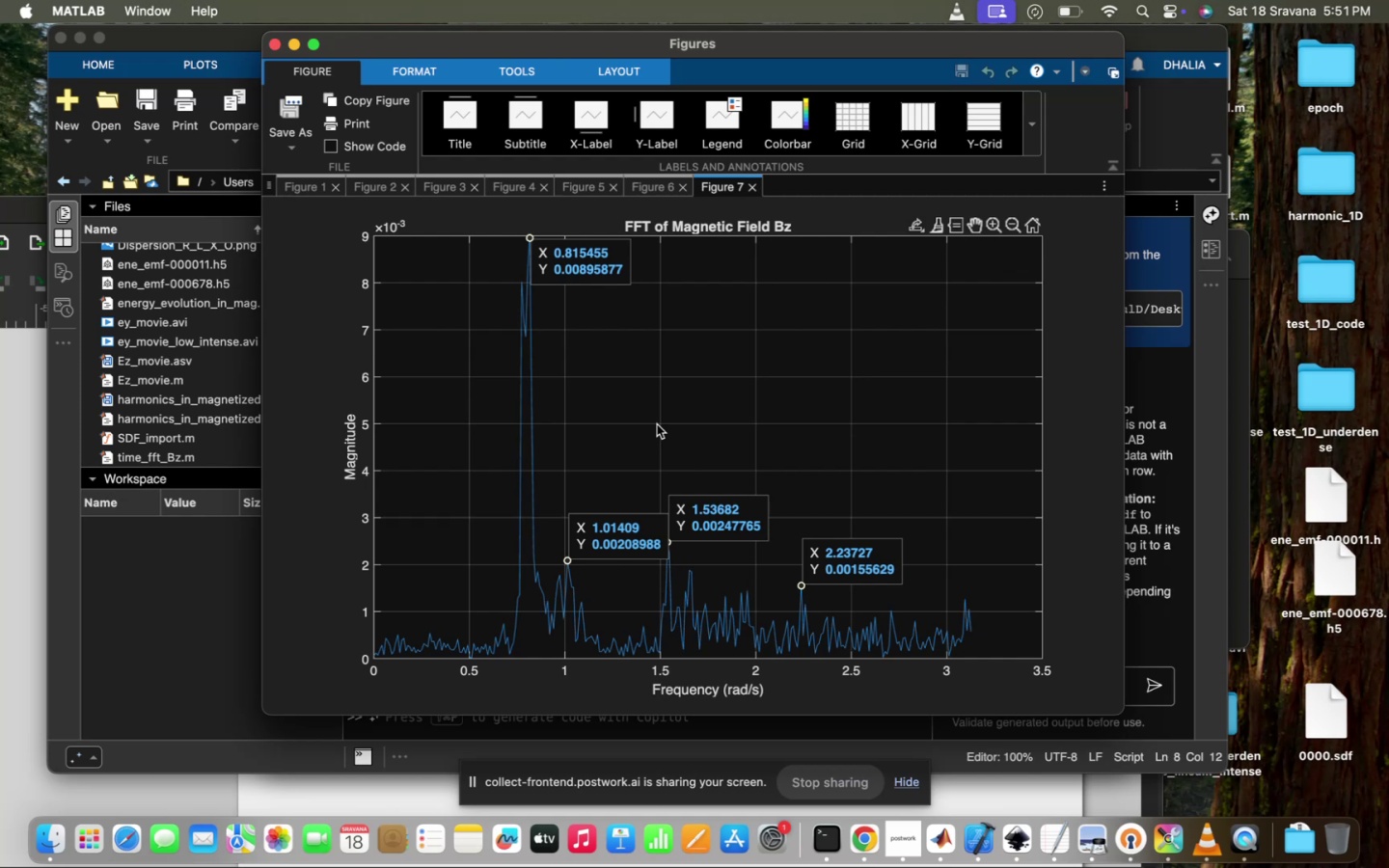 
left_click_drag(start_coordinate=[507, 539], to_coordinate=[514, 536])
 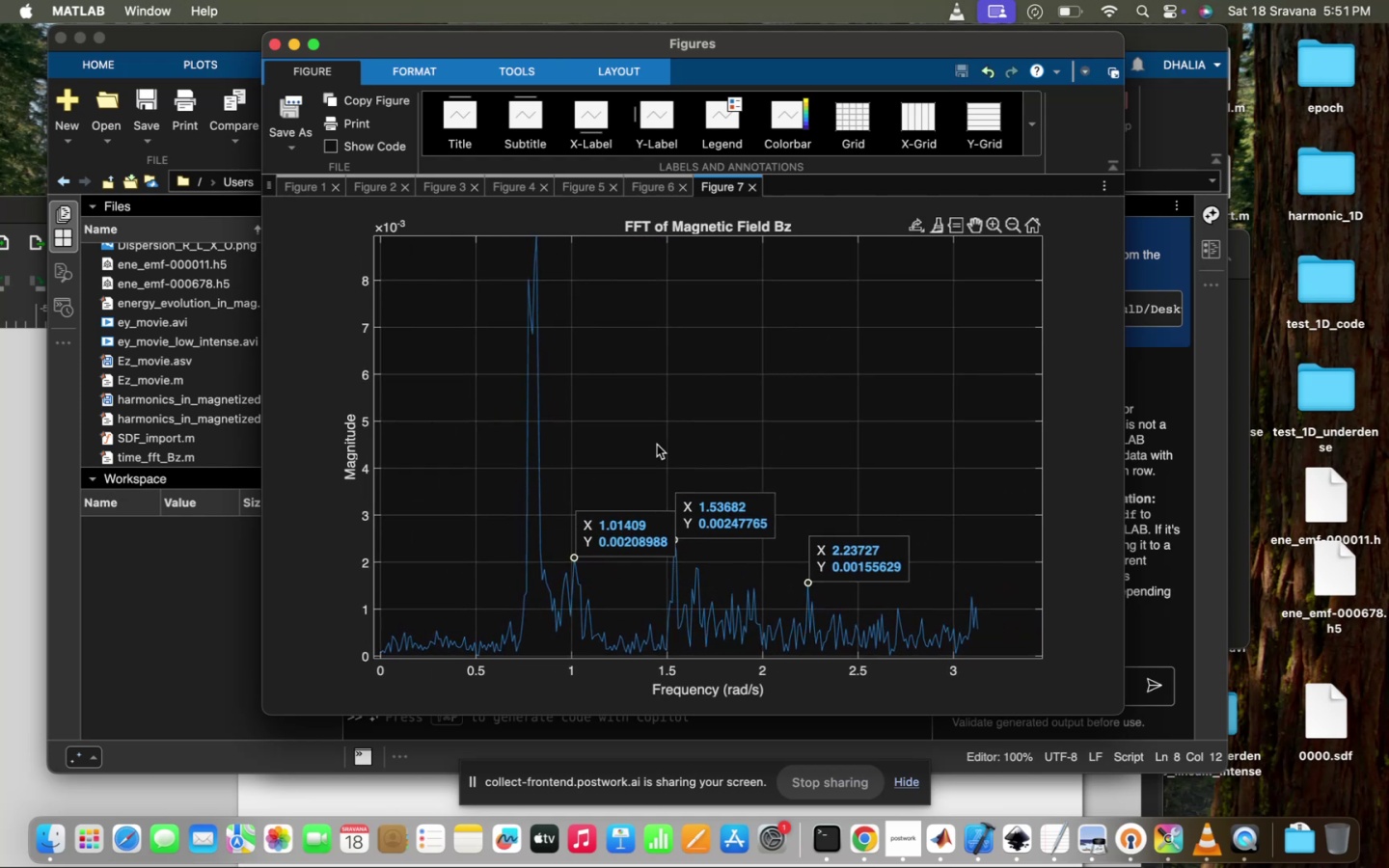 
left_click([657, 445])
 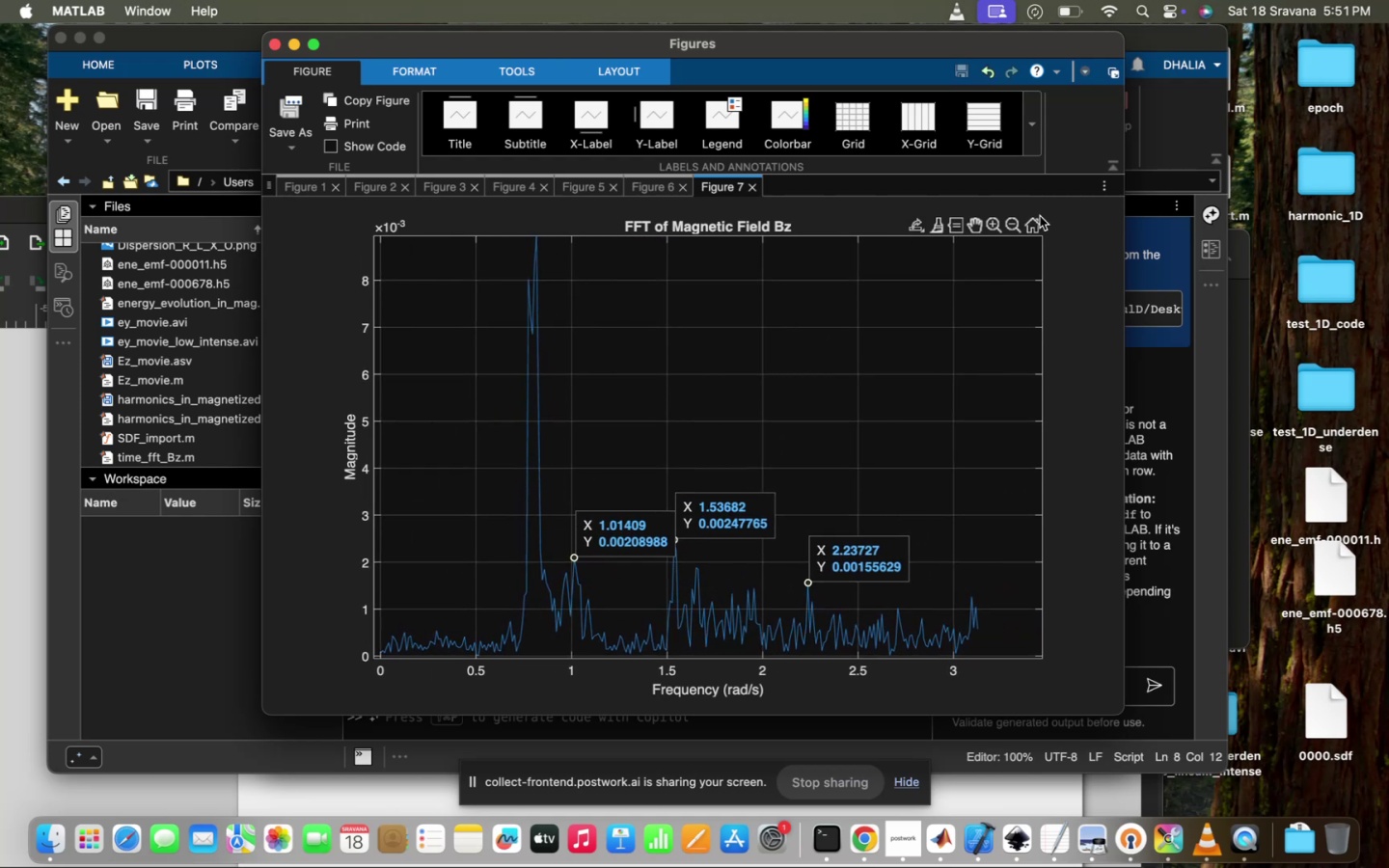 
left_click([1024, 226])
 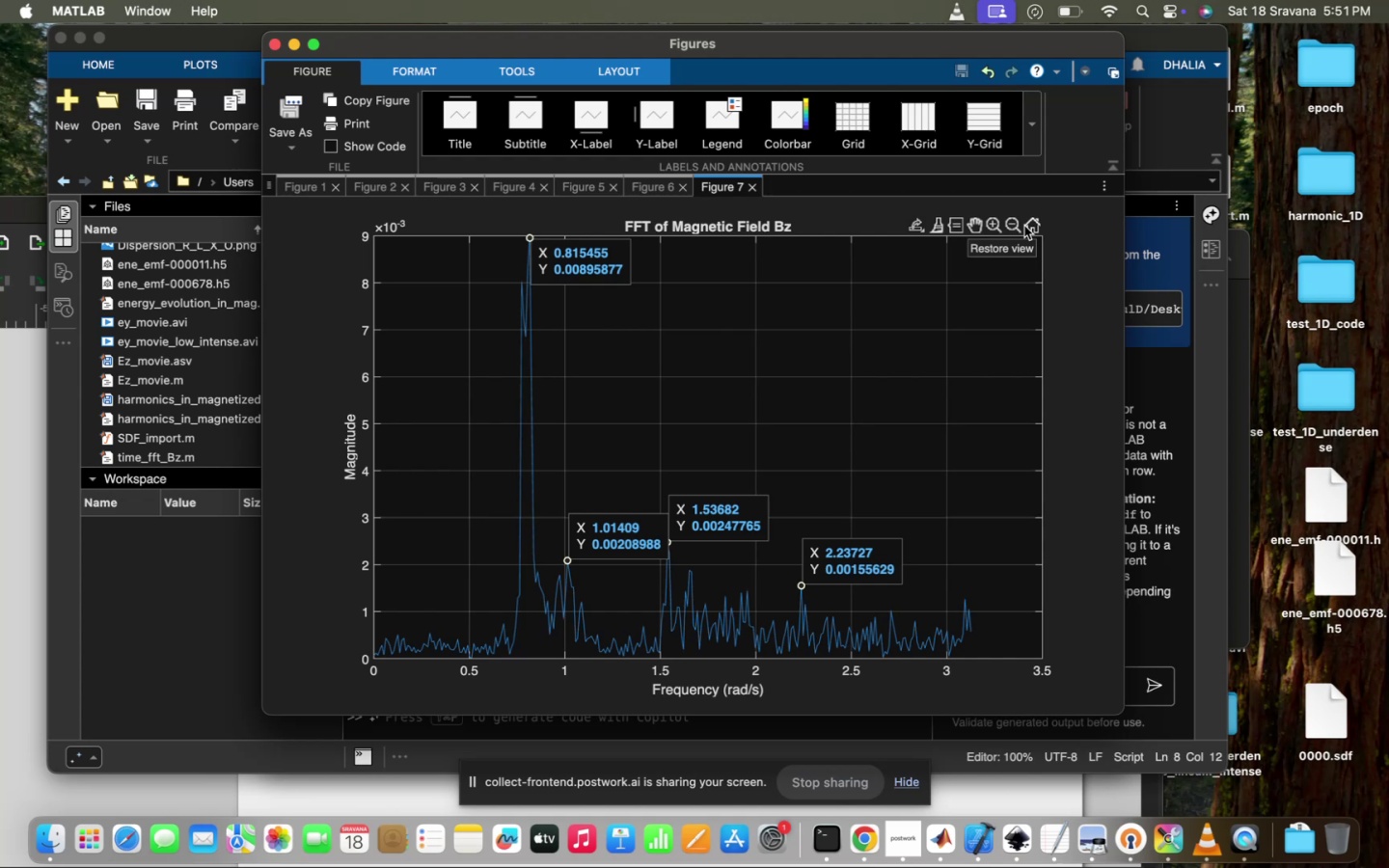 
wait(34.37)
 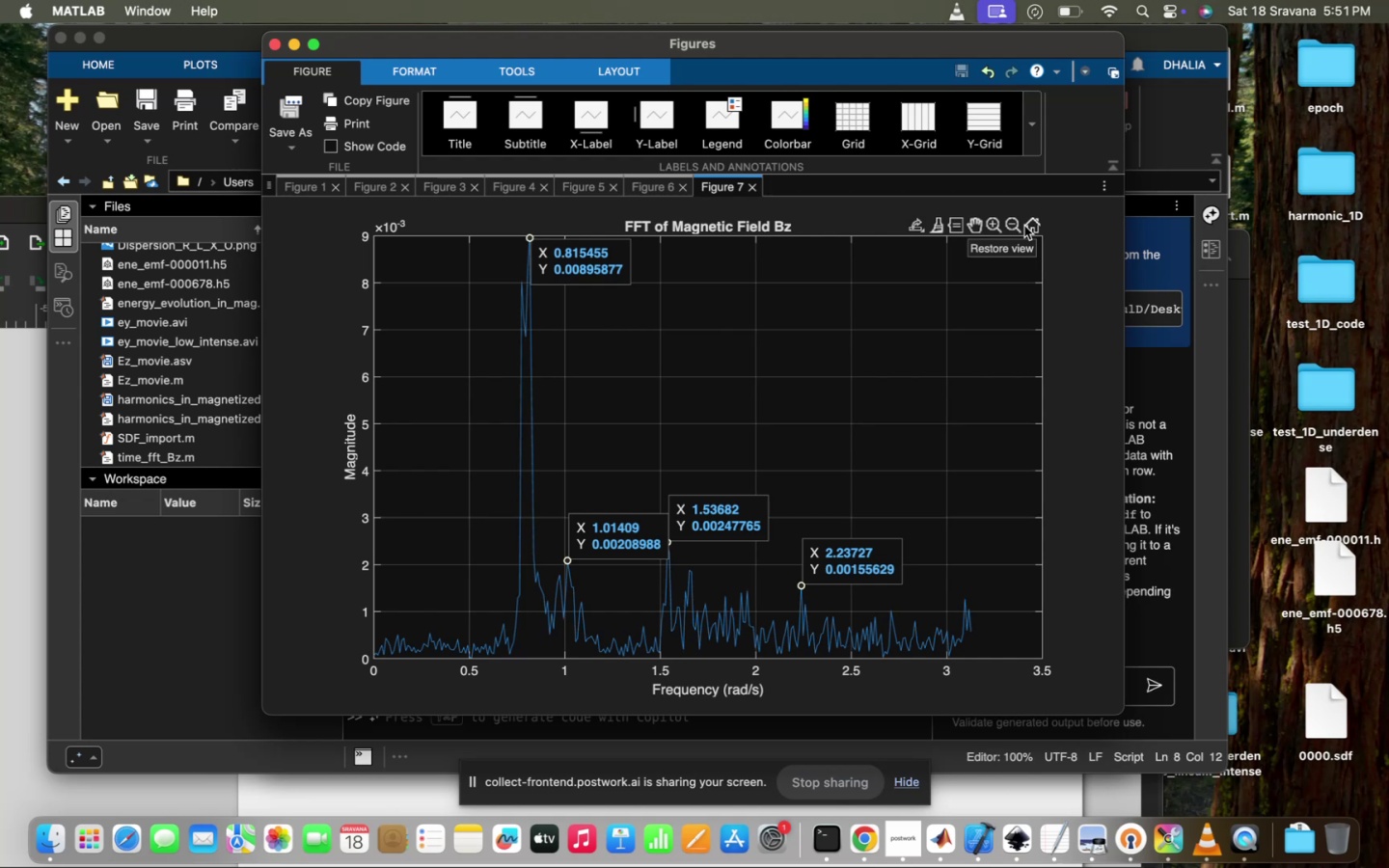 
left_click([801, 266])
 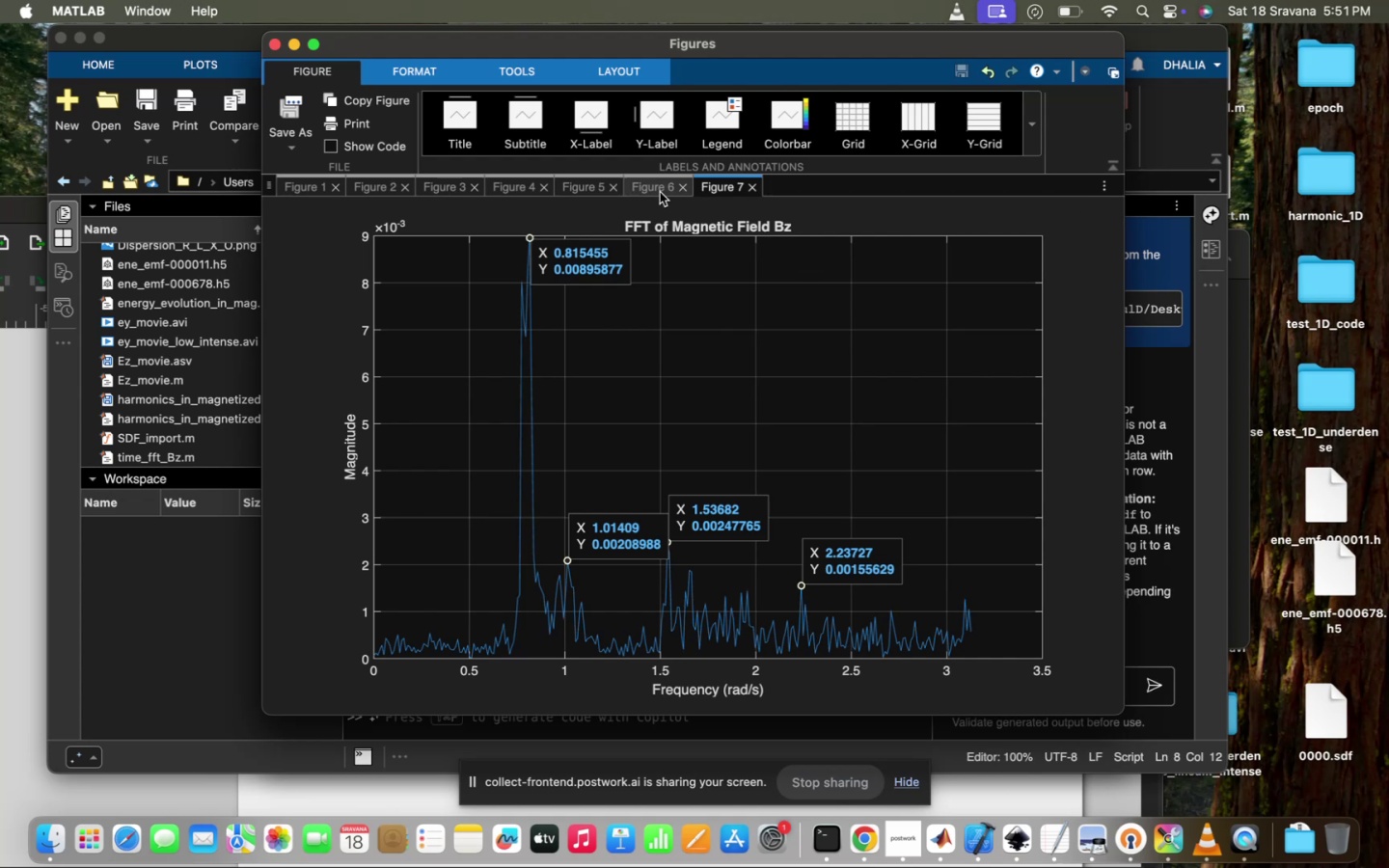 
left_click([659, 190])
 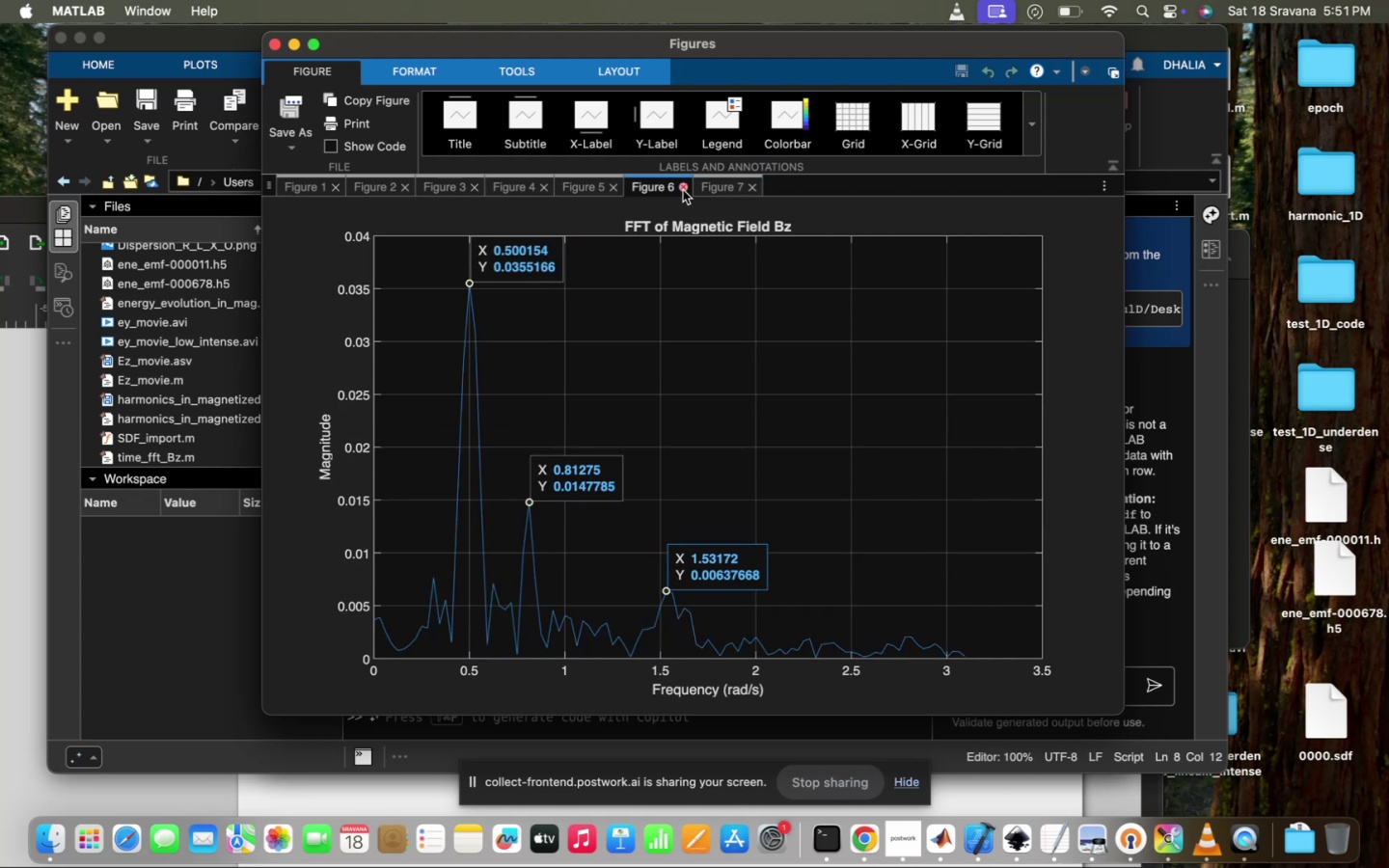 
left_click([685, 189])
 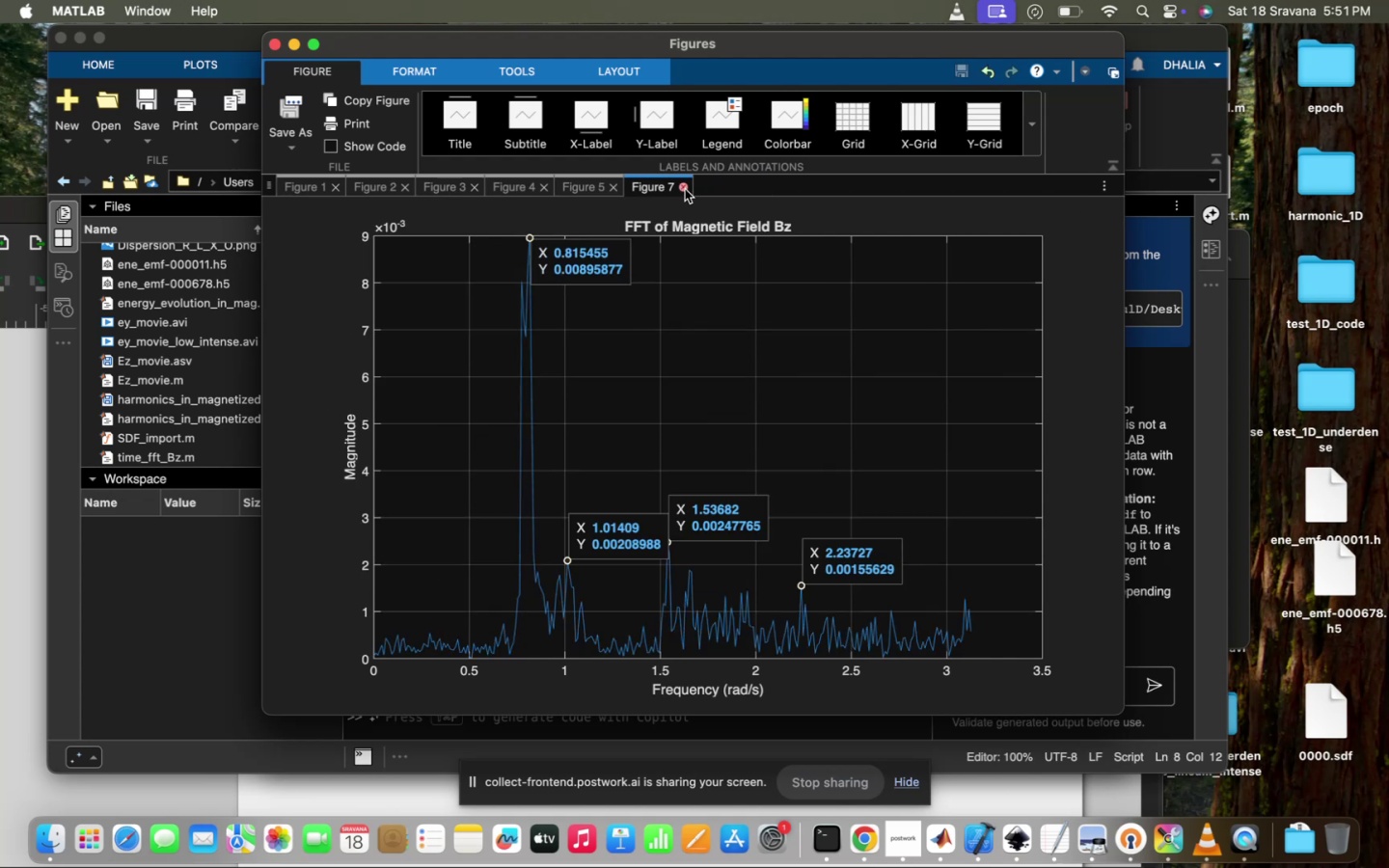 
left_click([685, 189])
 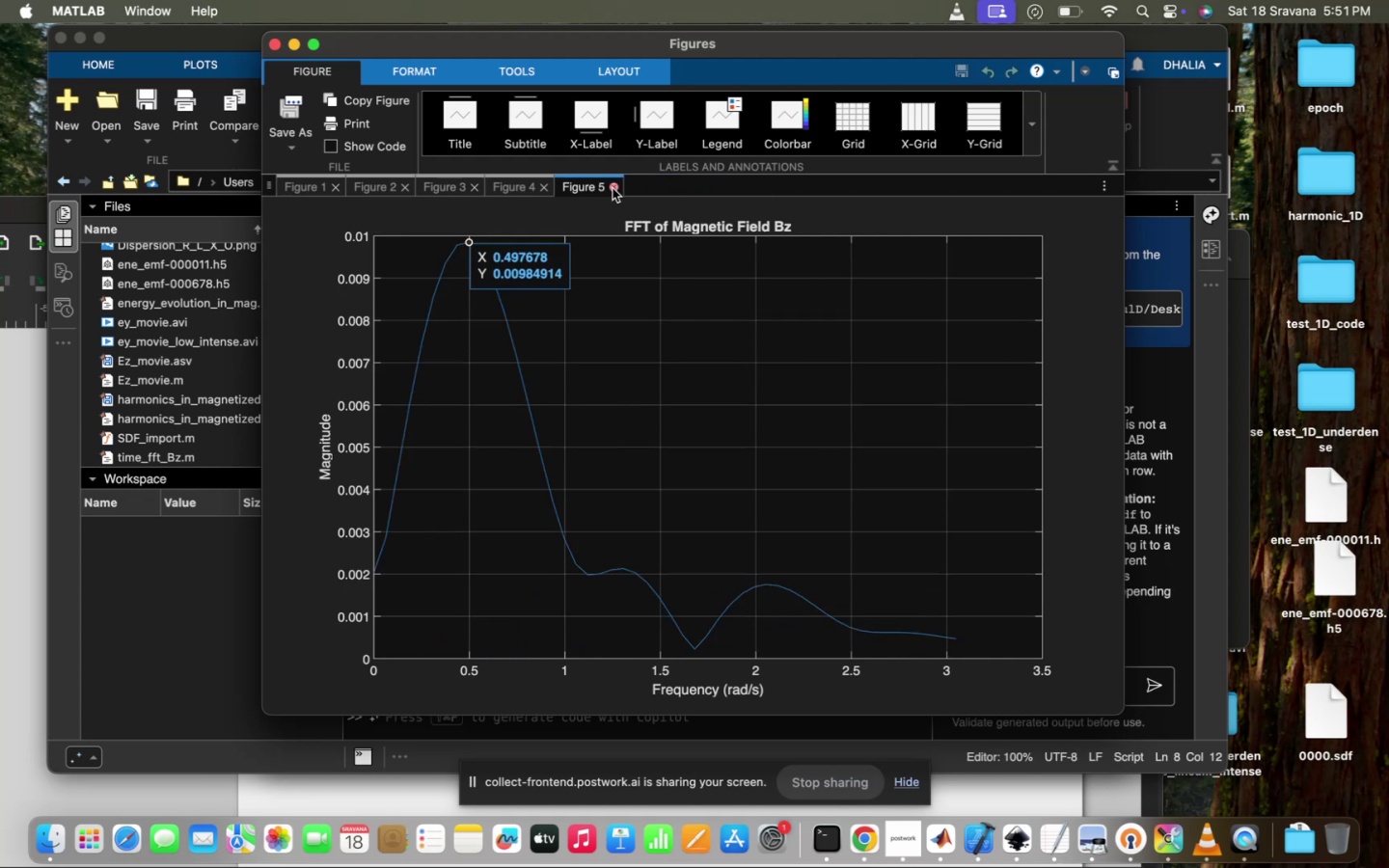 
left_click([613, 188])
 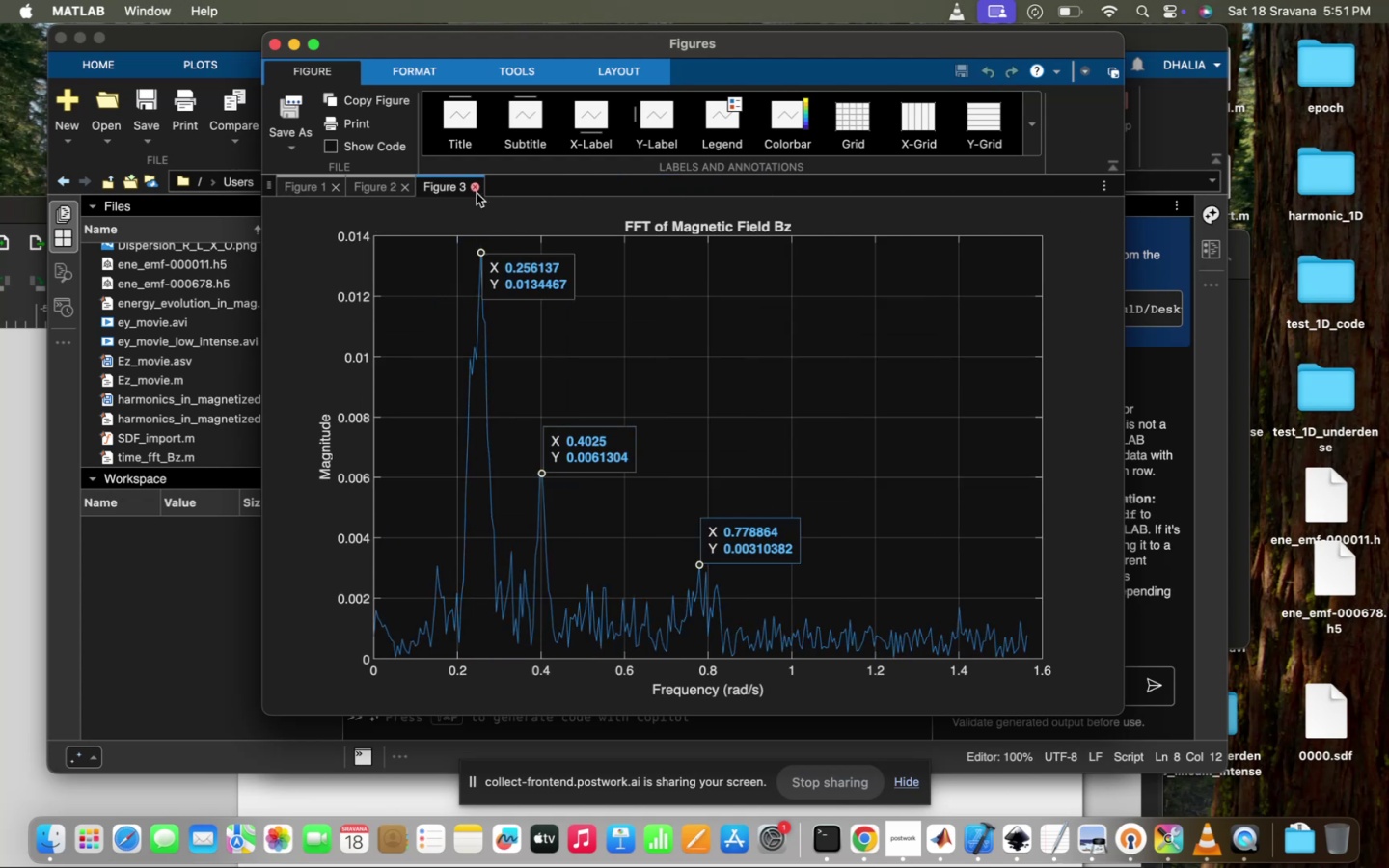 
left_click([477, 193])
 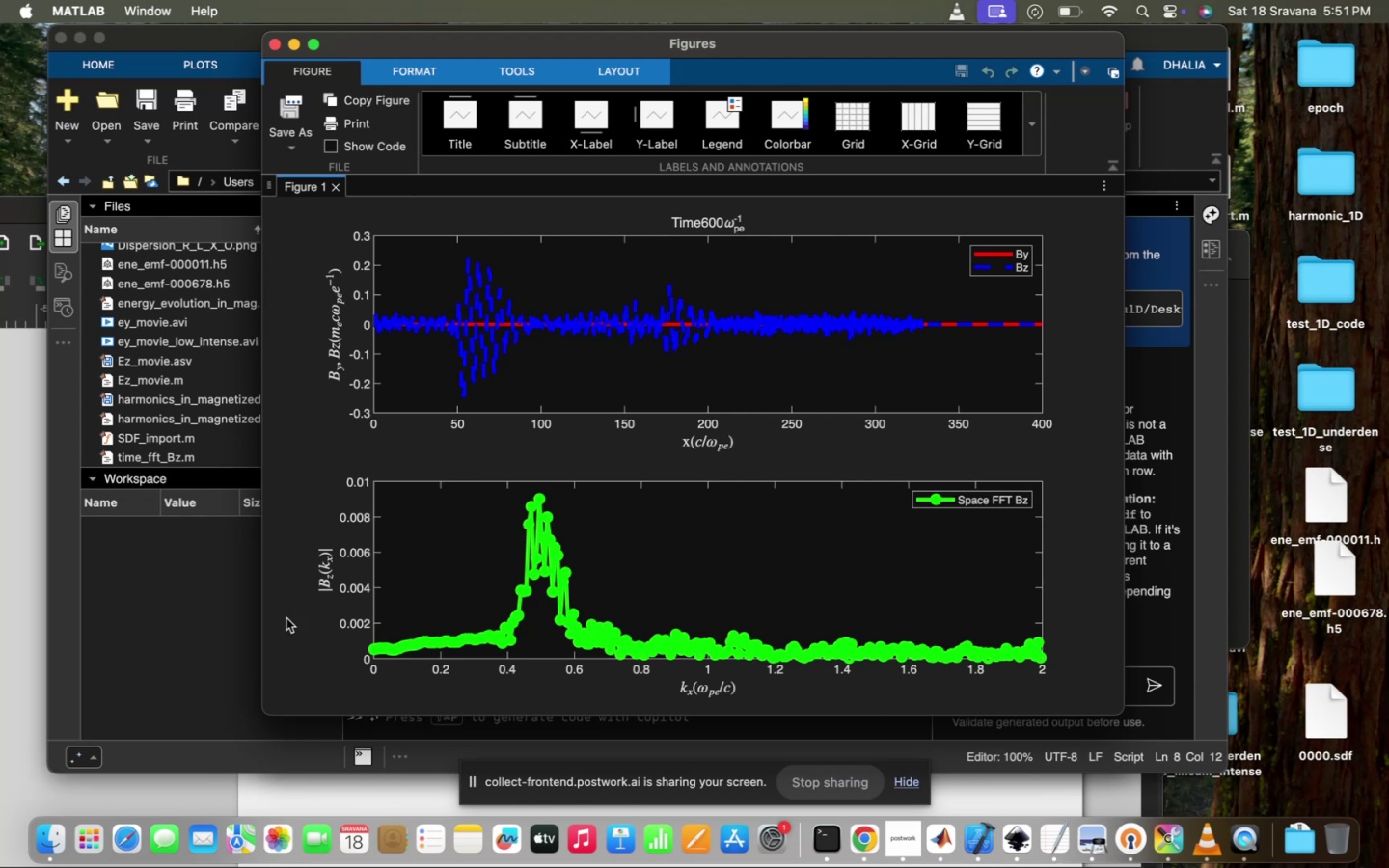 
wait(5.59)
 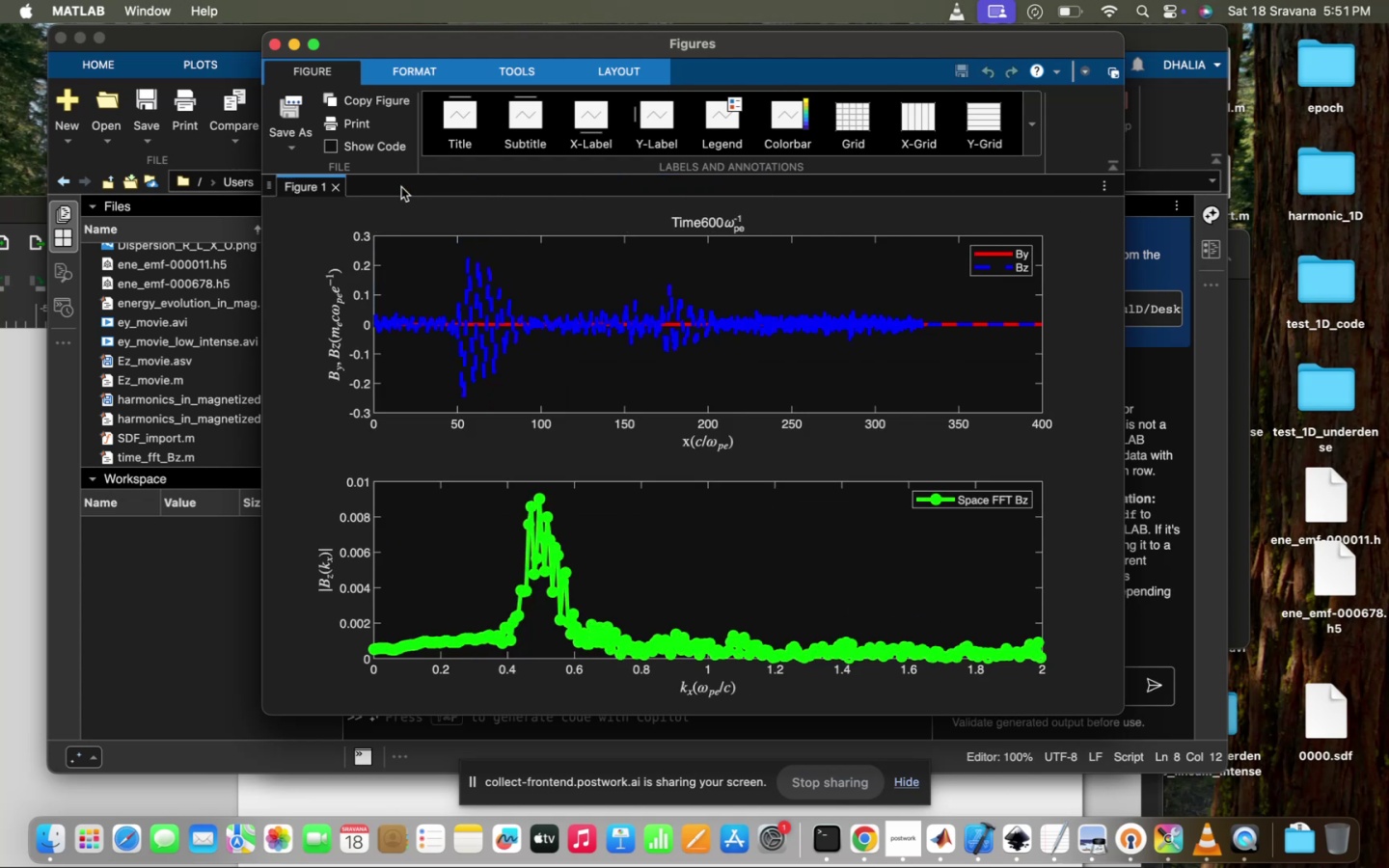 
left_click([207, 577])
 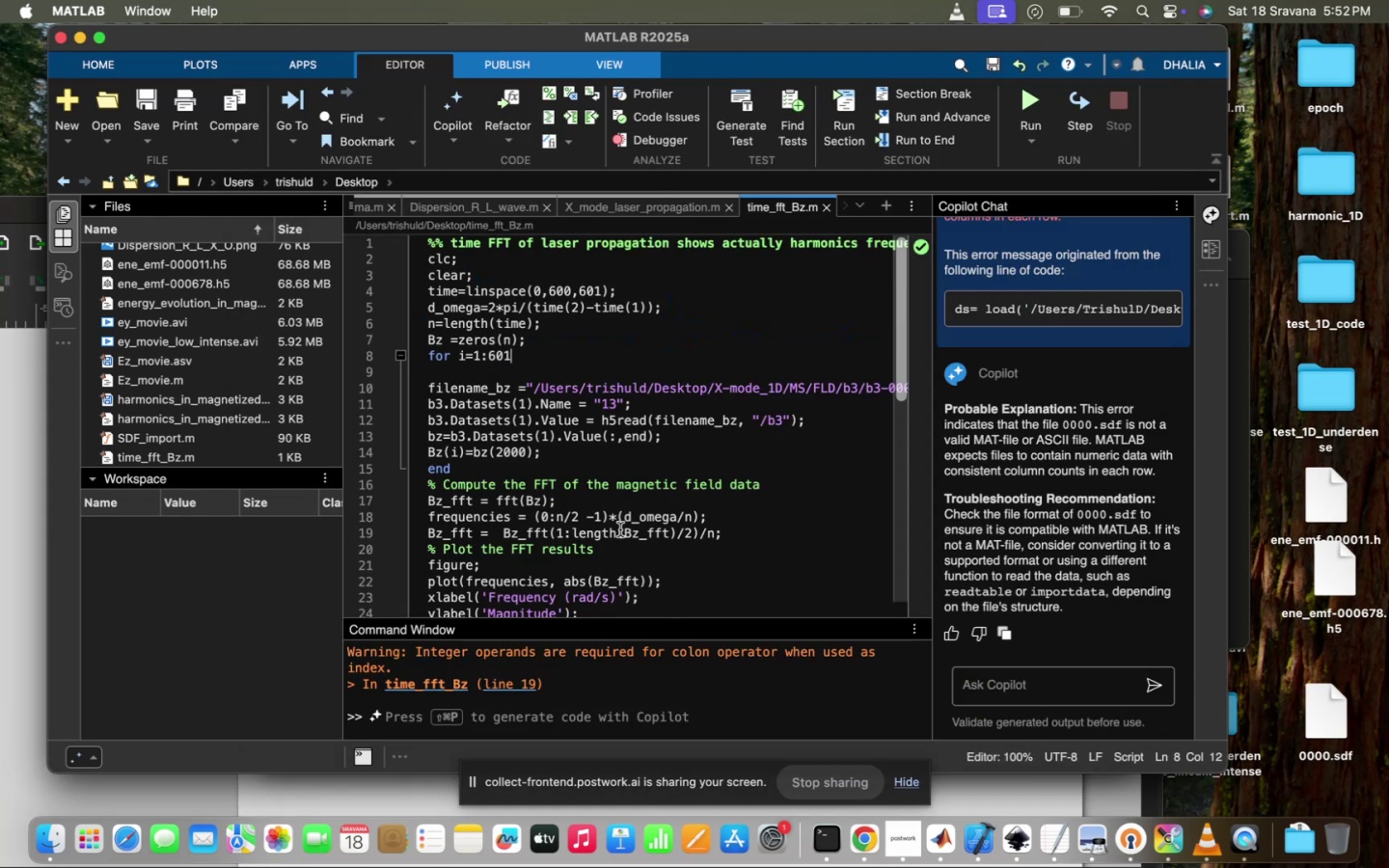 
scroll: coordinate [620, 529], scroll_direction: down, amount: 13.0
 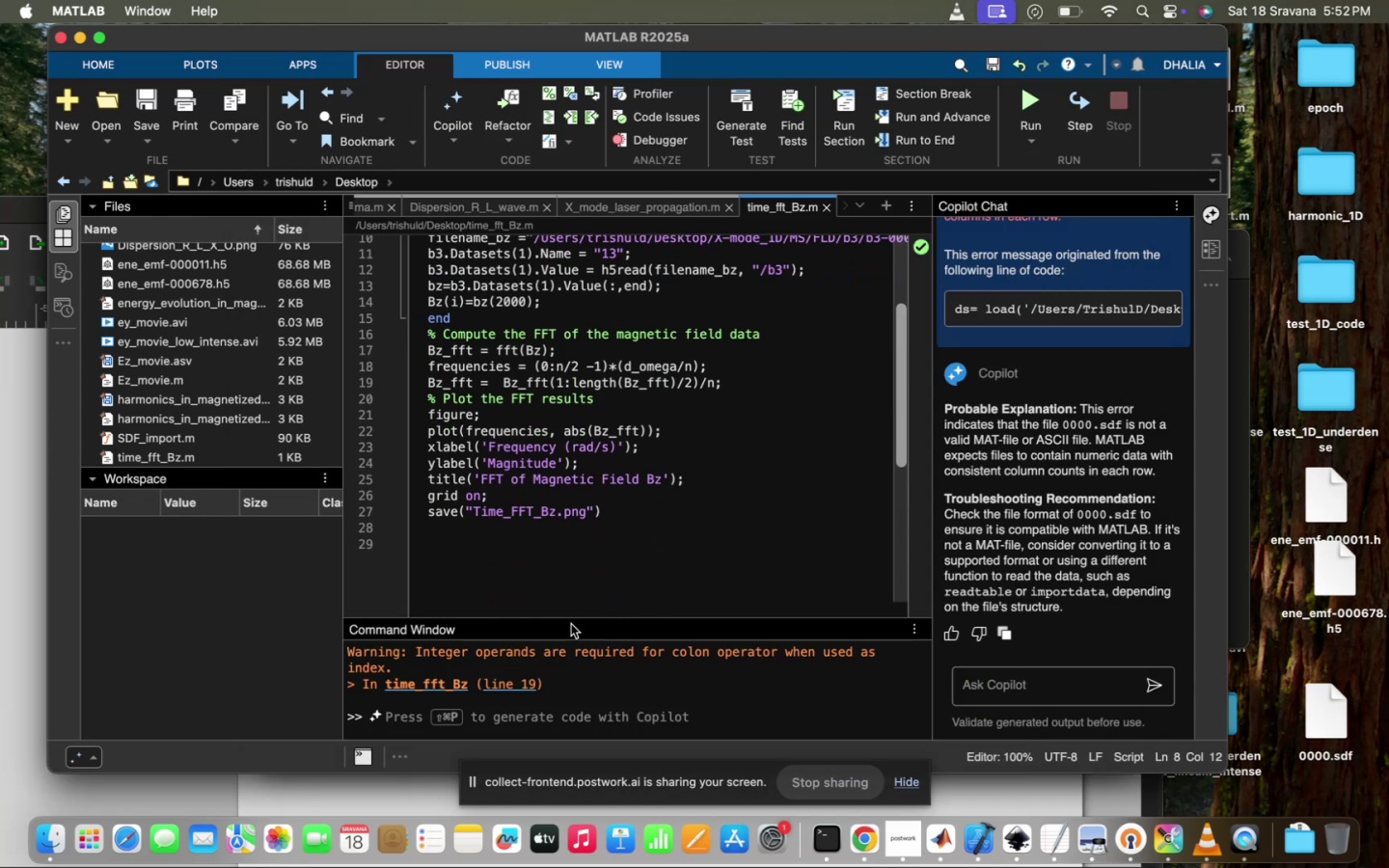 
left_click([630, 537])
 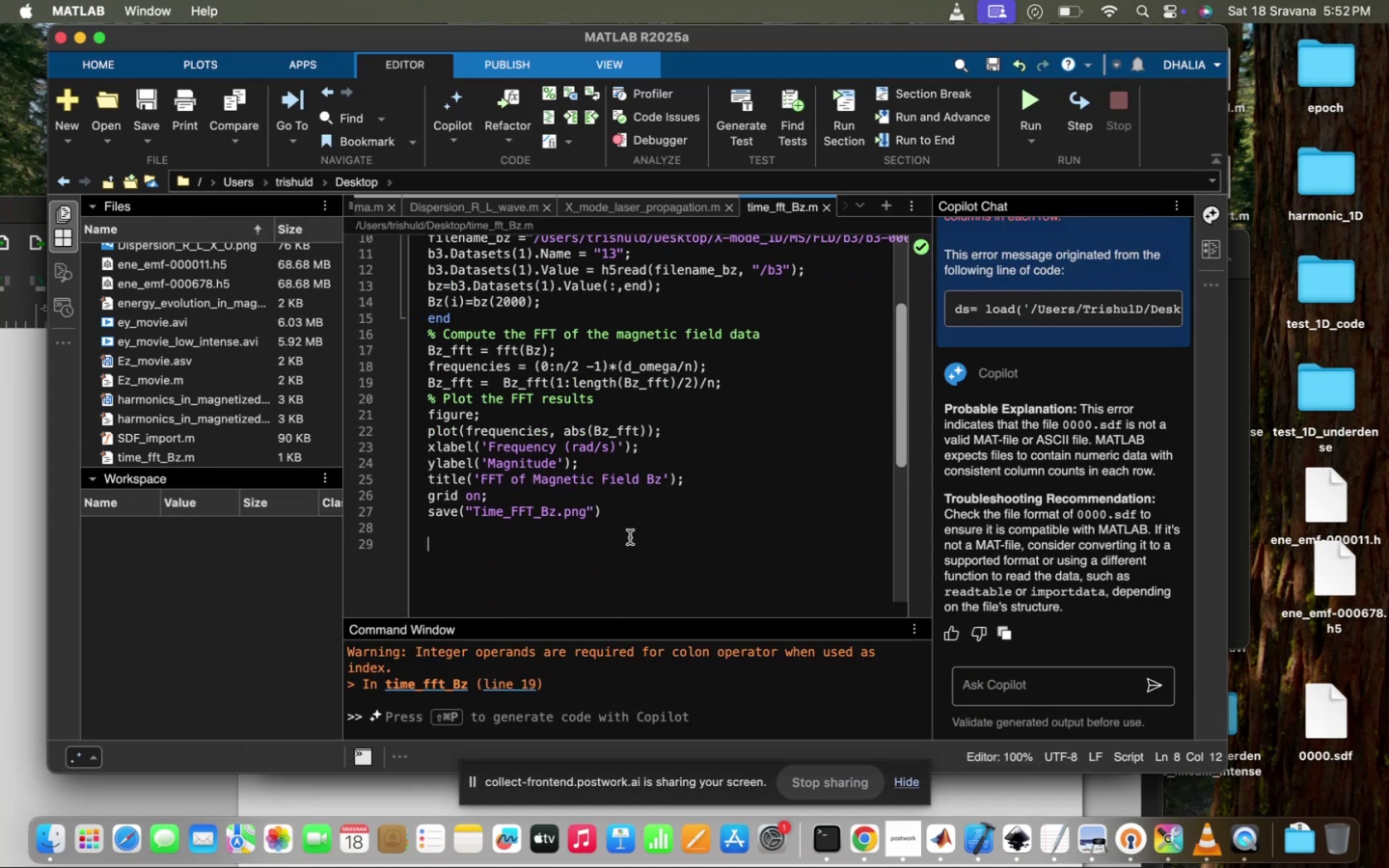 
scroll: coordinate [630, 537], scroll_direction: up, amount: 74.0
 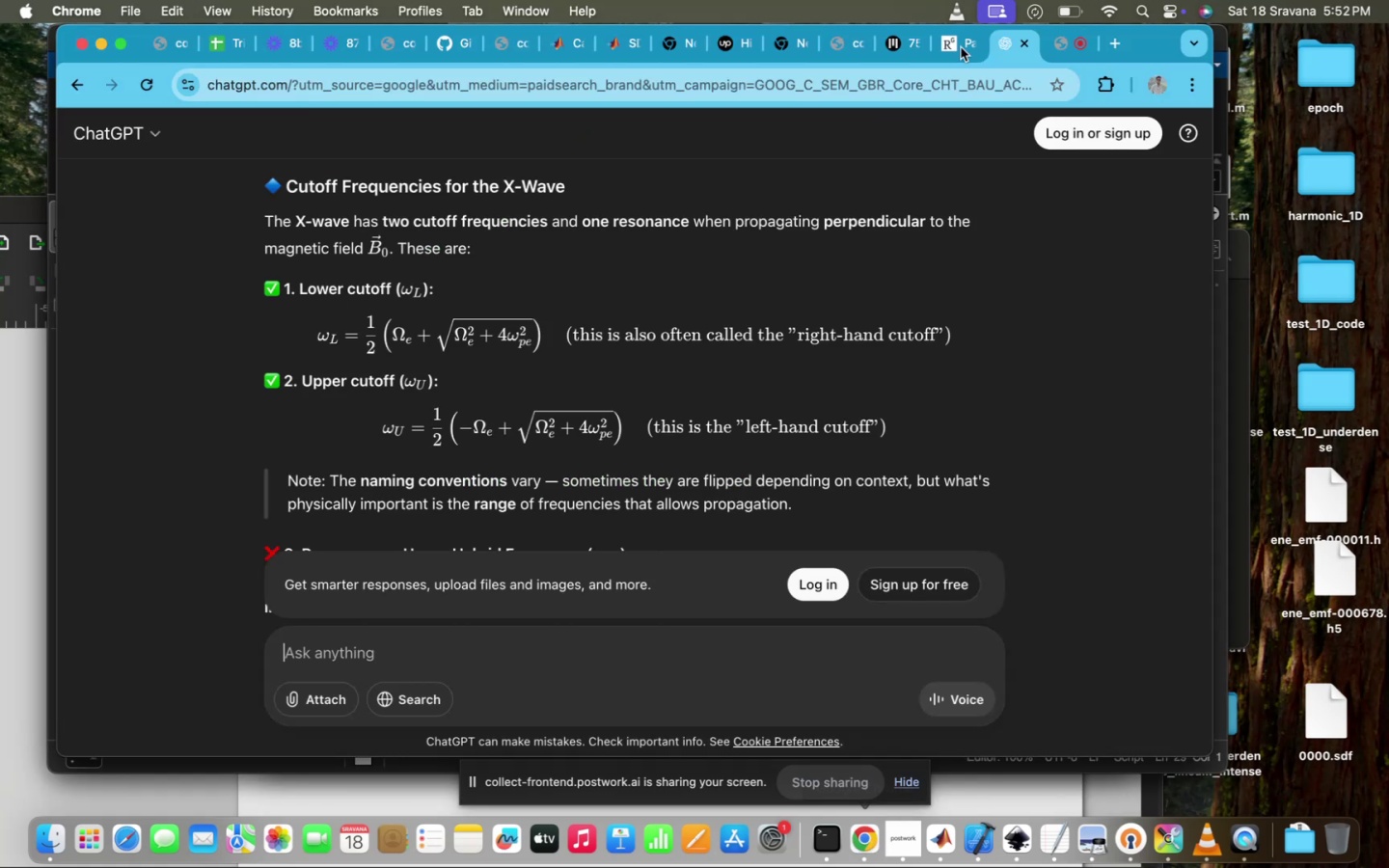 
left_click([1063, 48])
 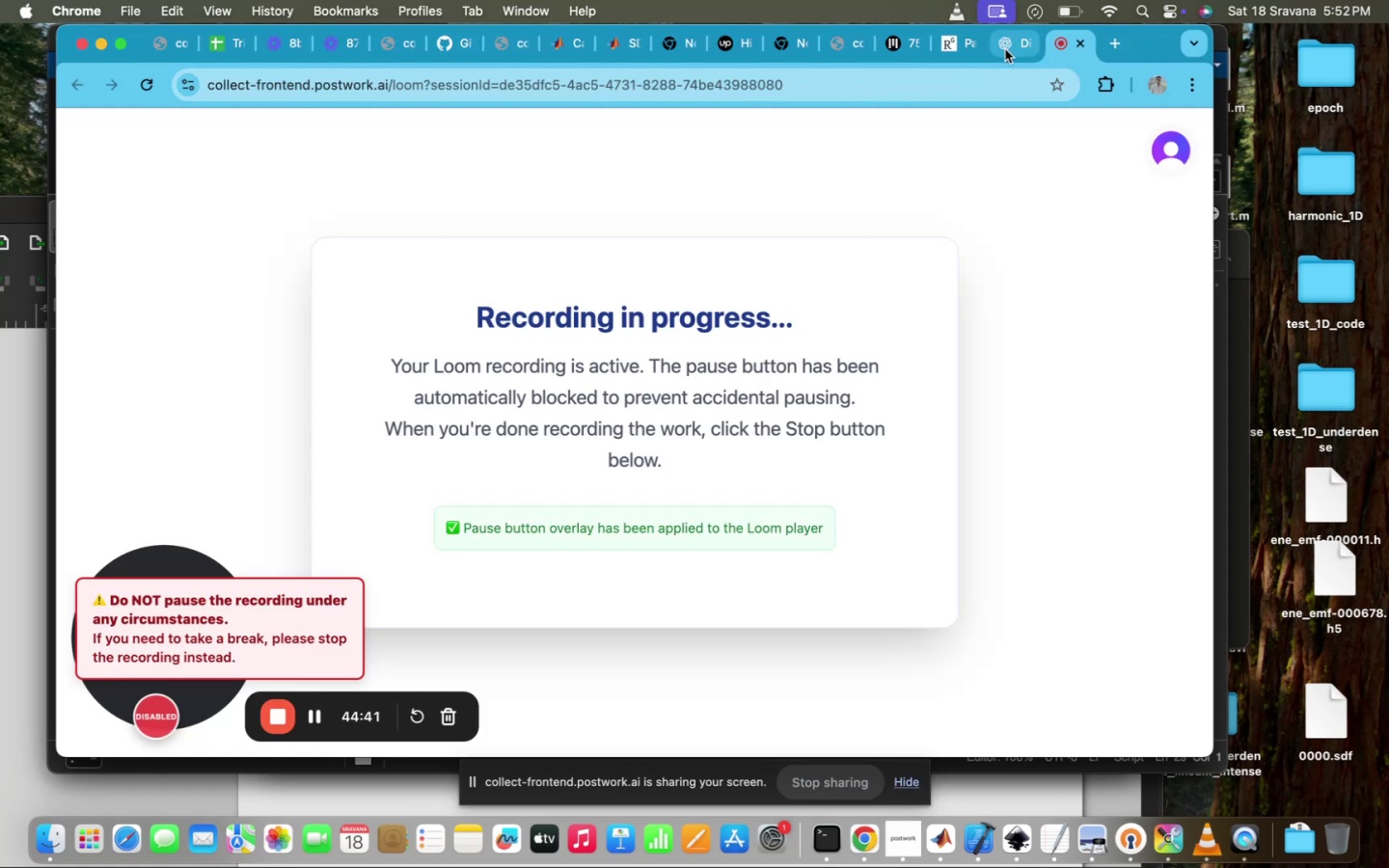 
left_click([1000, 52])
 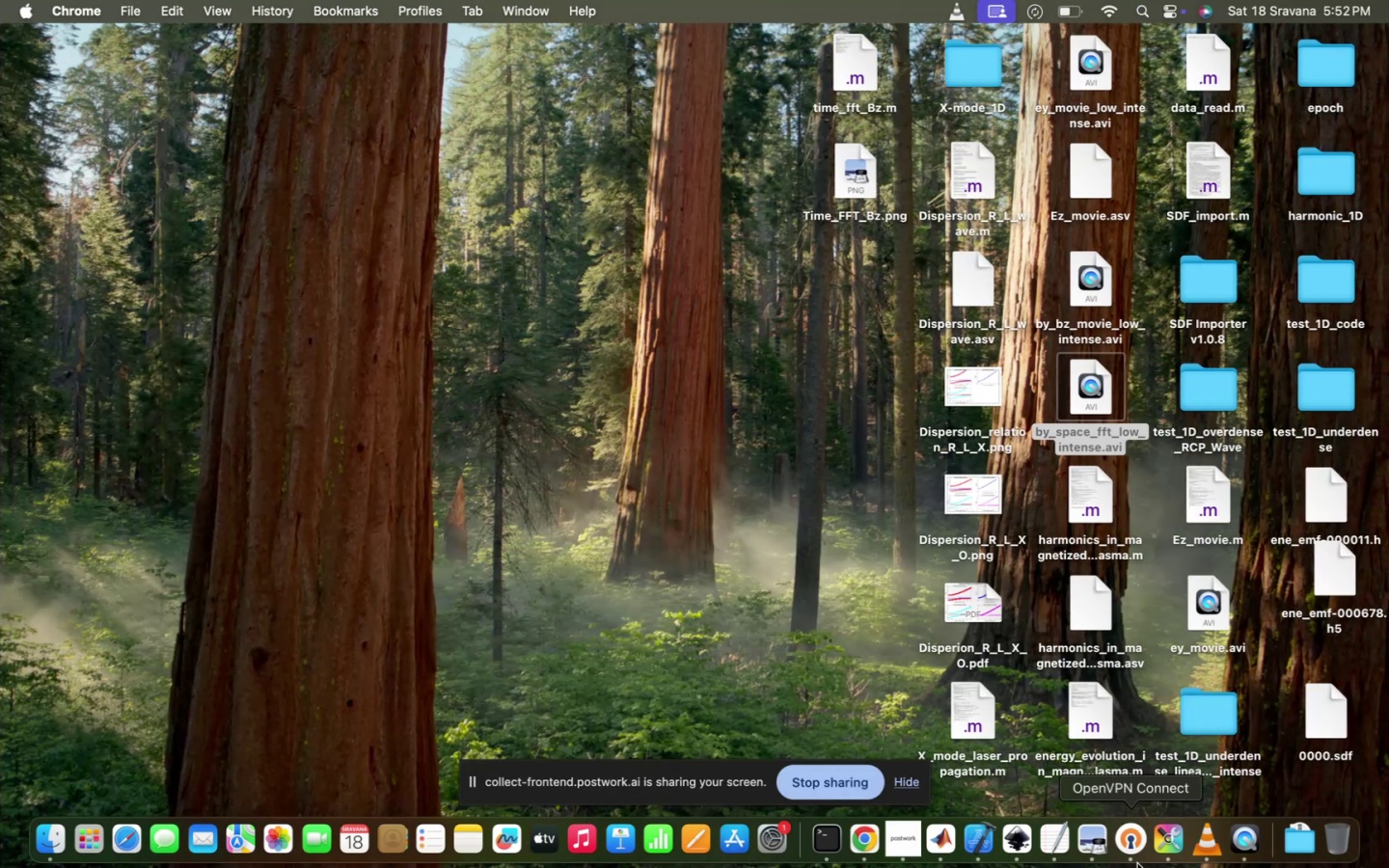 
wait(9.62)
 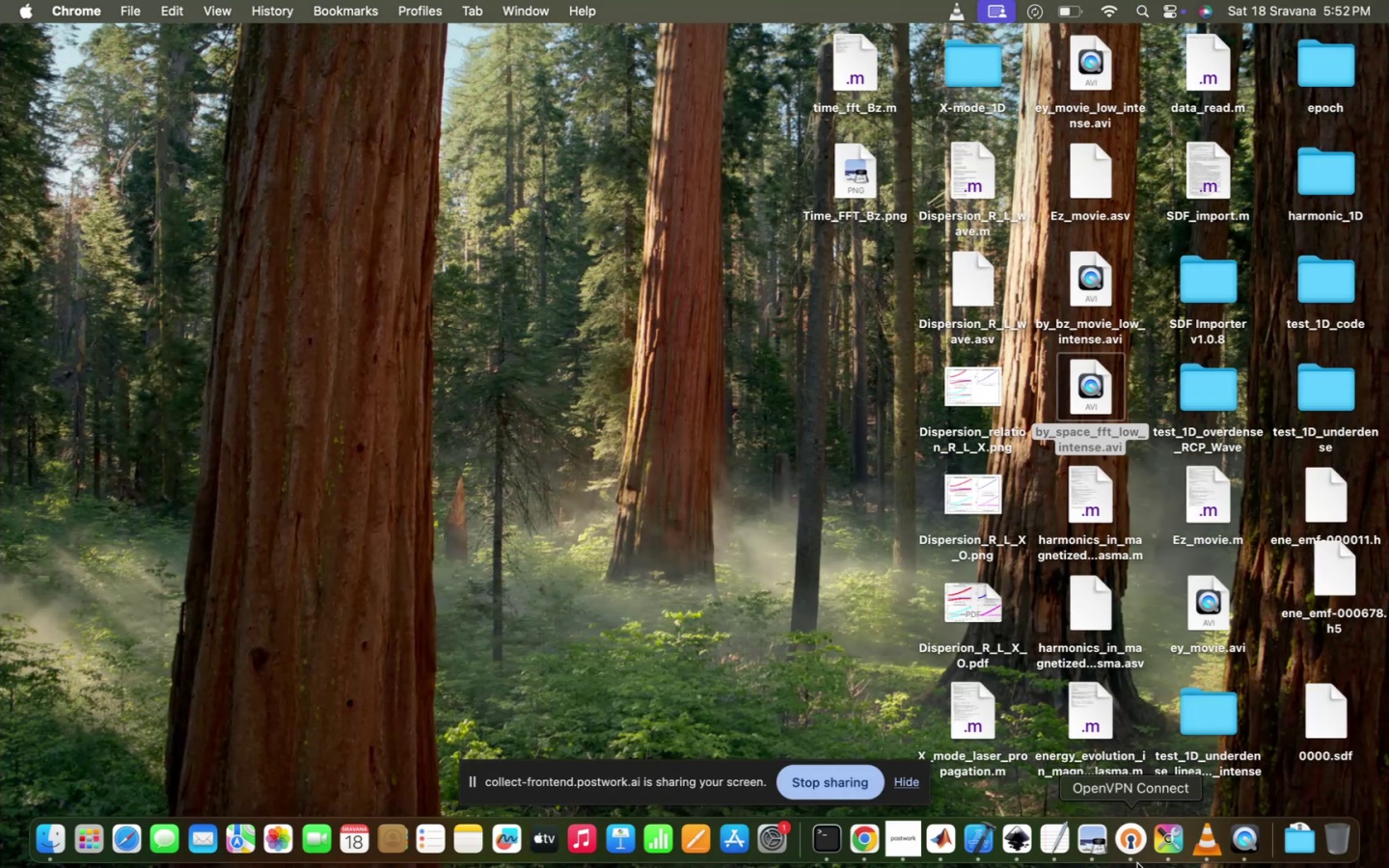 
left_click([960, 854])
 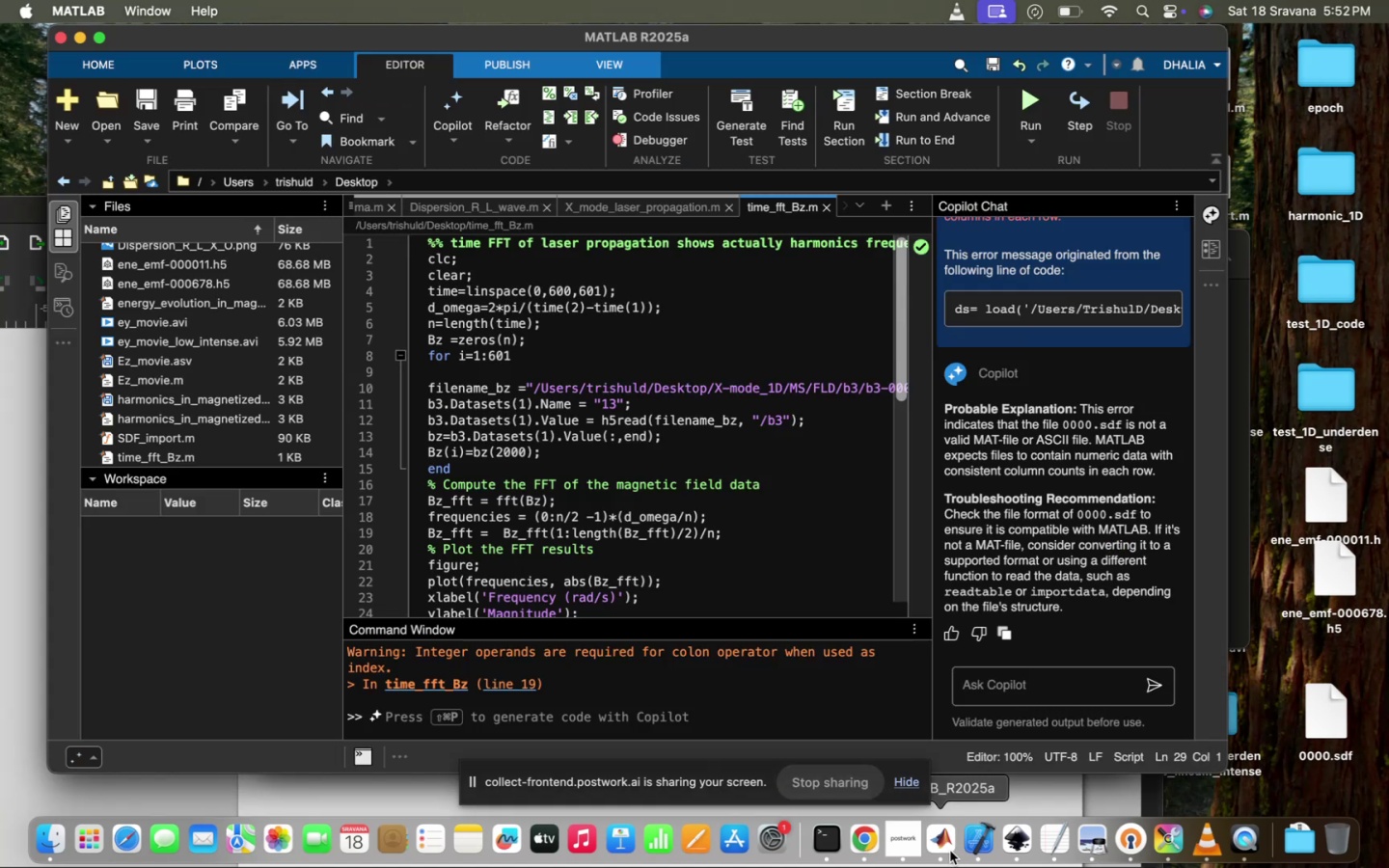 
left_click([530, 611])
 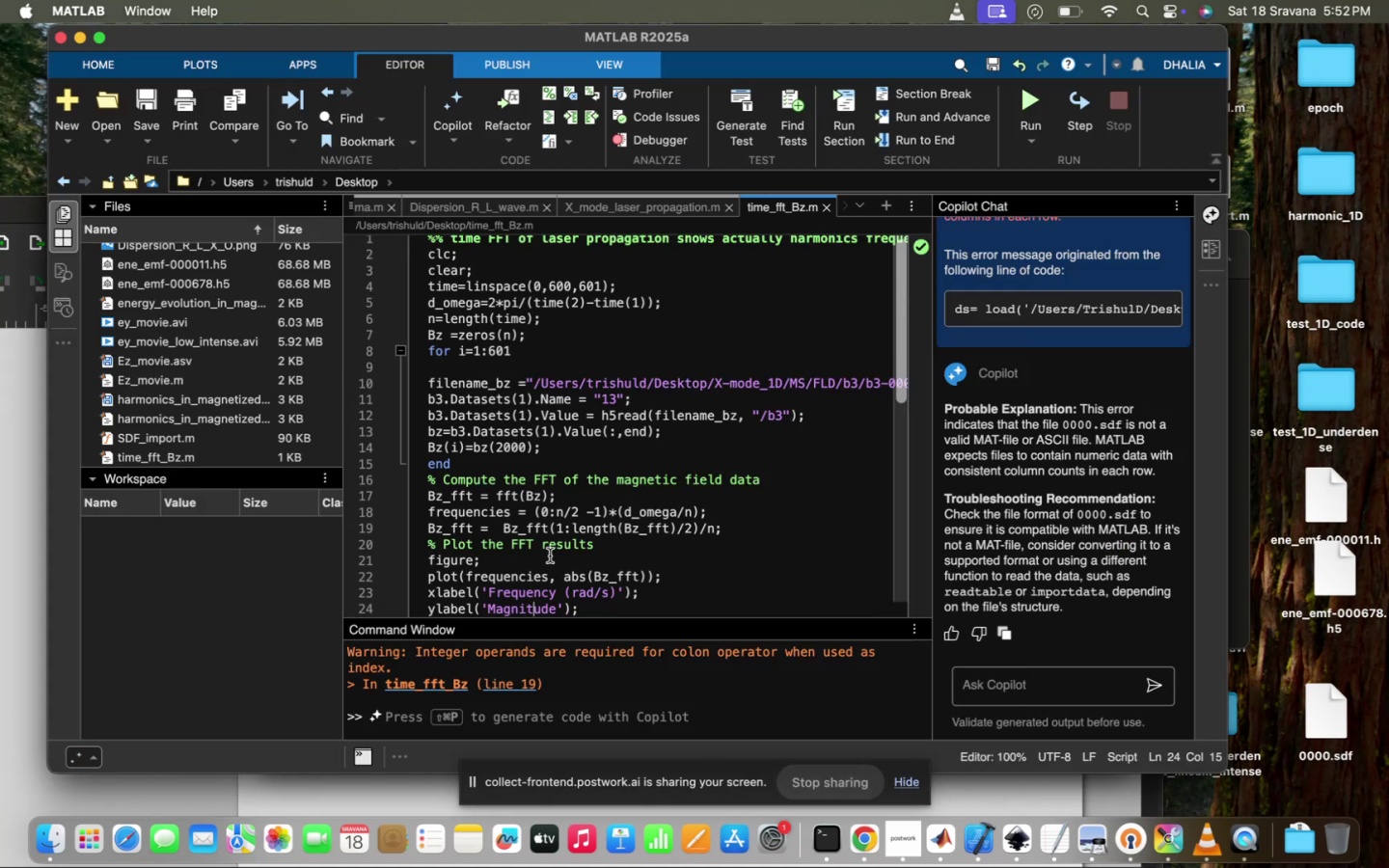 
scroll: coordinate [550, 556], scroll_direction: down, amount: 26.0
 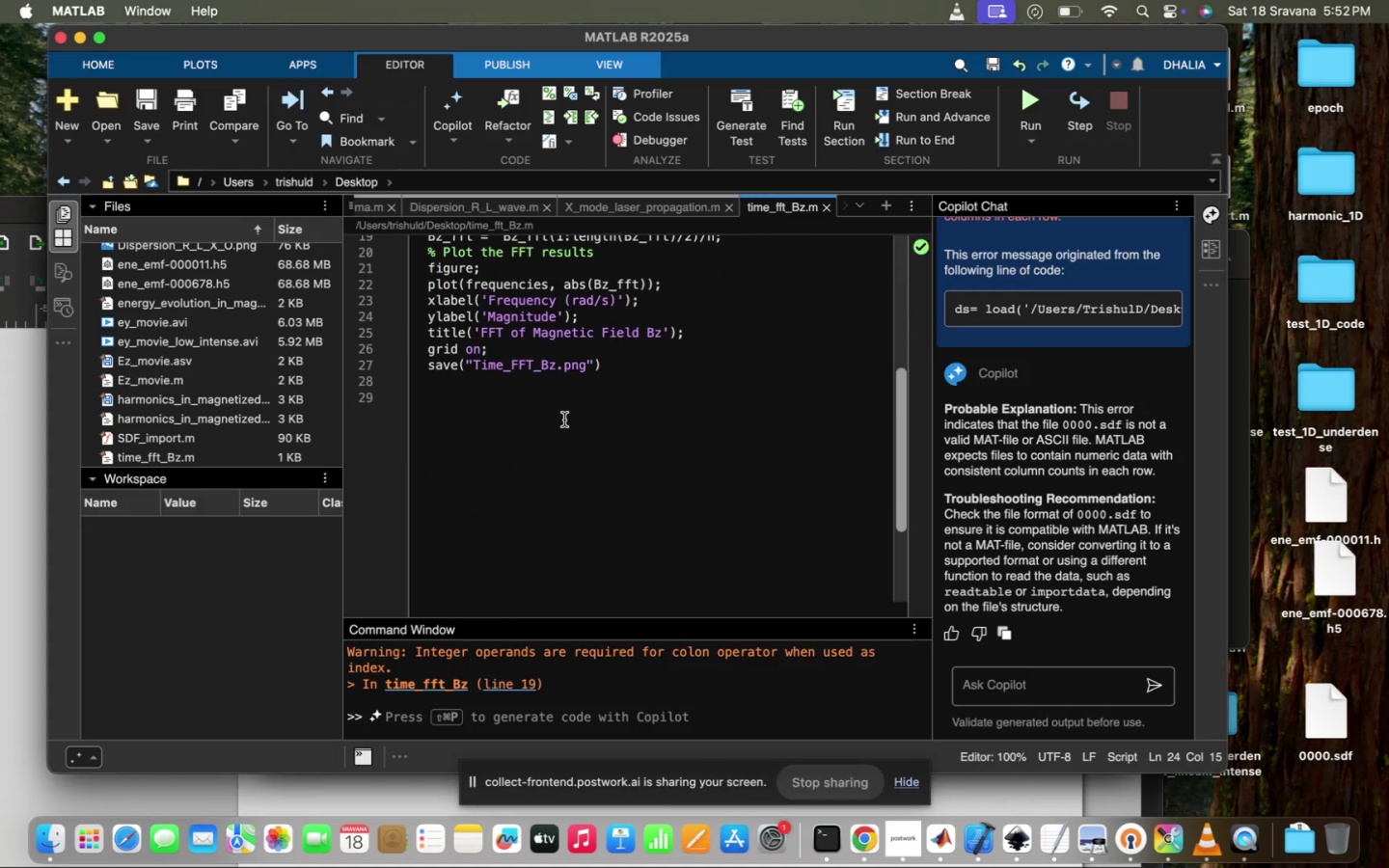 
scroll: coordinate [691, 386], scroll_direction: up, amount: 103.0
 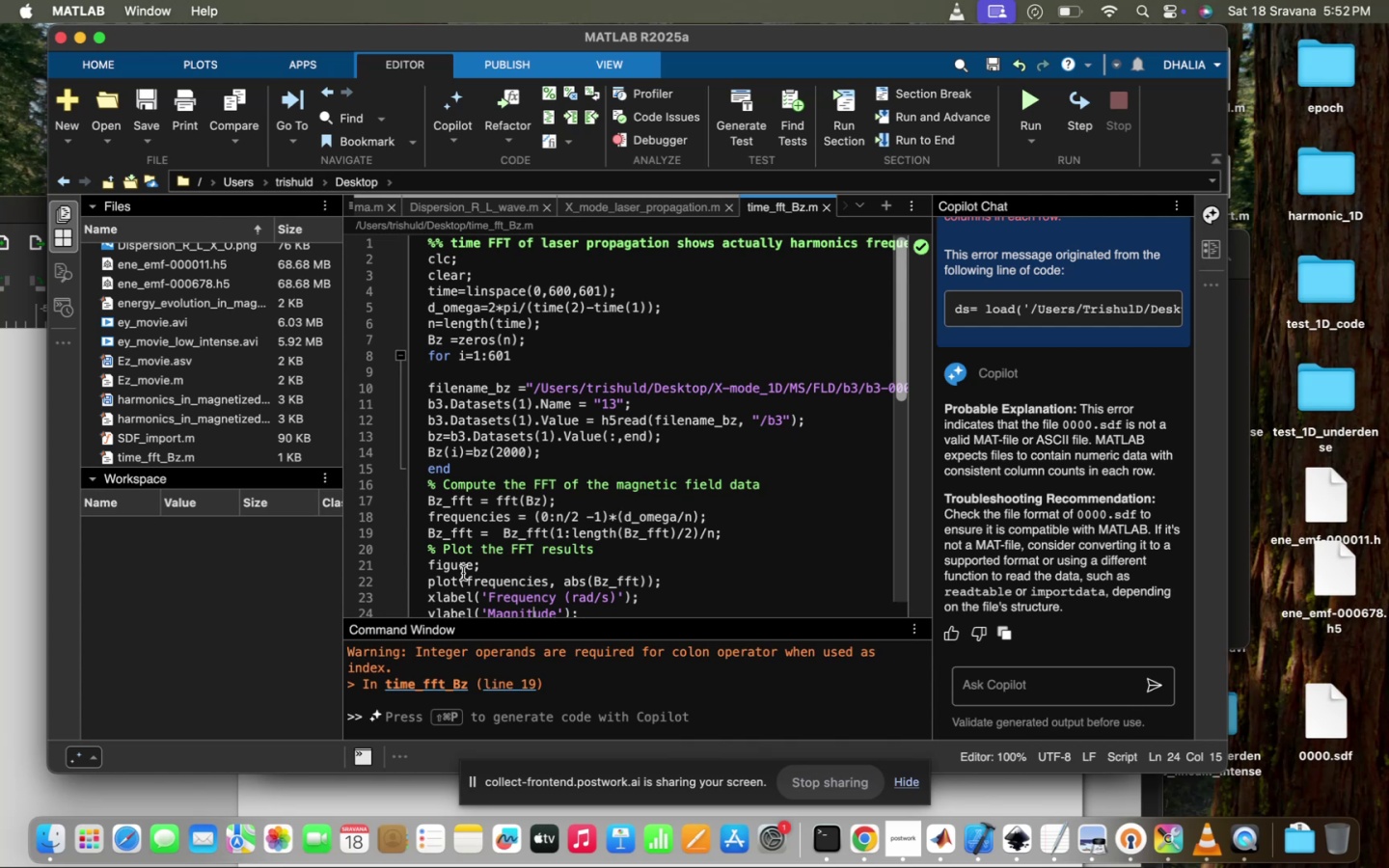 
left_click([475, 562])
 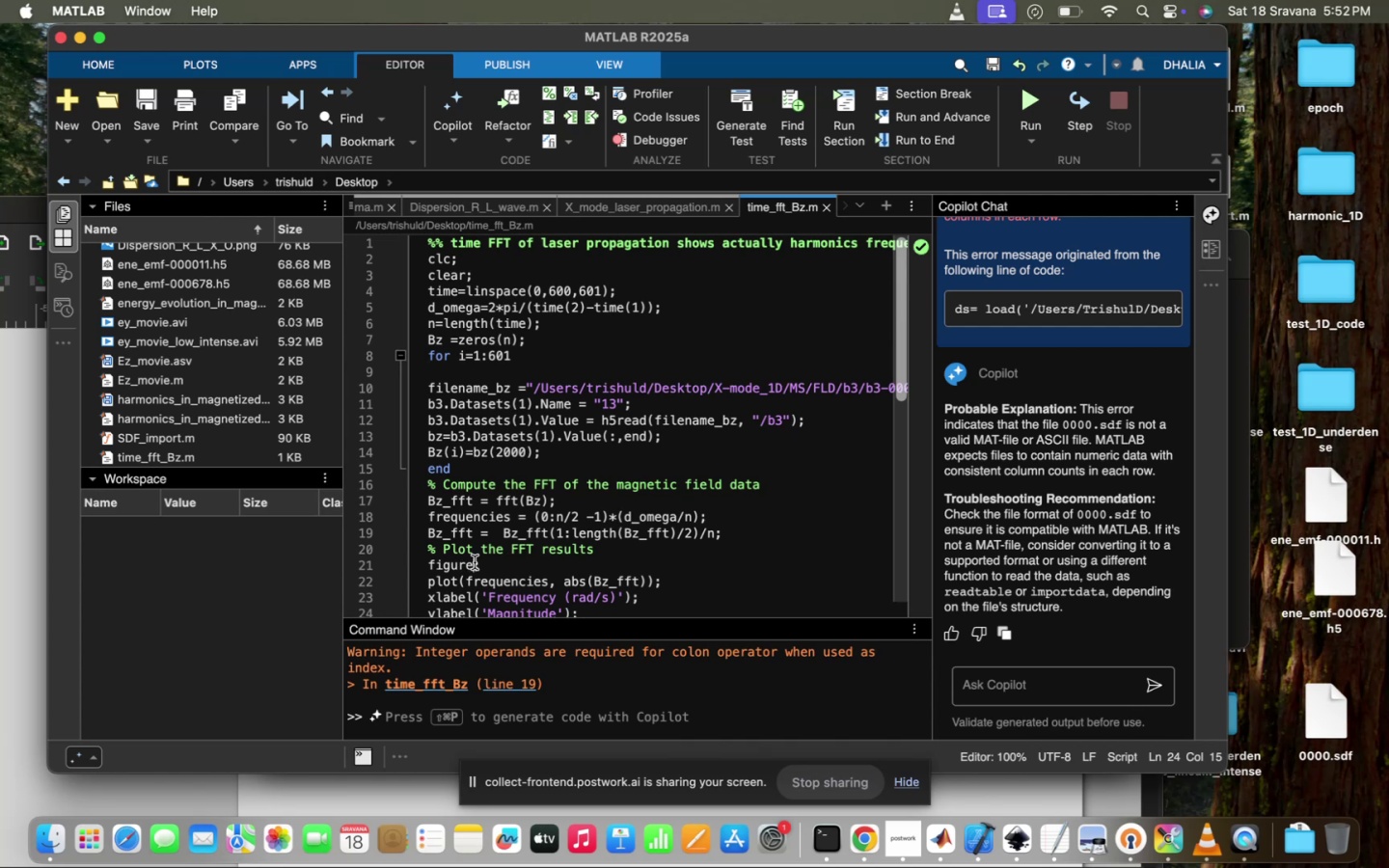 
type( (1)
 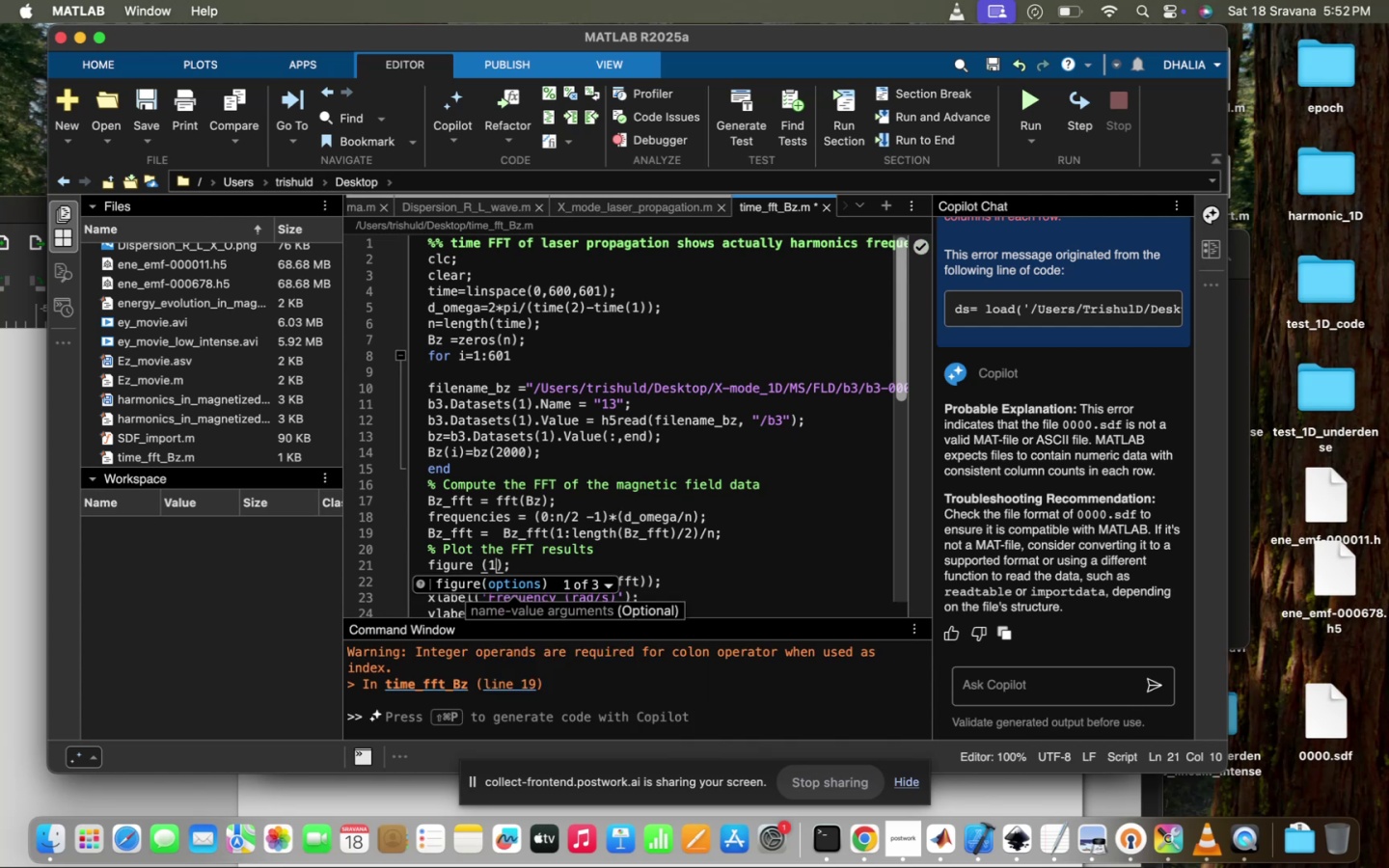 
left_click([577, 502])
 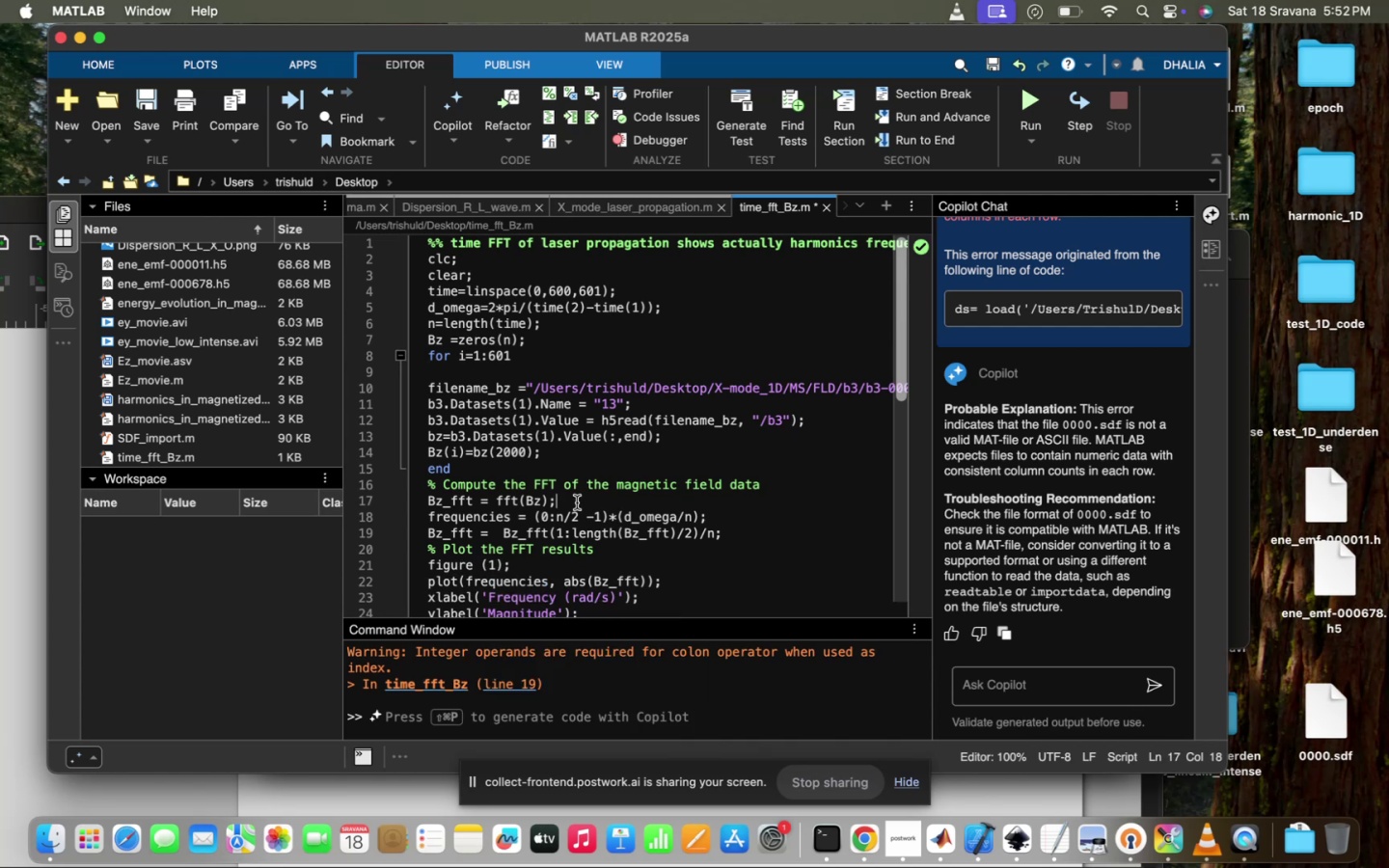 
scroll: coordinate [242, 366], scroll_direction: down, amount: 108.0
 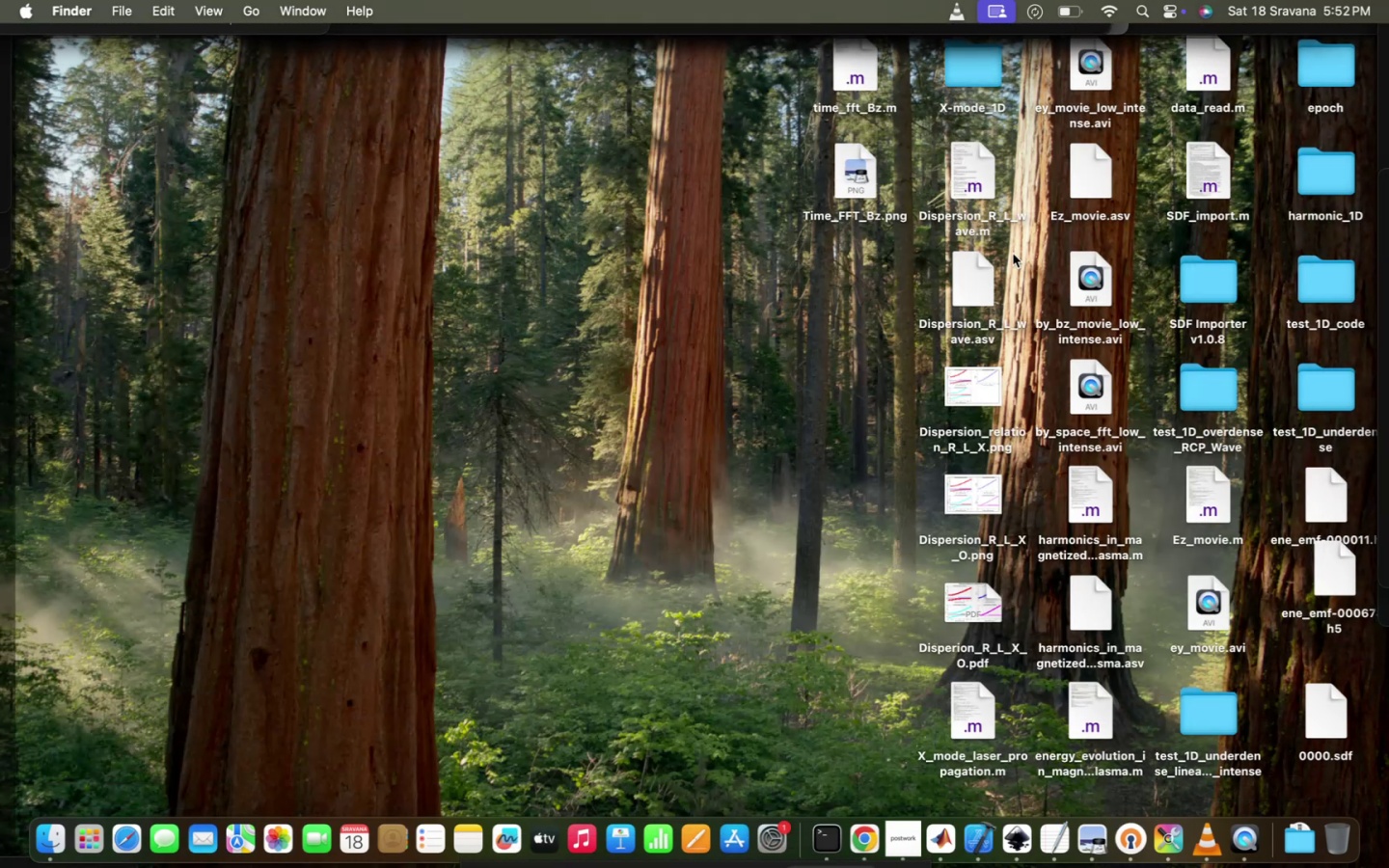 
wait(6.4)
 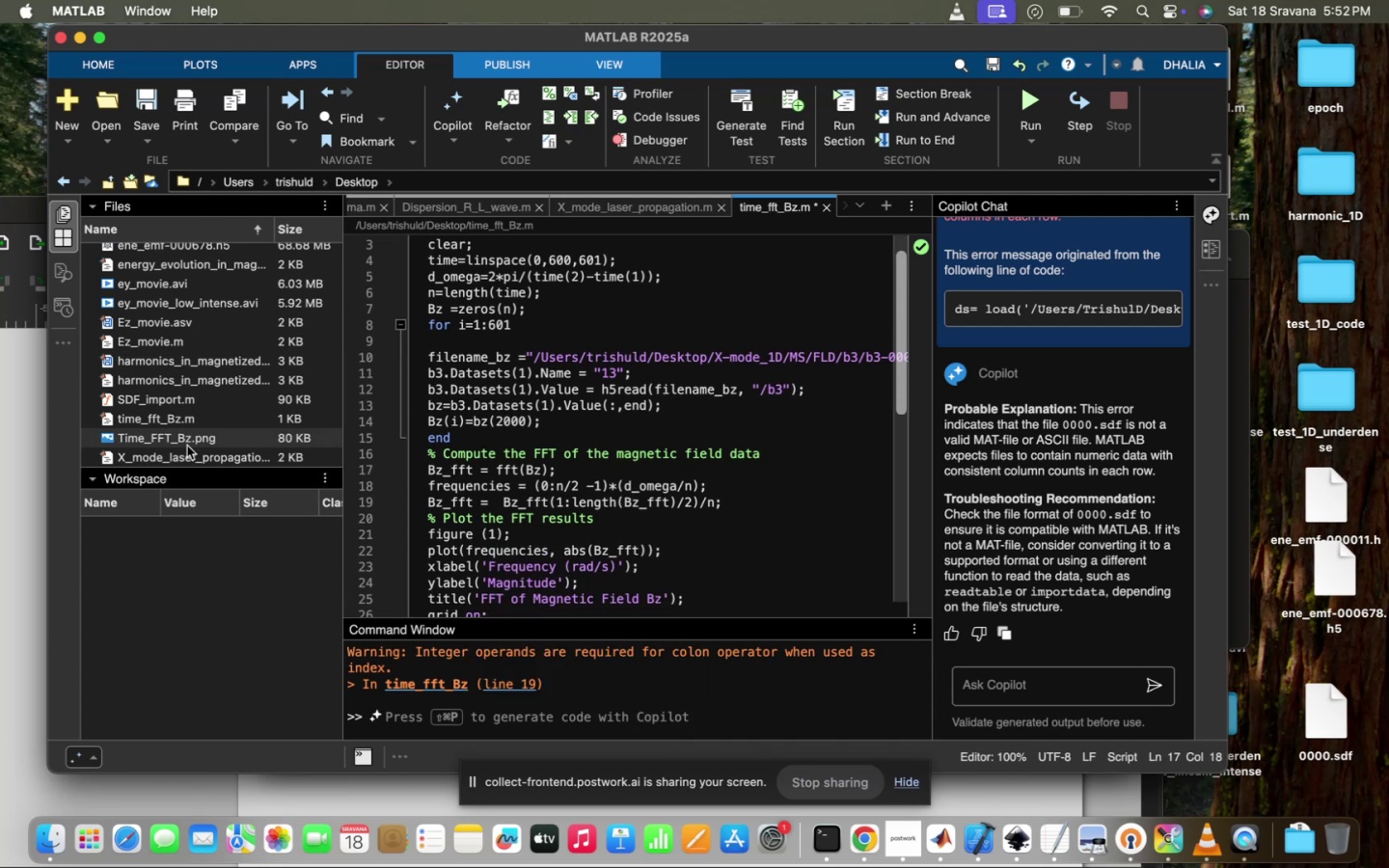 
left_click([850, 155])
 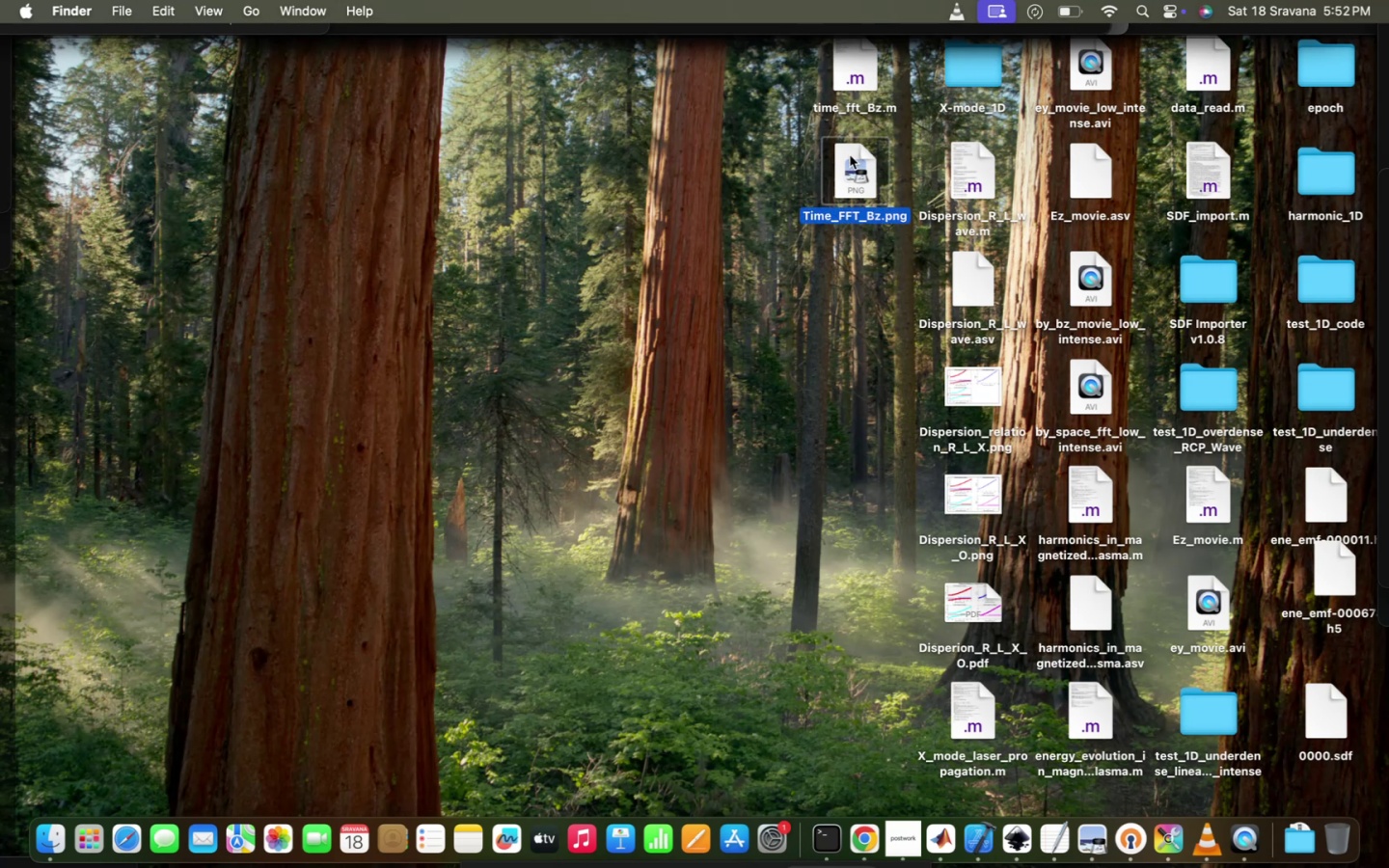 
right_click([850, 155])
 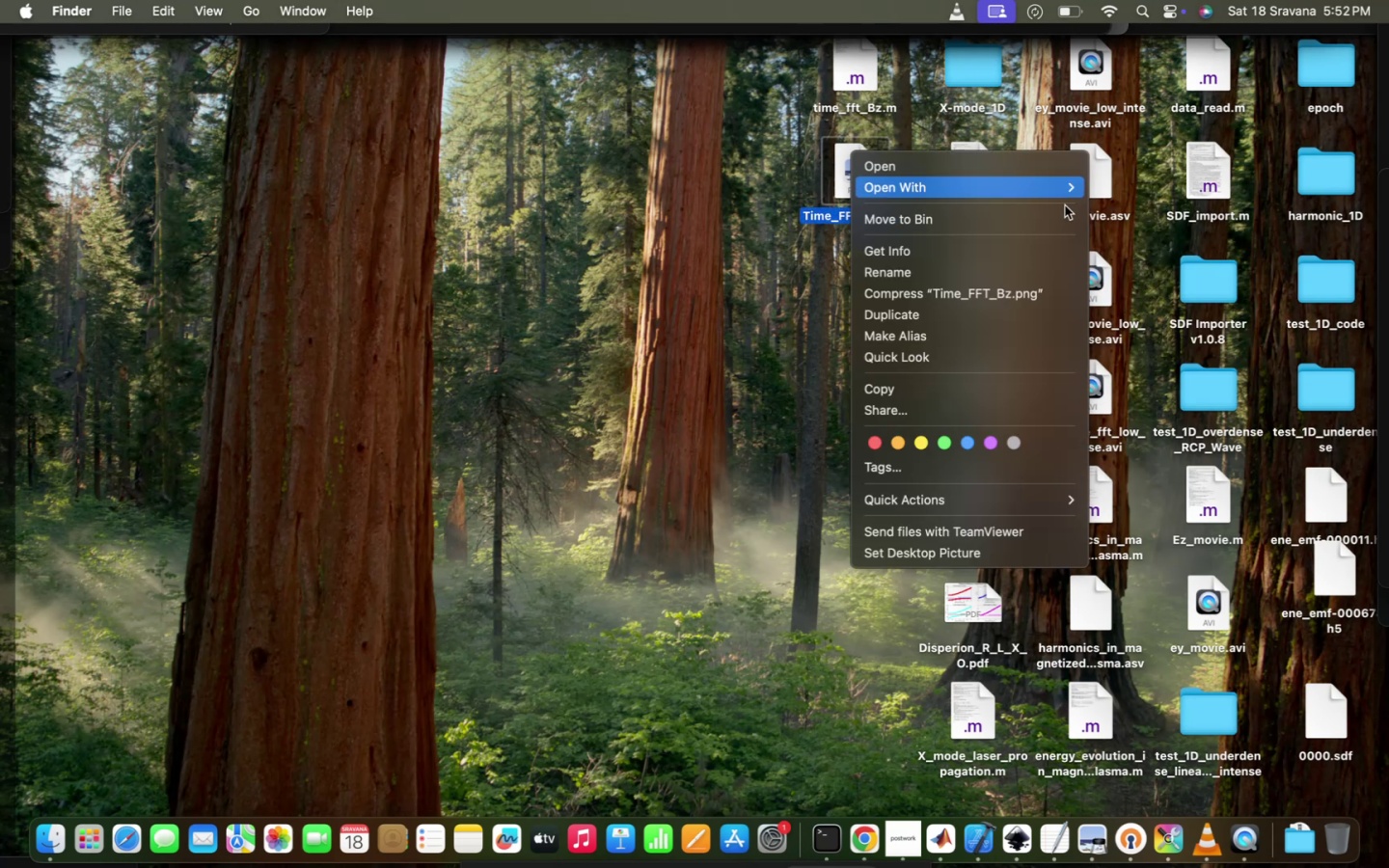 
left_click([1113, 180])
 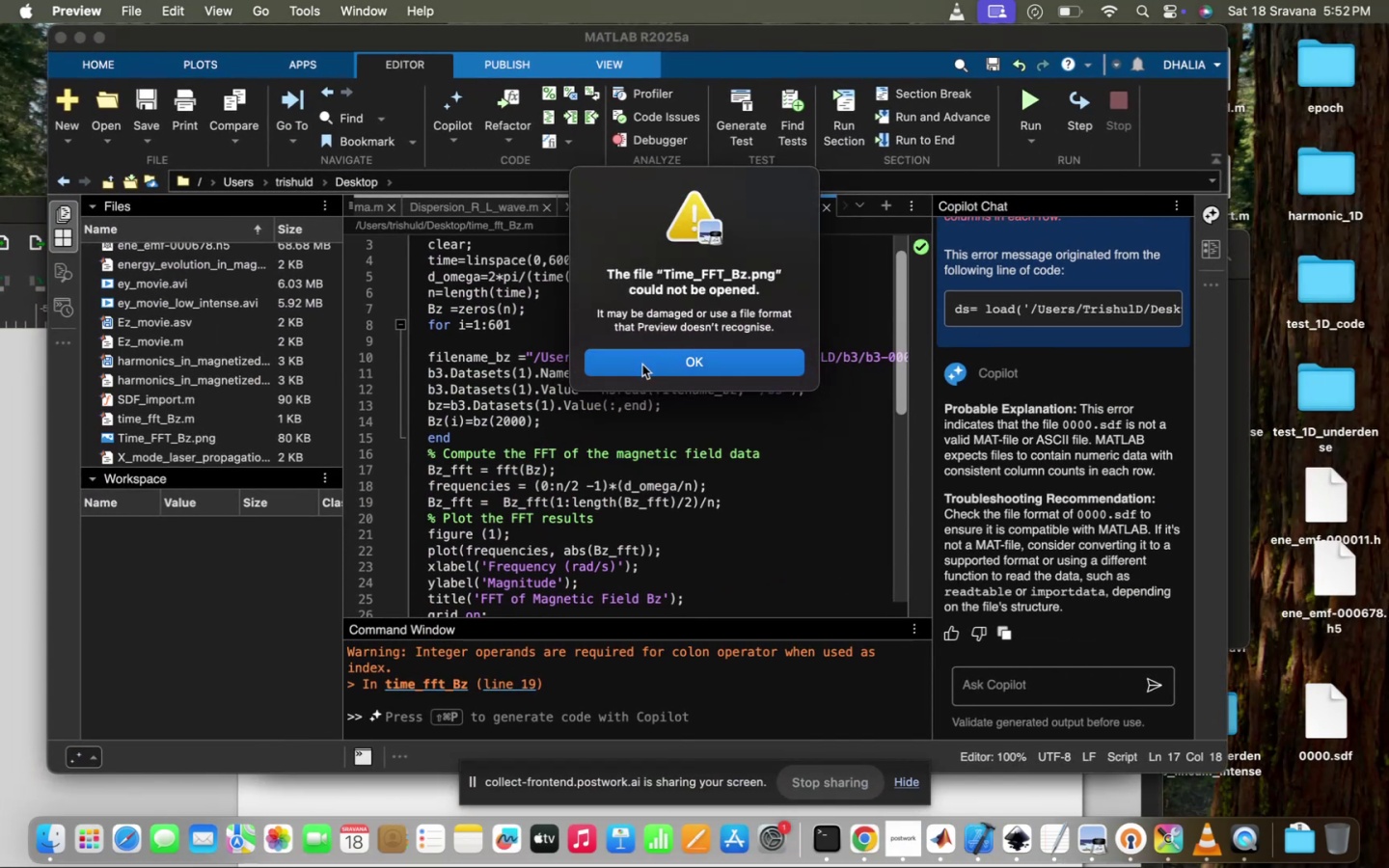 
wait(5.9)
 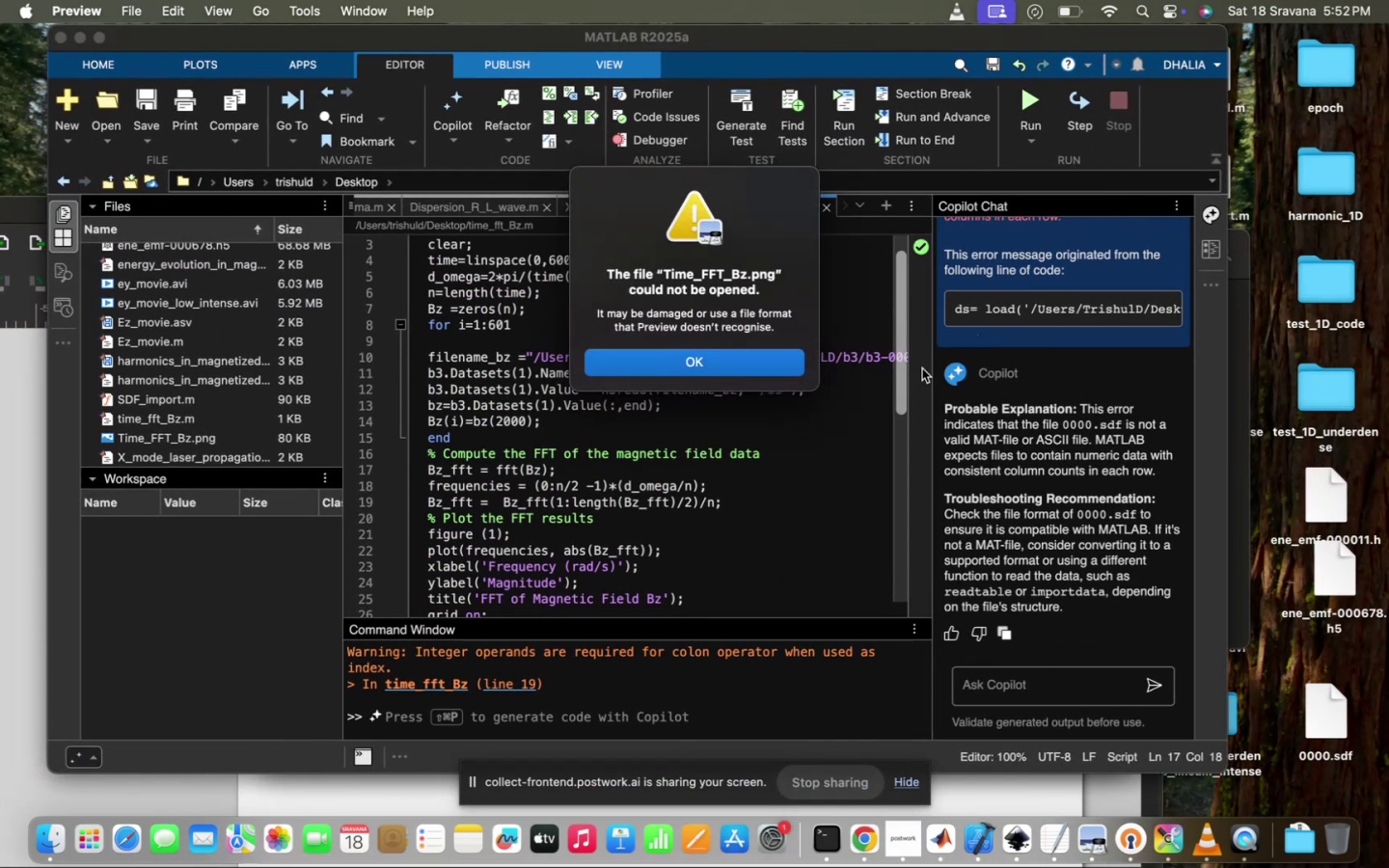 
scroll: coordinate [642, 364], scroll_direction: down, amount: 6.0
 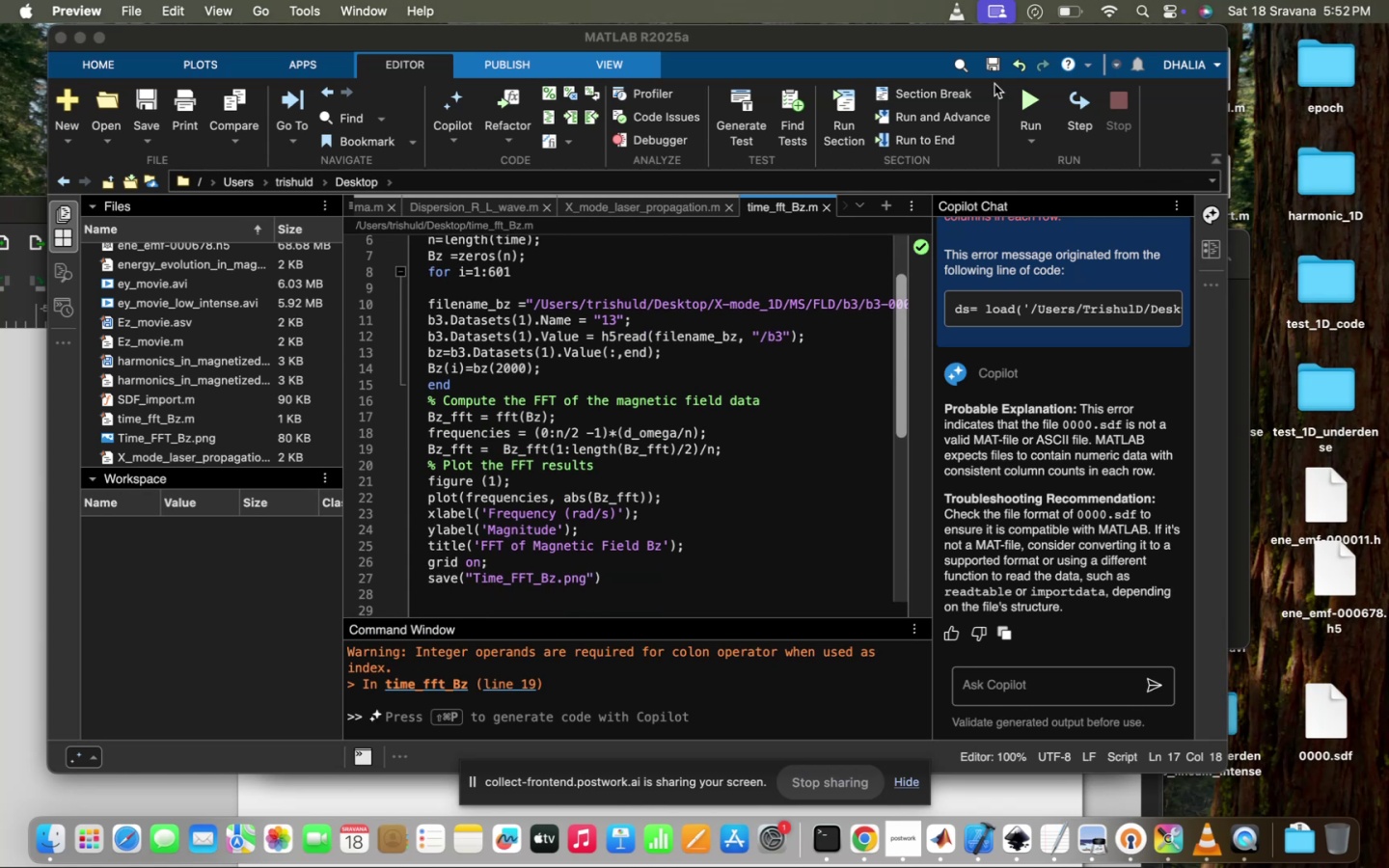 
left_click([1034, 91])
 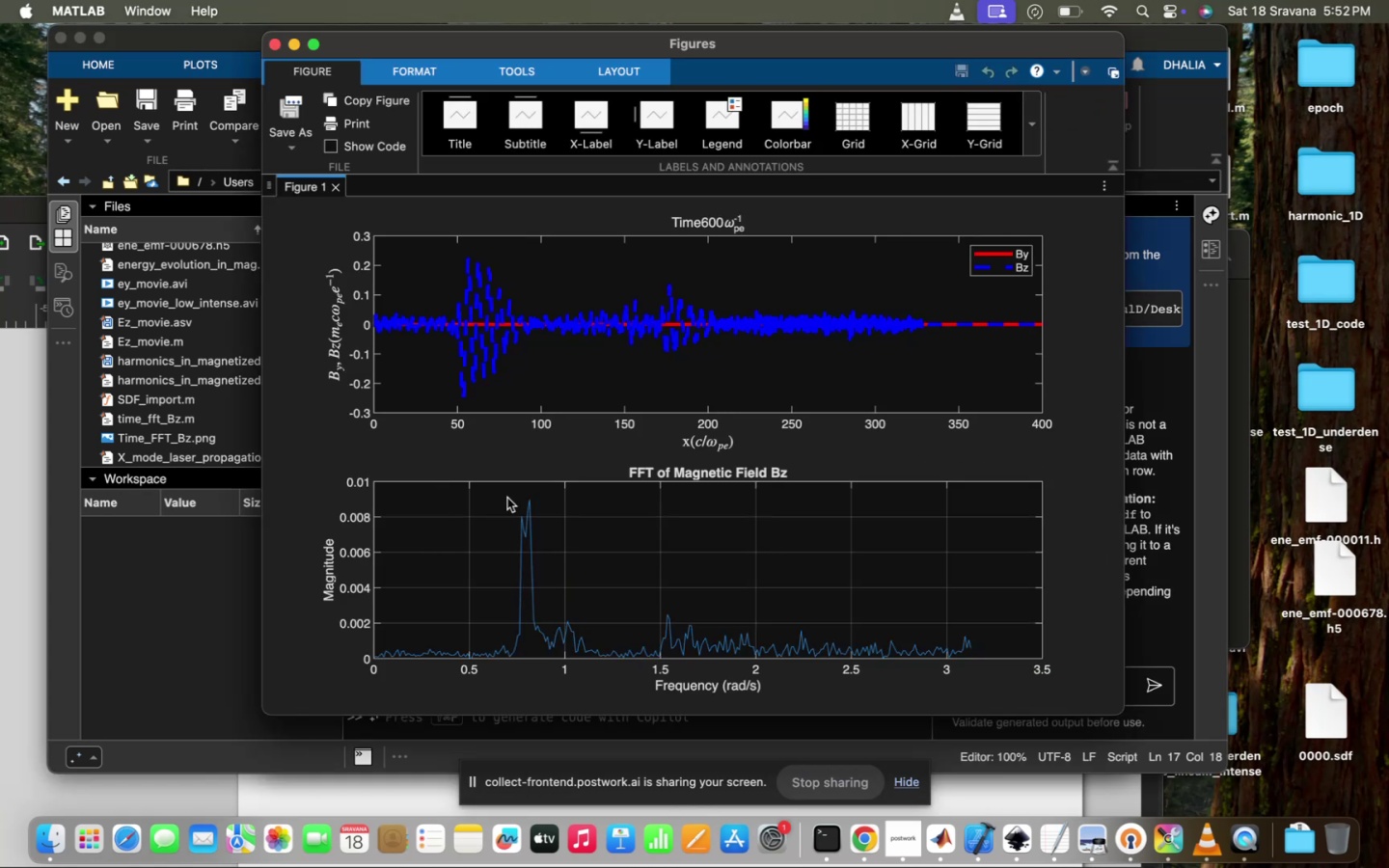 
left_click([530, 498])
 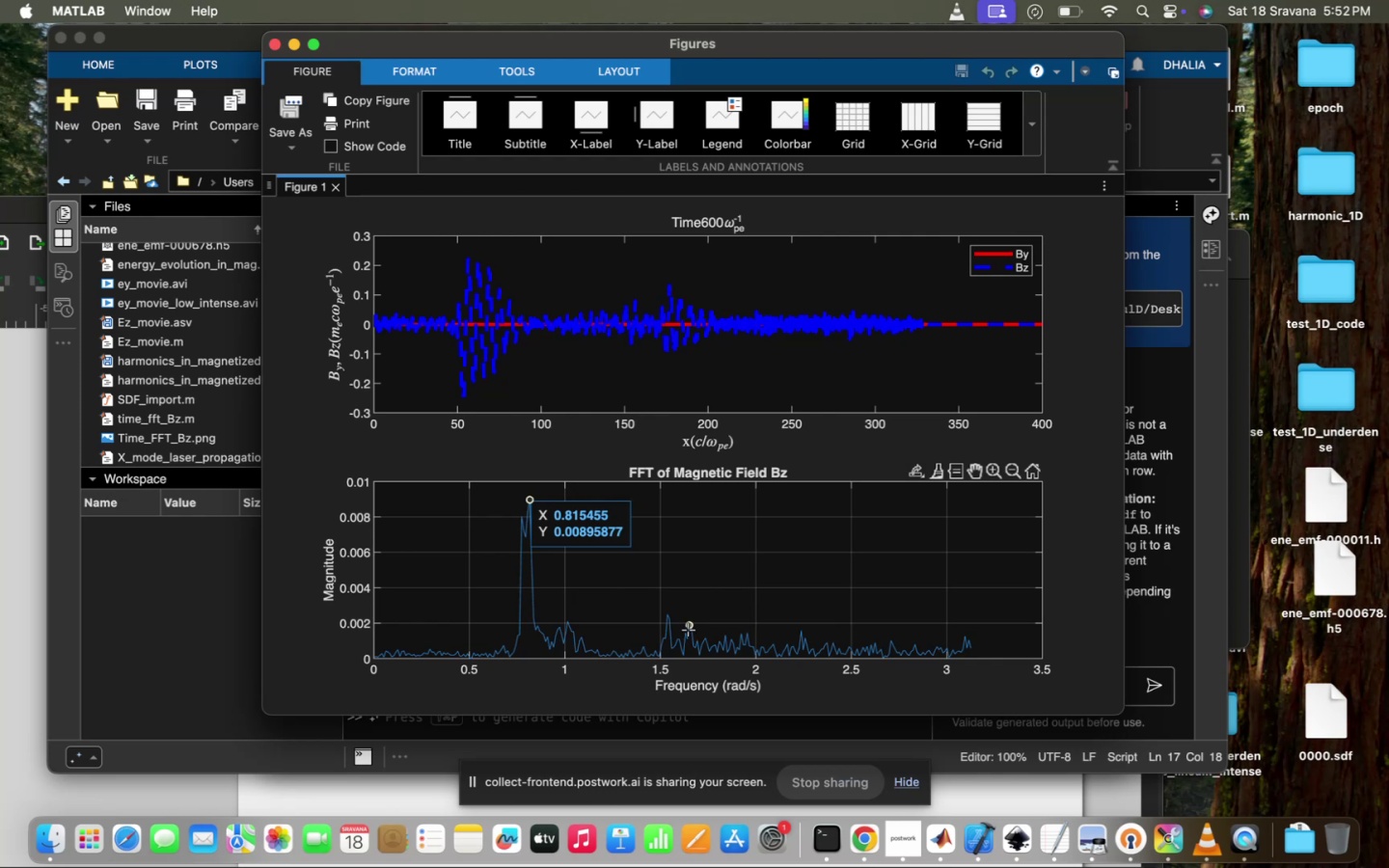 
left_click([667, 615])
 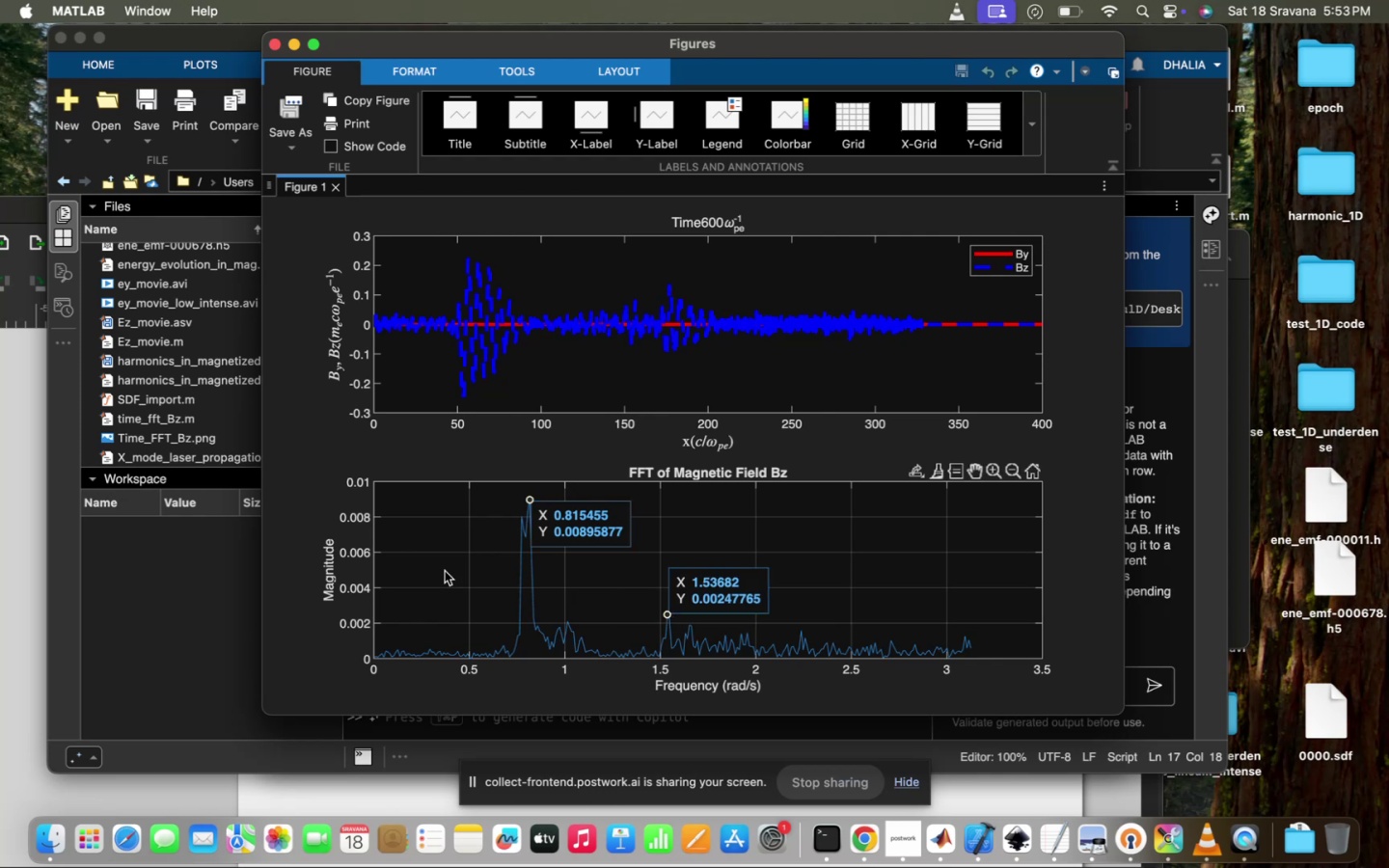 
left_click([214, 638])
 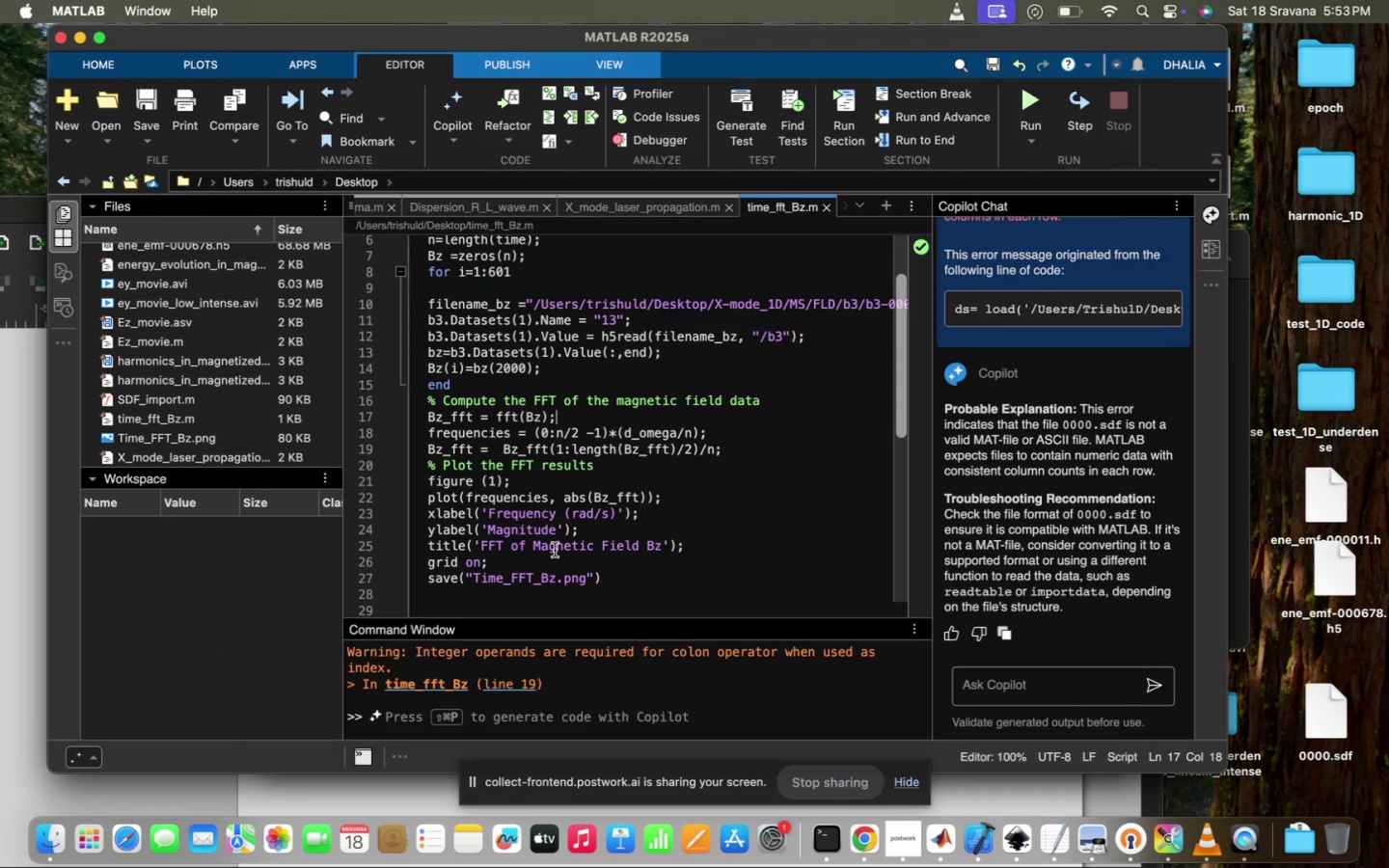 
scroll: coordinate [555, 550], scroll_direction: down, amount: 4.0
 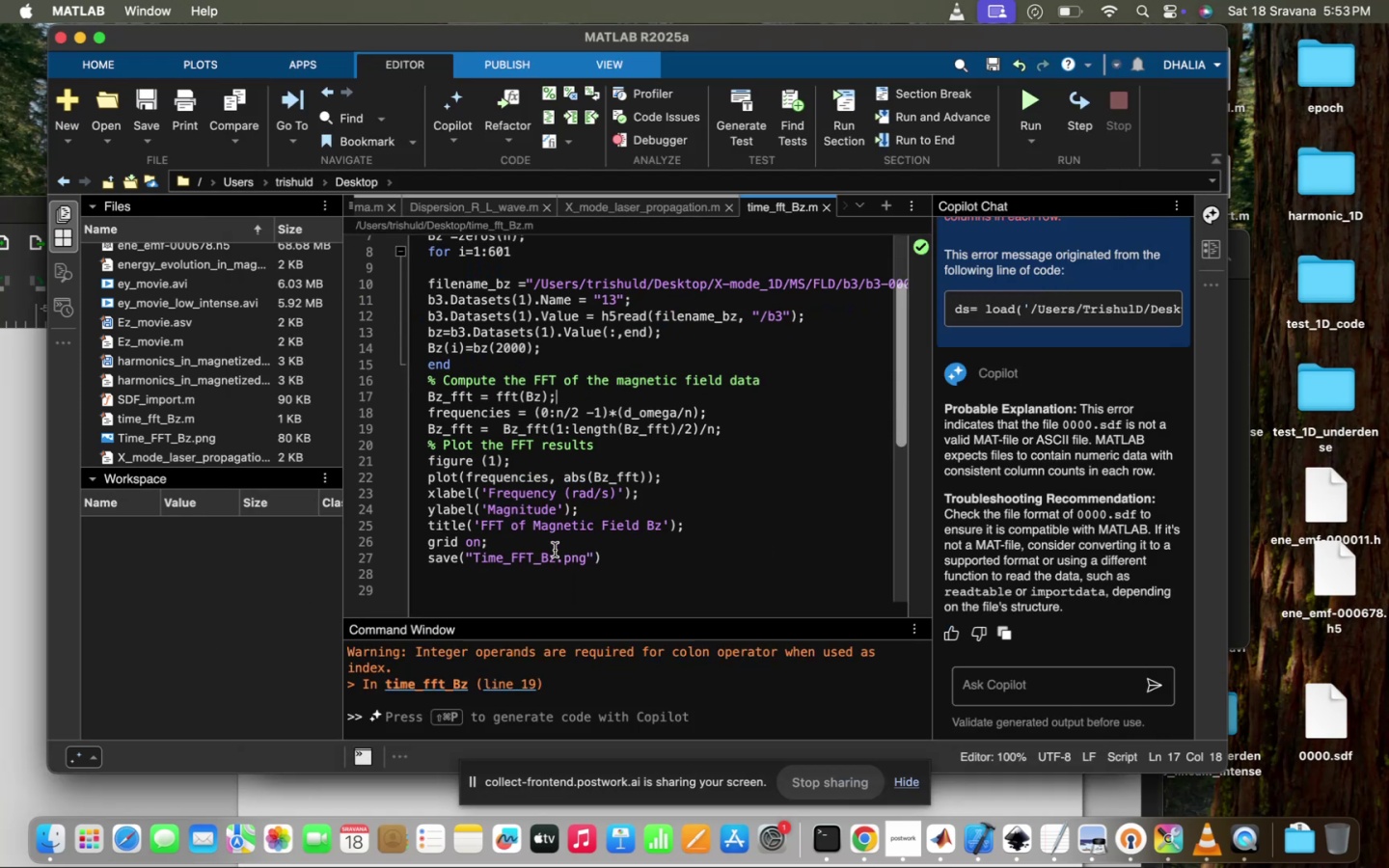 
scroll: coordinate [555, 550], scroll_direction: up, amount: 11.0
 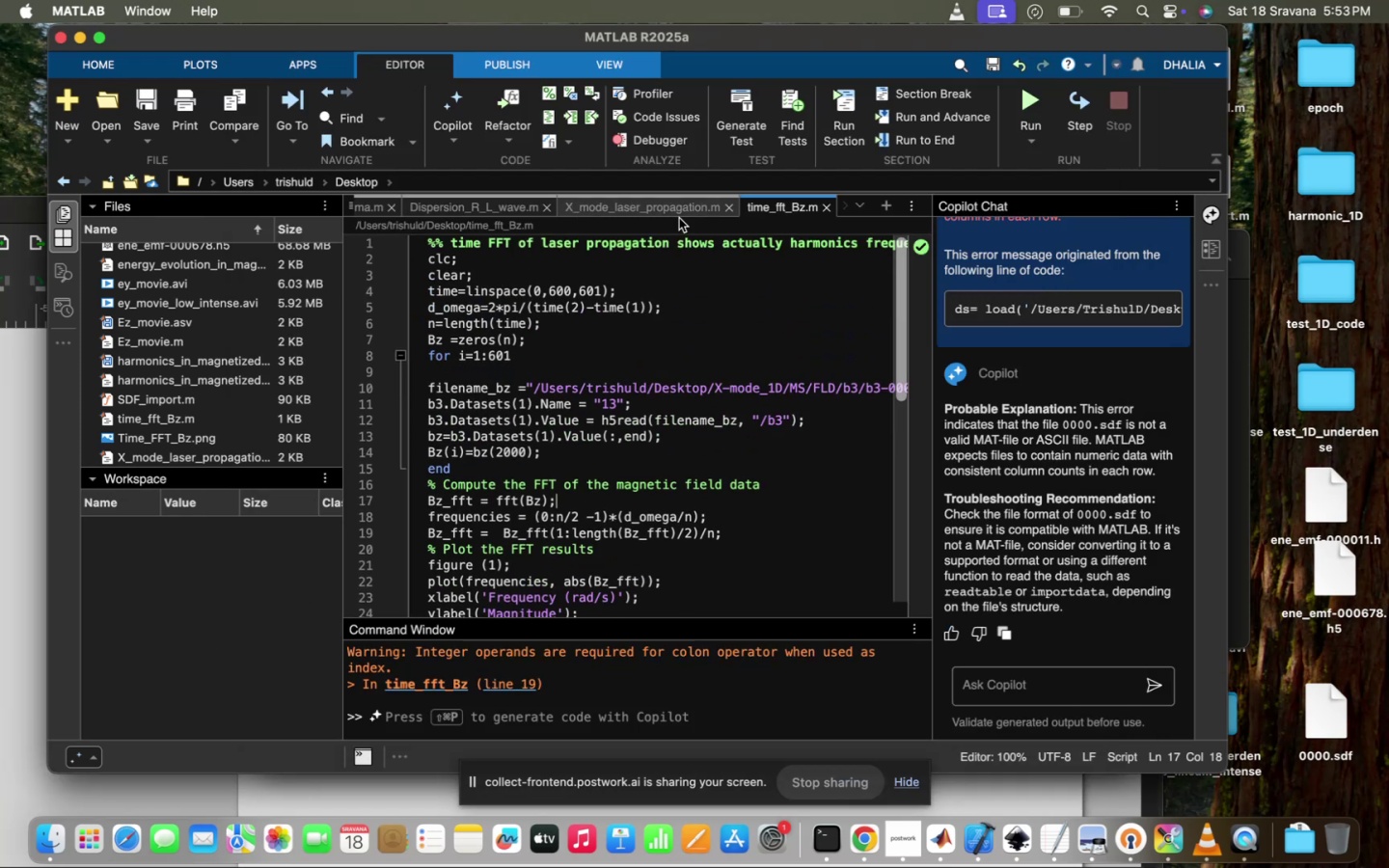 
scroll: coordinate [735, 496], scroll_direction: down, amount: 128.0
 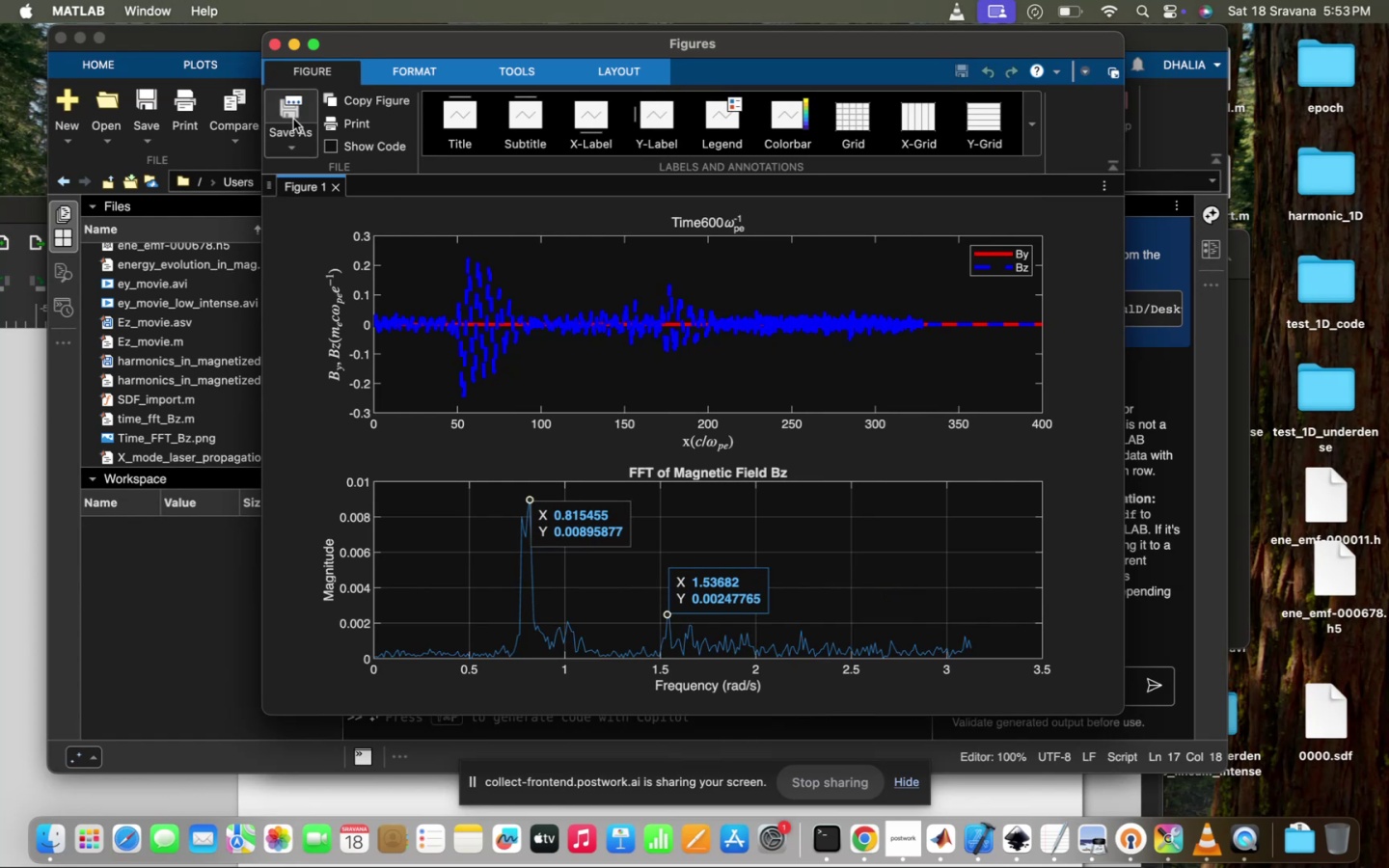 
left_click([274, 45])
 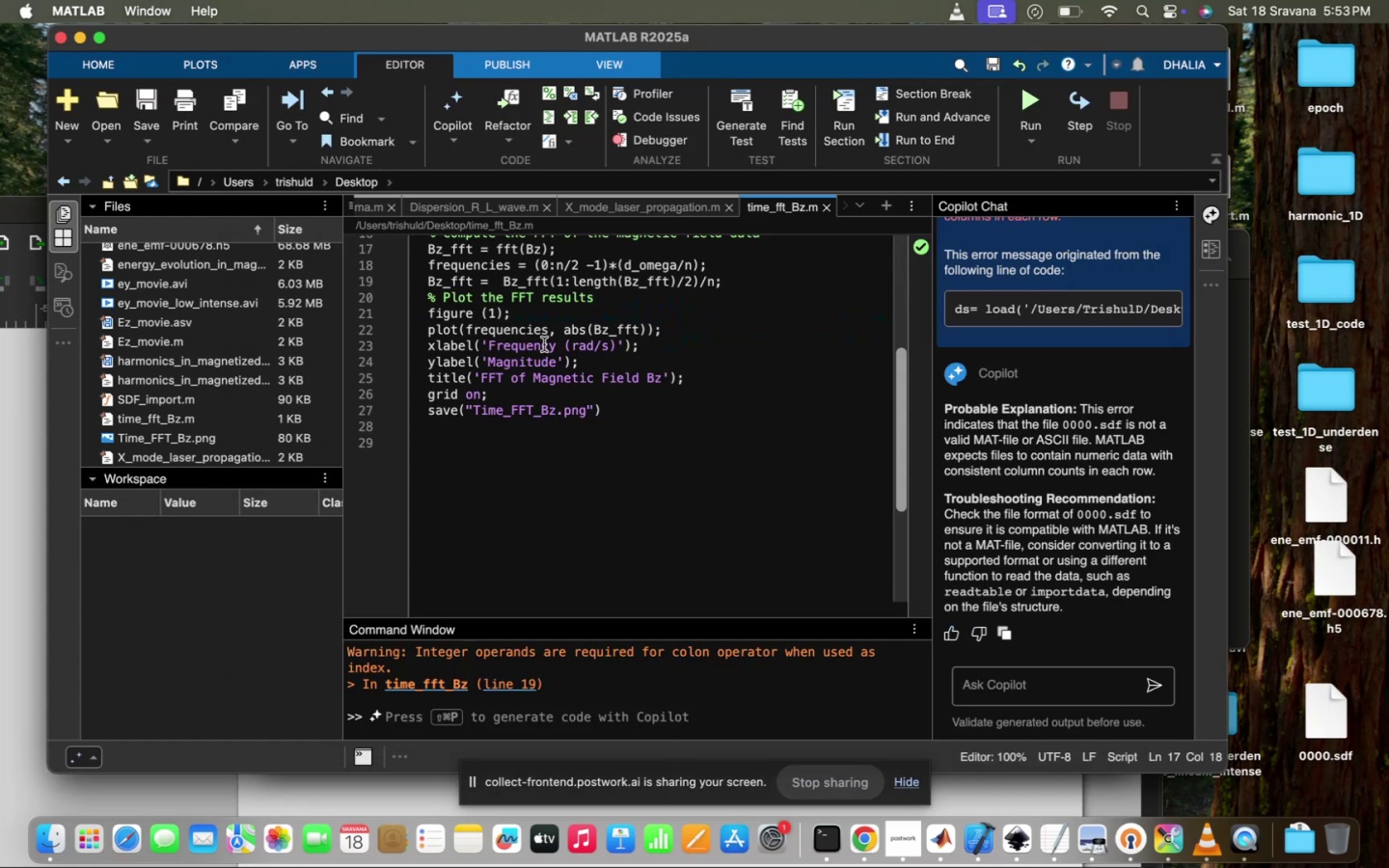 
scroll: coordinate [511, 391], scroll_direction: up, amount: 19.0
 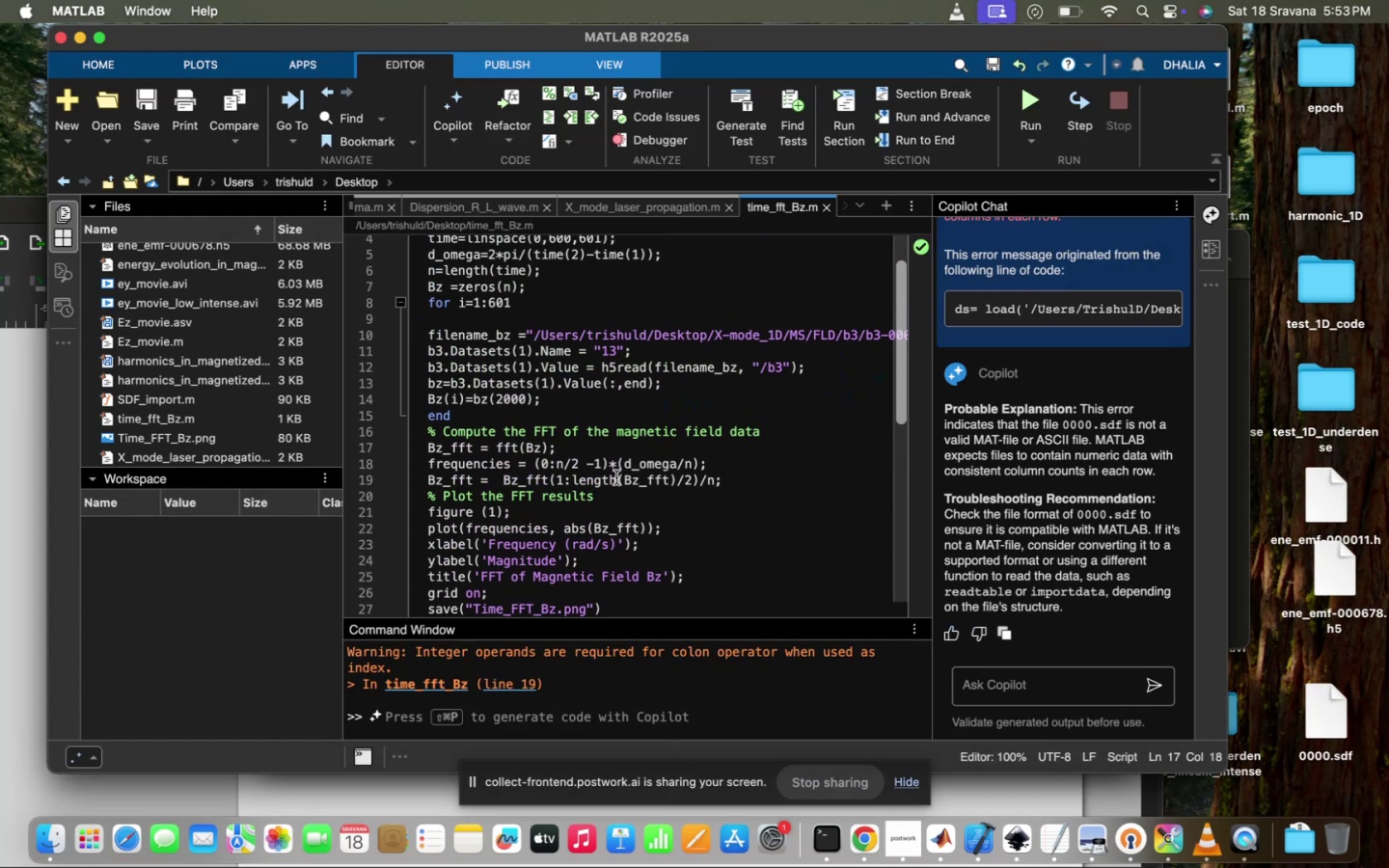 
left_click([621, 466])
 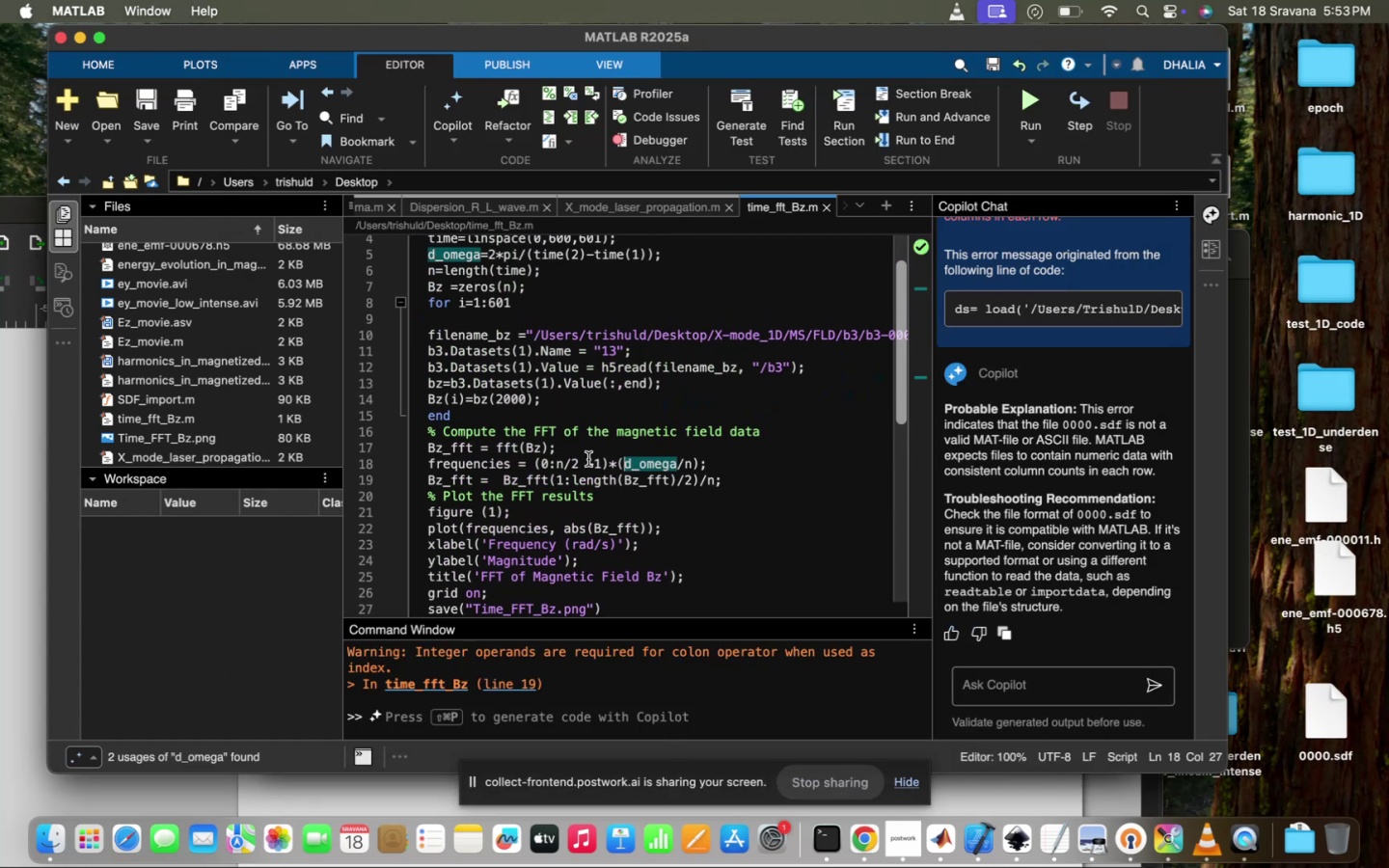 
left_click([588, 459])
 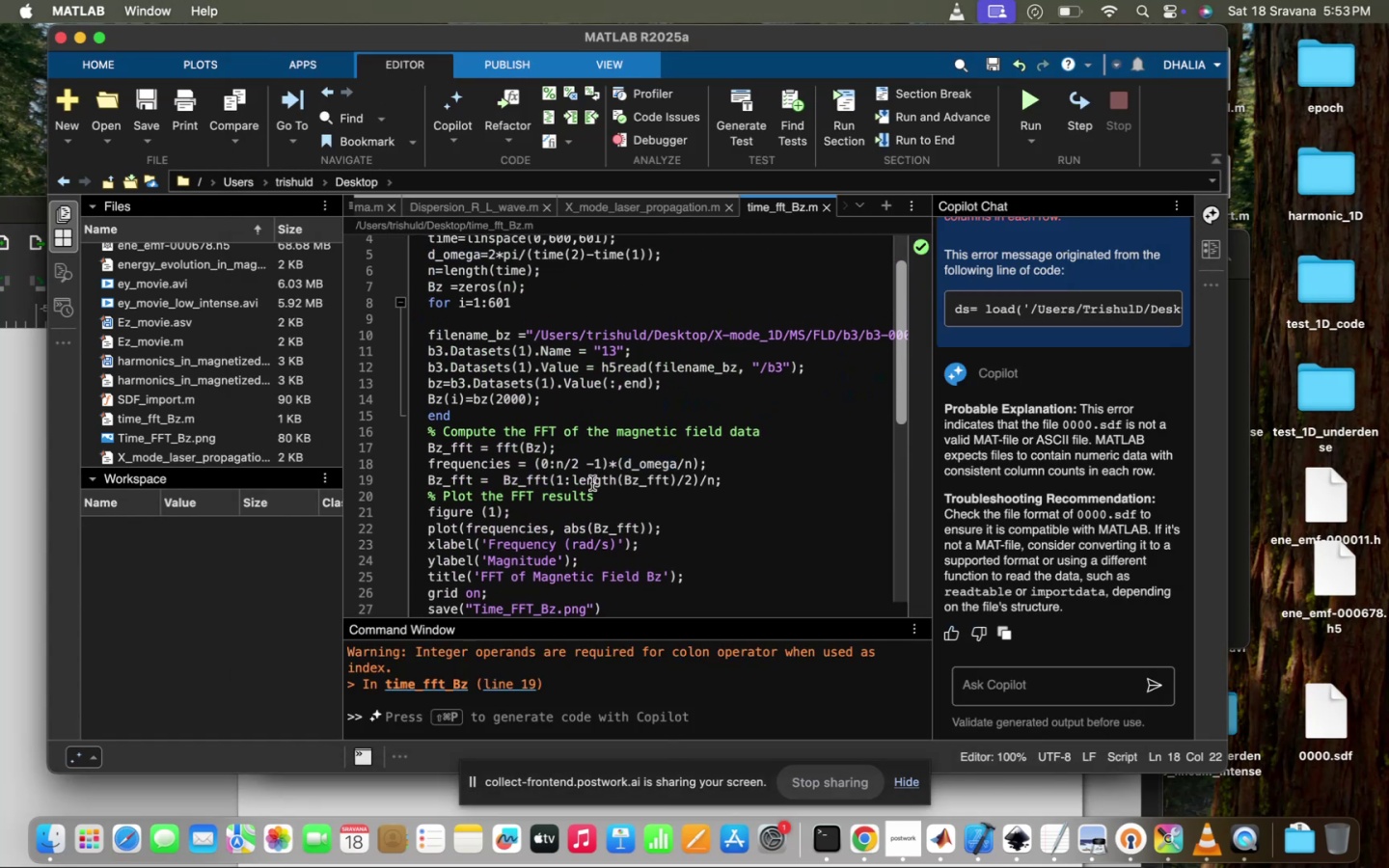 
key(Backspace)
 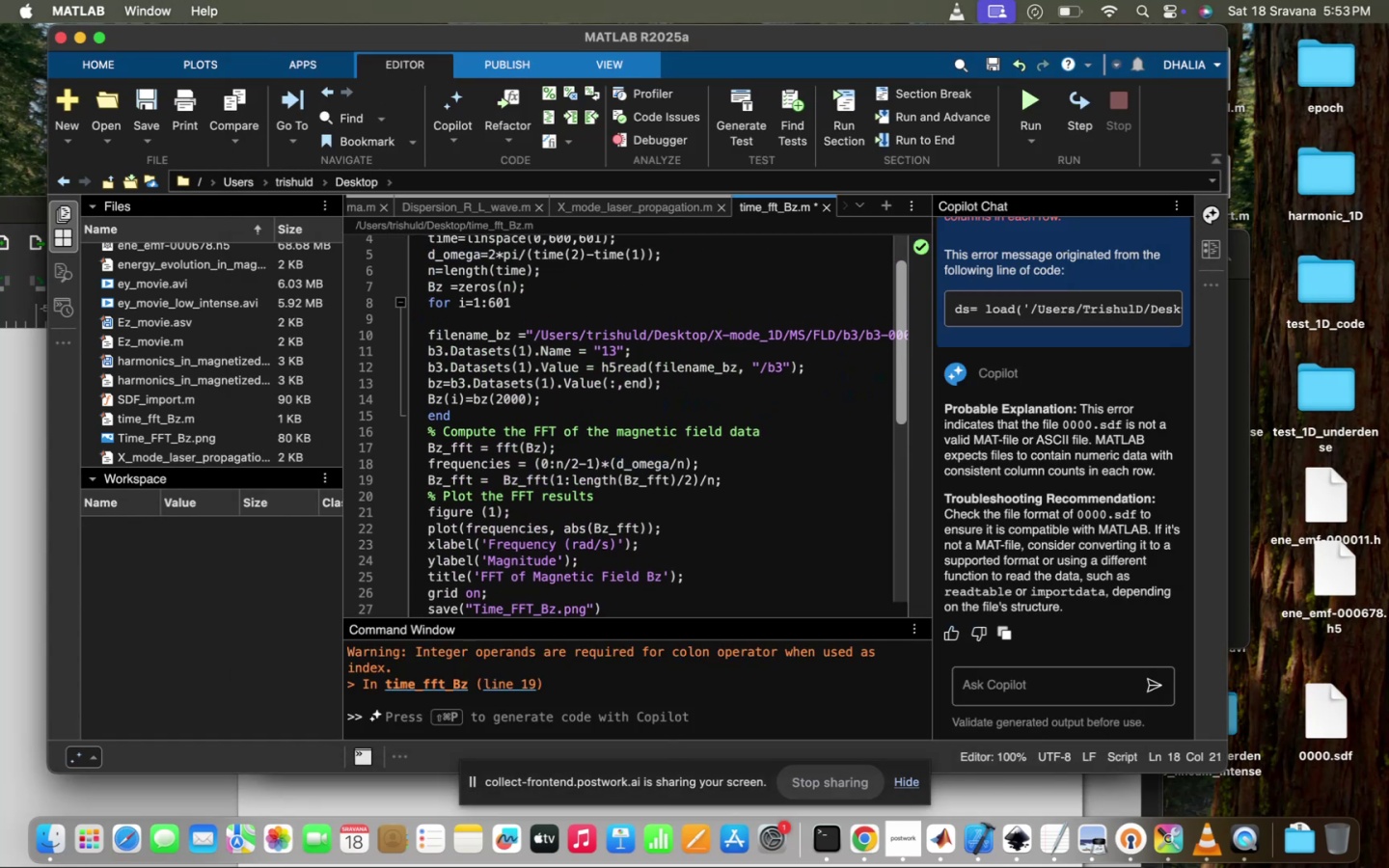 
key(Backspace)
 